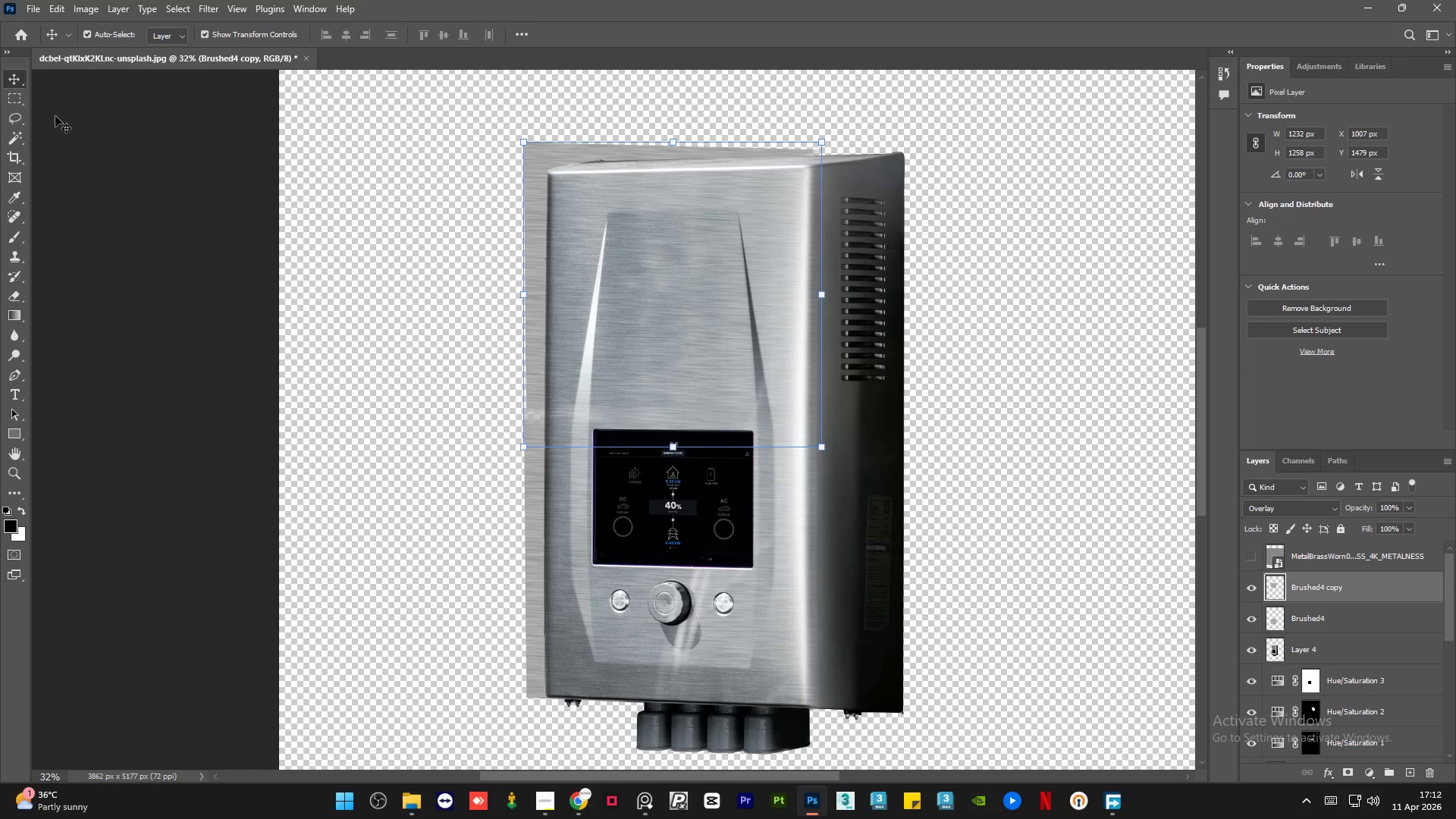 
key(ArrowDown)
 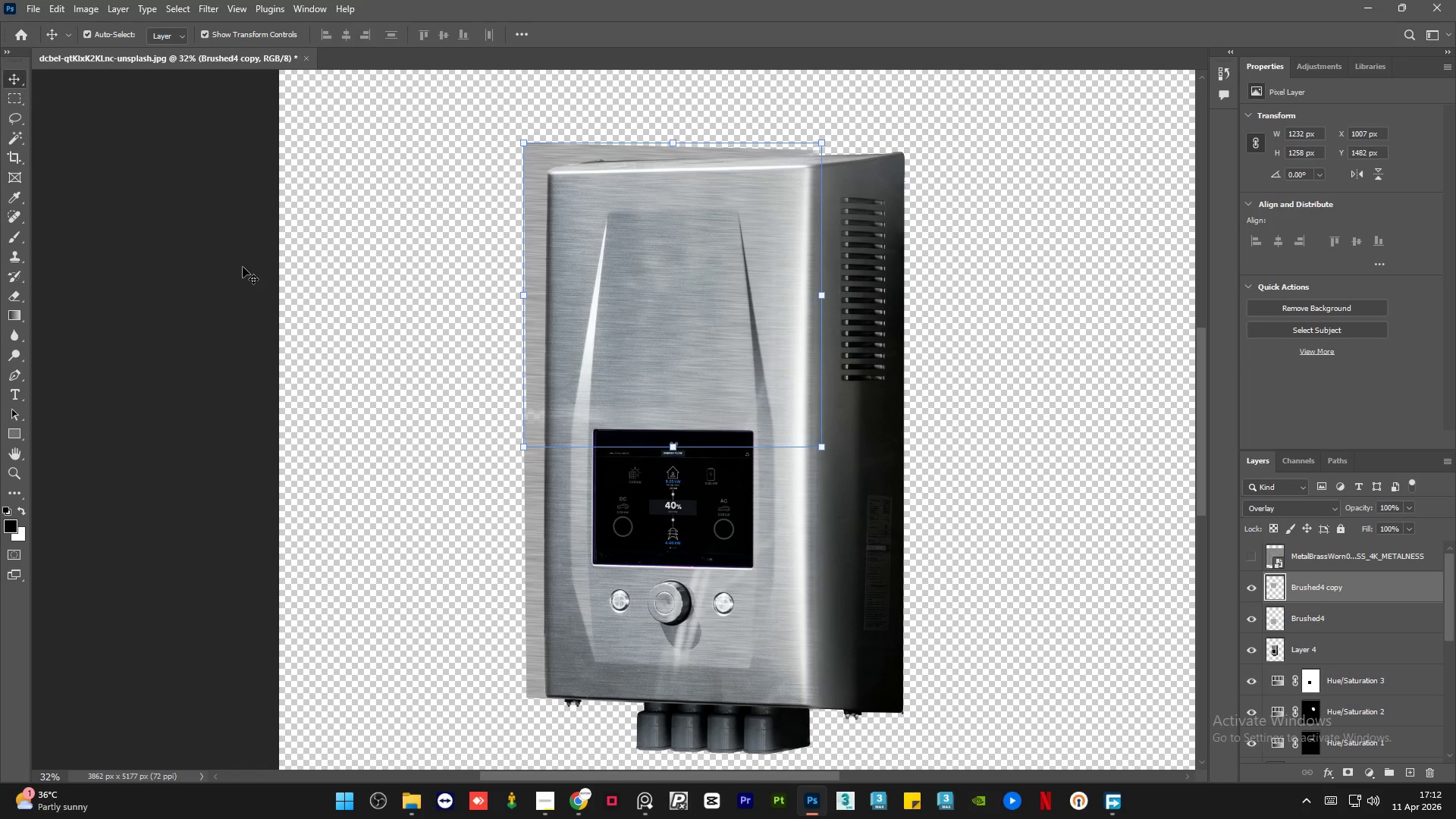 
key(ArrowDown)
 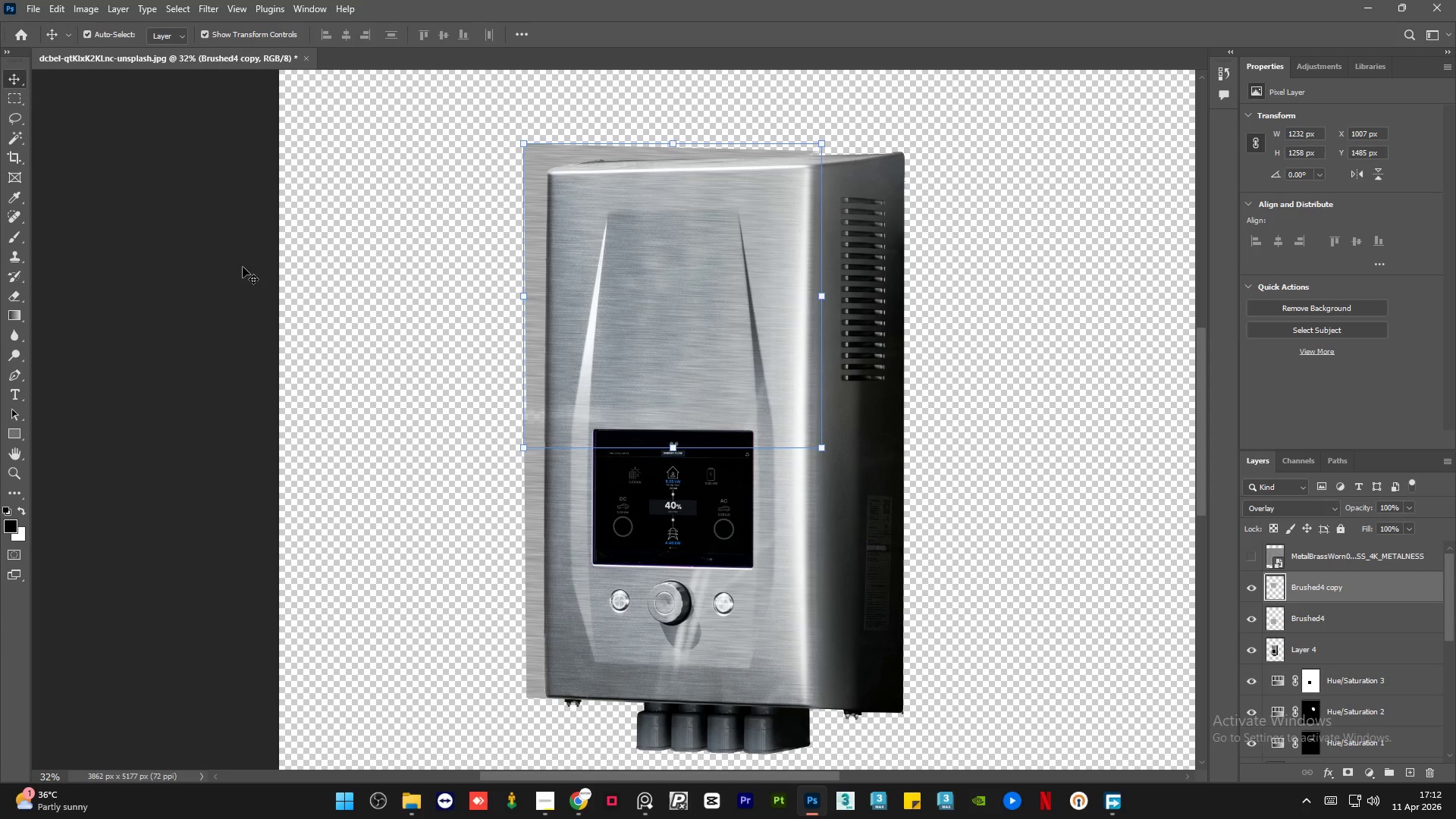 
key(ArrowUp)
 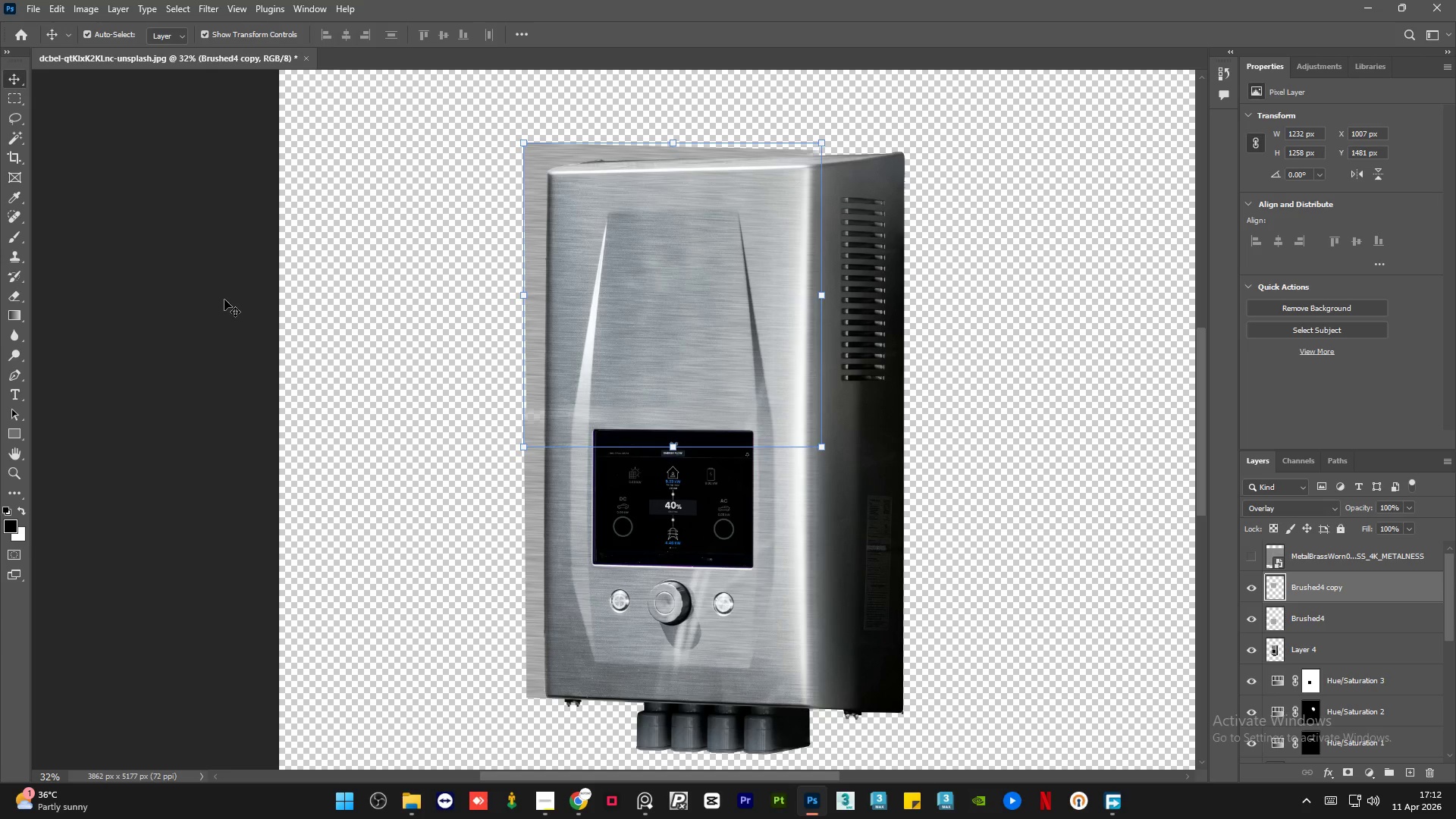 
left_click([224, 300])
 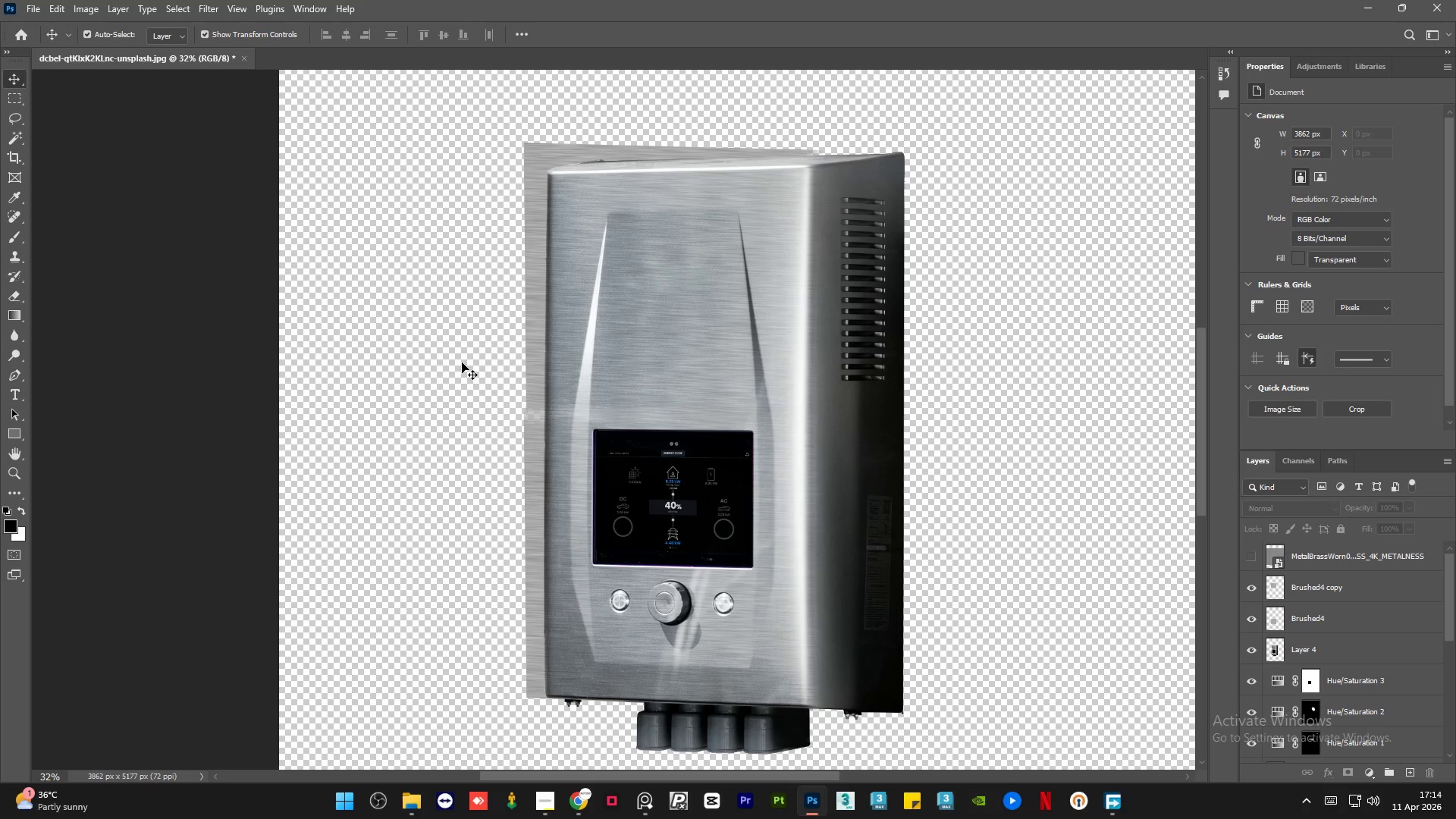 
wait(79.25)
 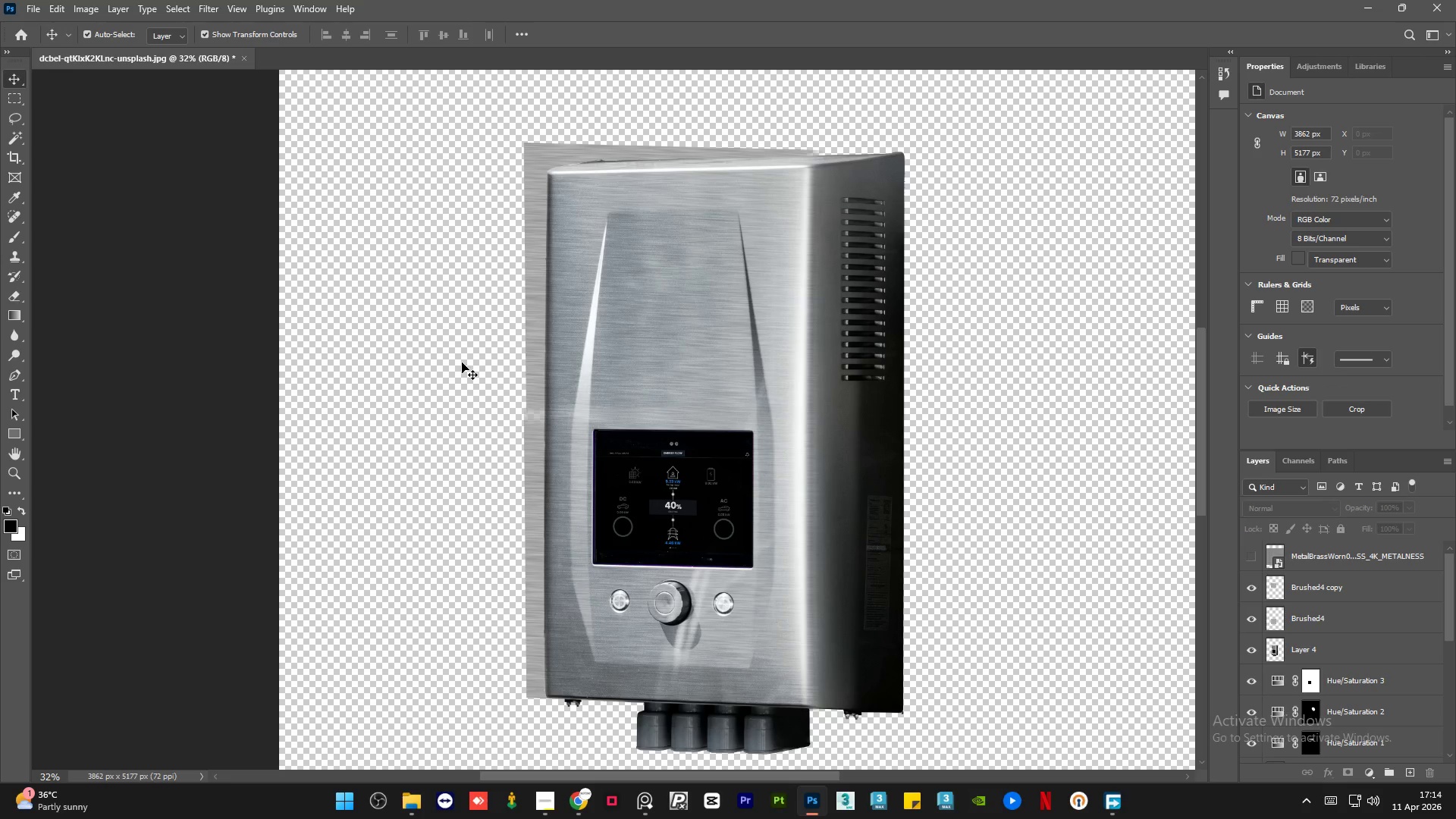 
key(Control+ControlLeft)
 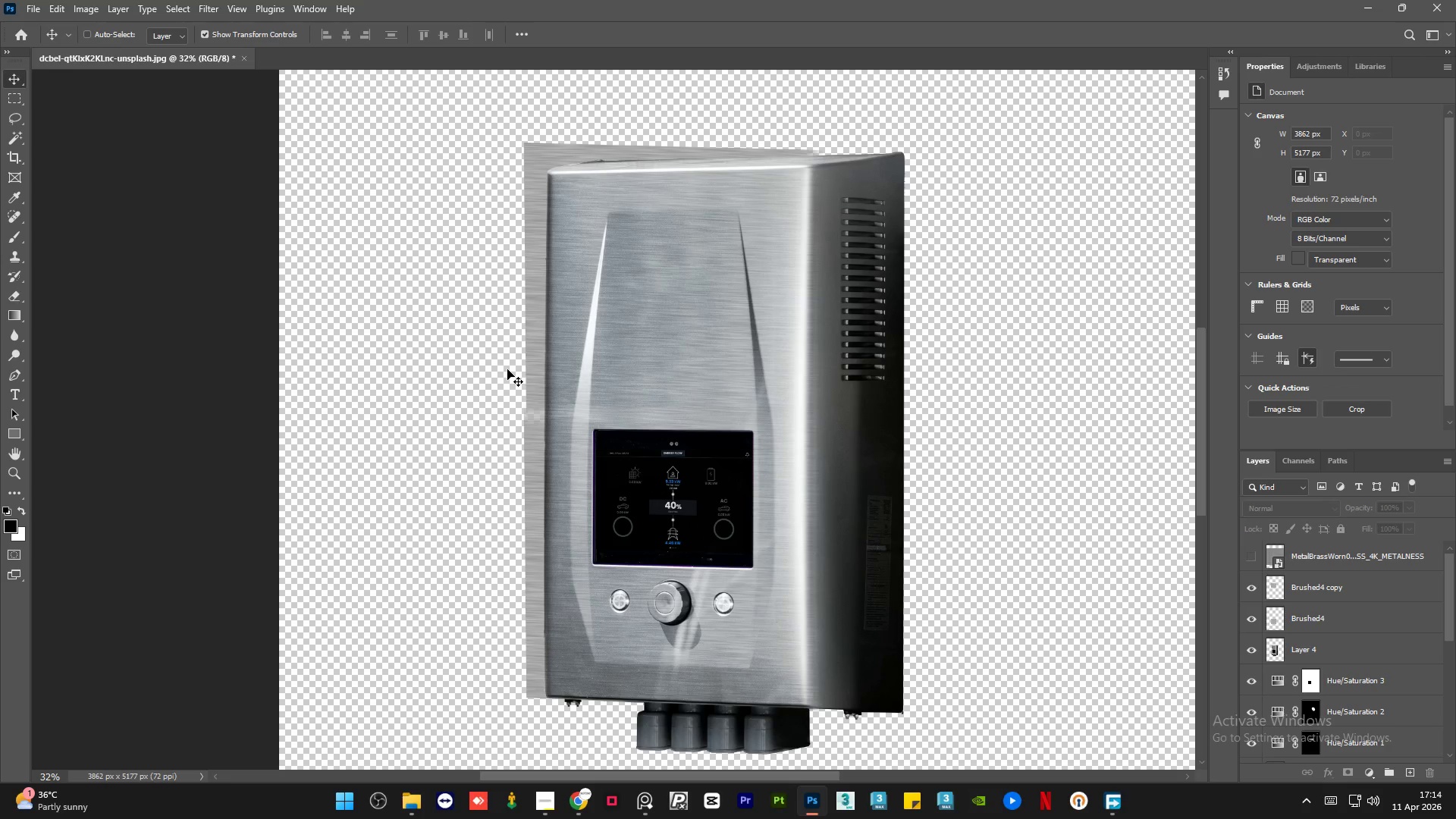 
key(Control+CapsLock)
 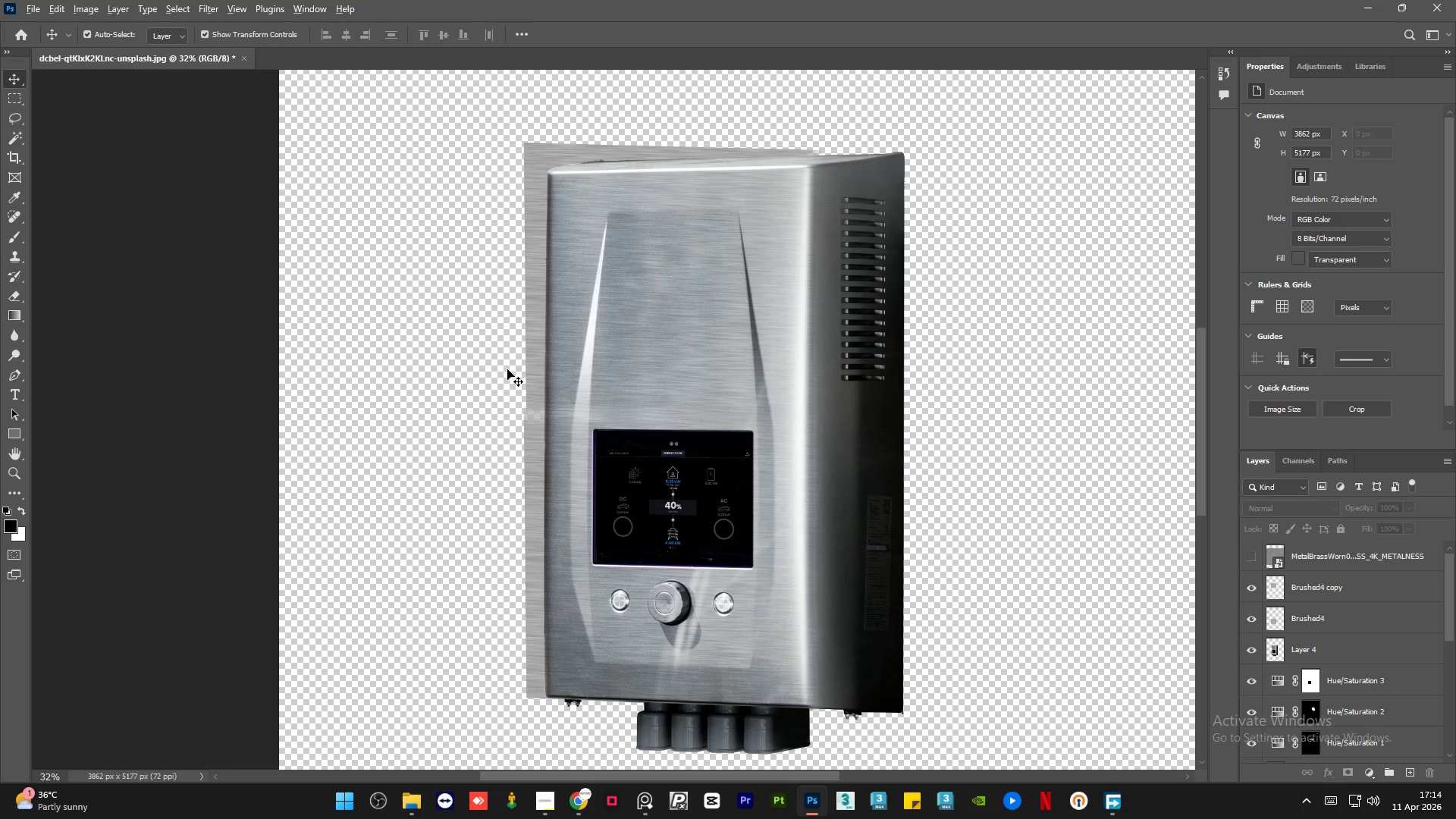 
hold_key(key=AltLeft, duration=1.22)
scroll: coordinate [751, 554], scroll_direction: down, amount: 8.0
 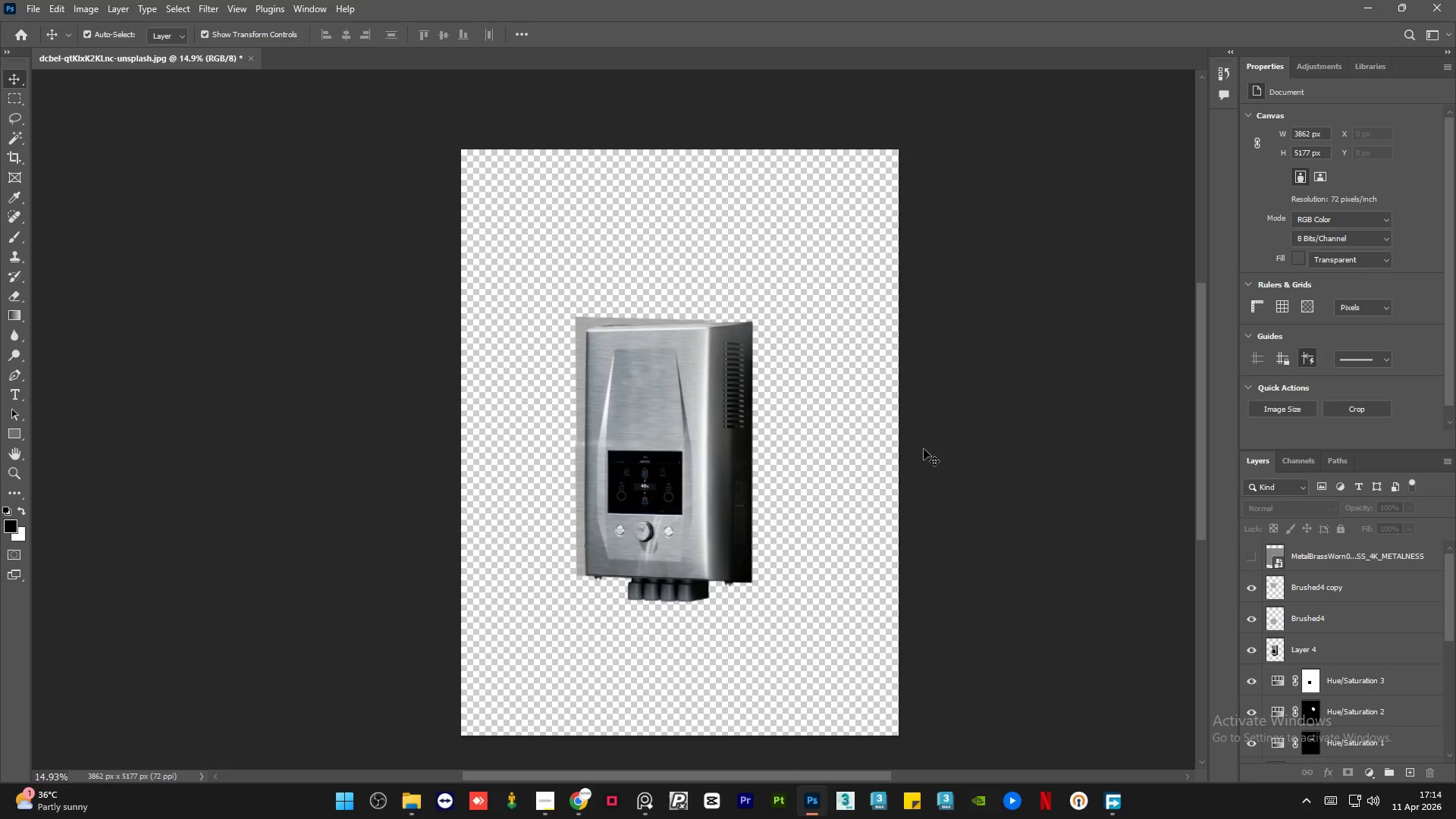 
left_click([924, 449])
 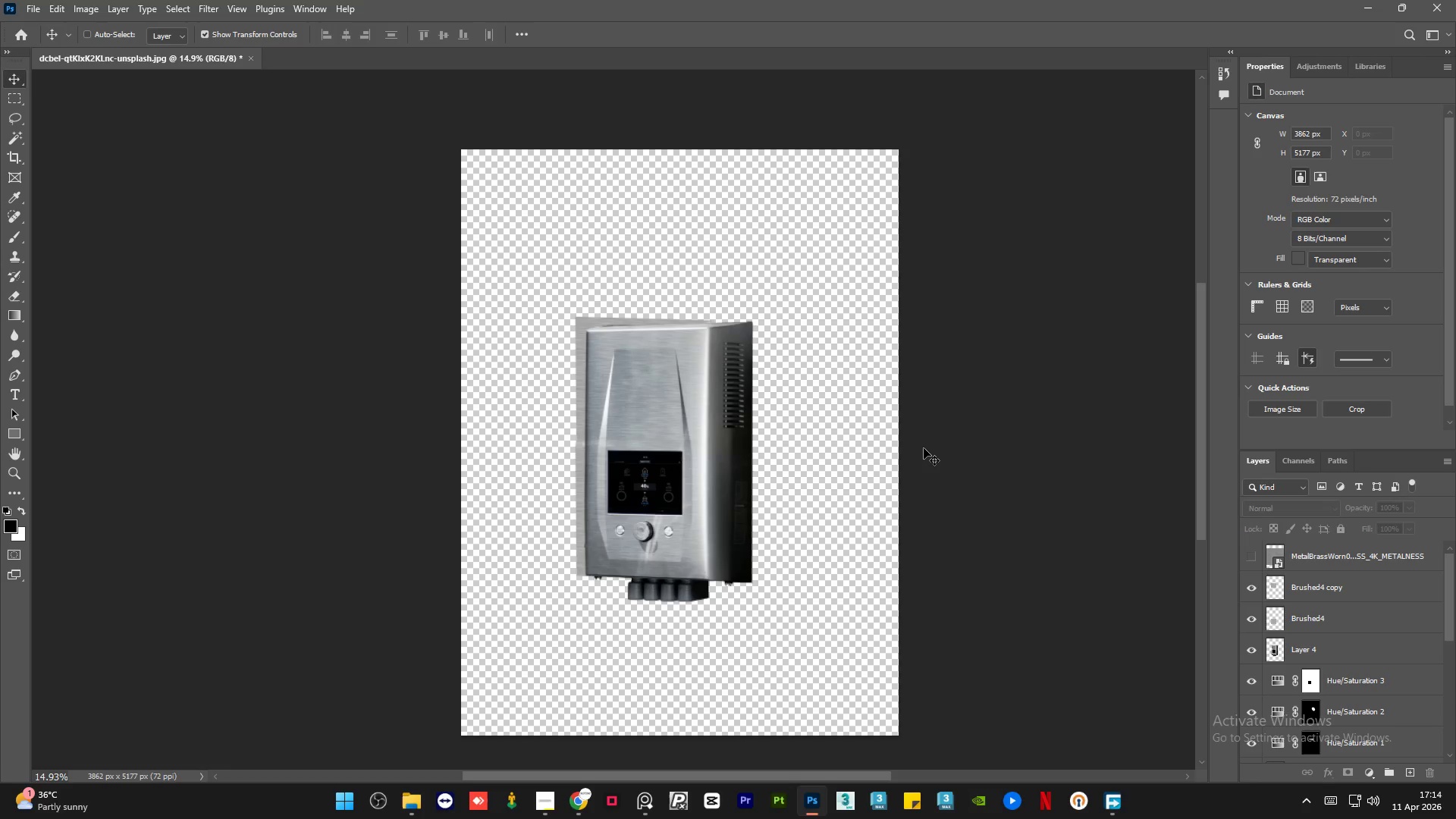 
hold_key(key=ControlLeft, duration=1.14)
 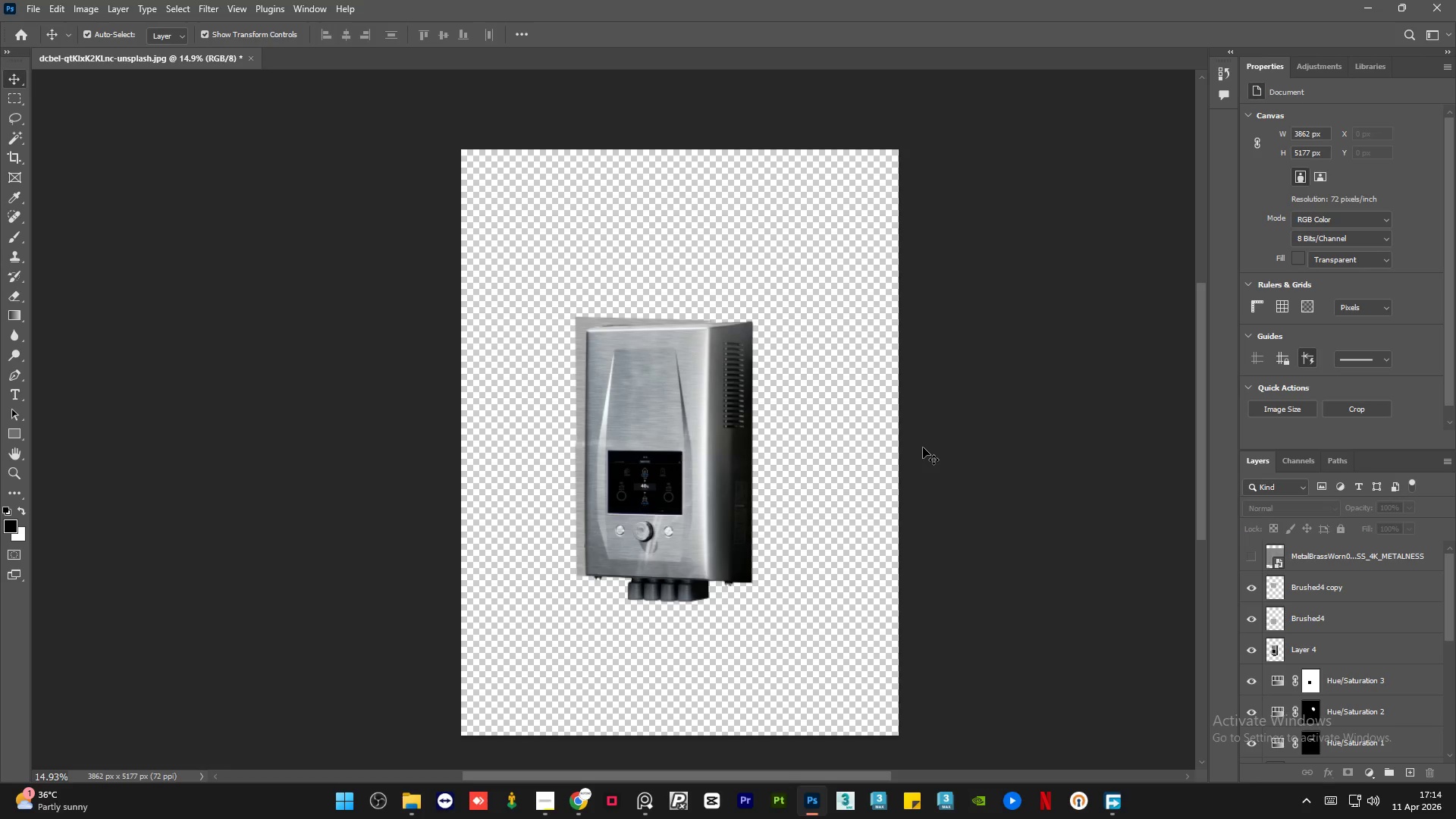 
scroll: coordinate [923, 463], scroll_direction: down, amount: 2.0
 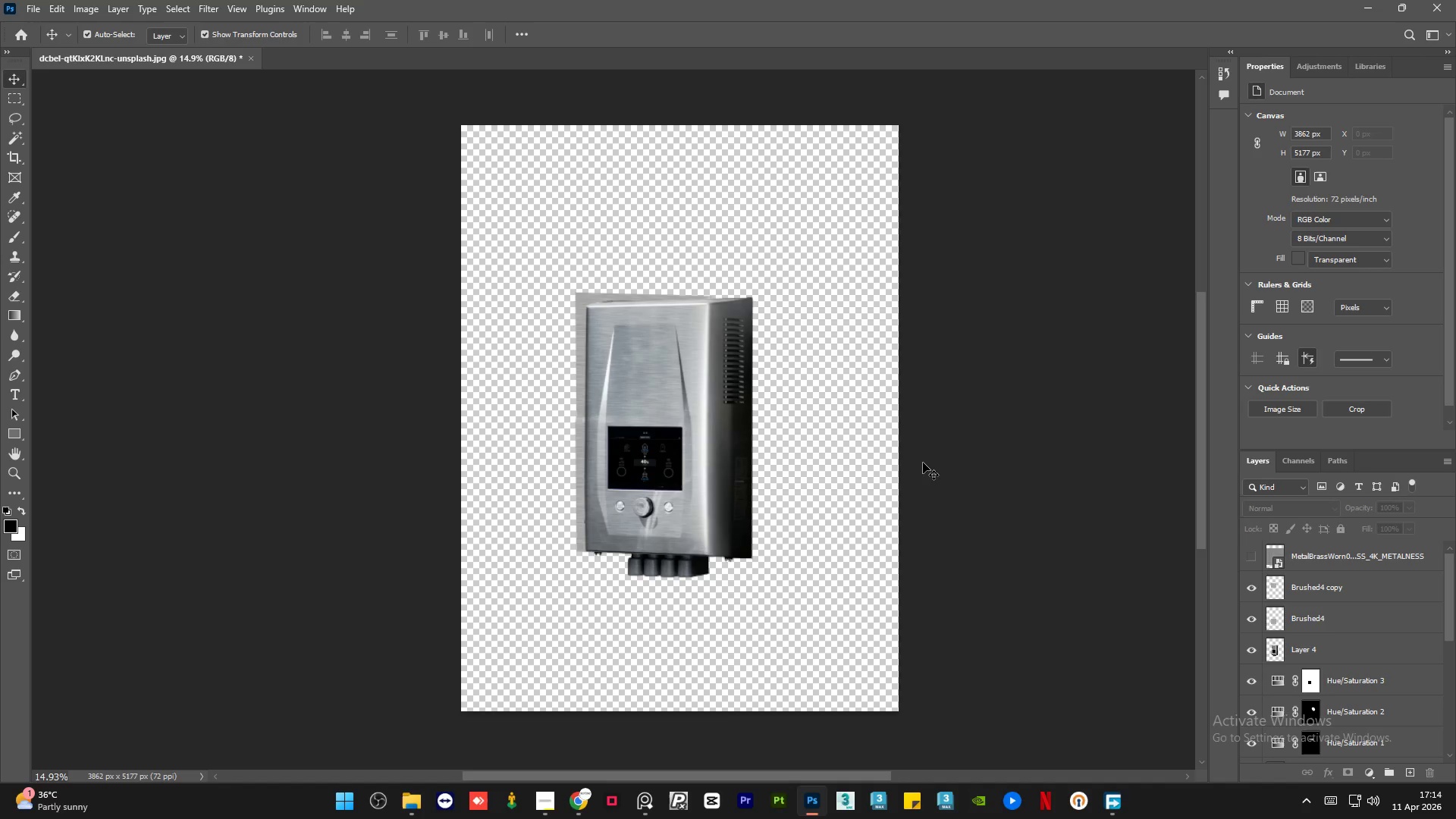 
hold_key(key=AltLeft, duration=1.09)
scroll: coordinate [701, 414], scroll_direction: up, amount: 7.0
 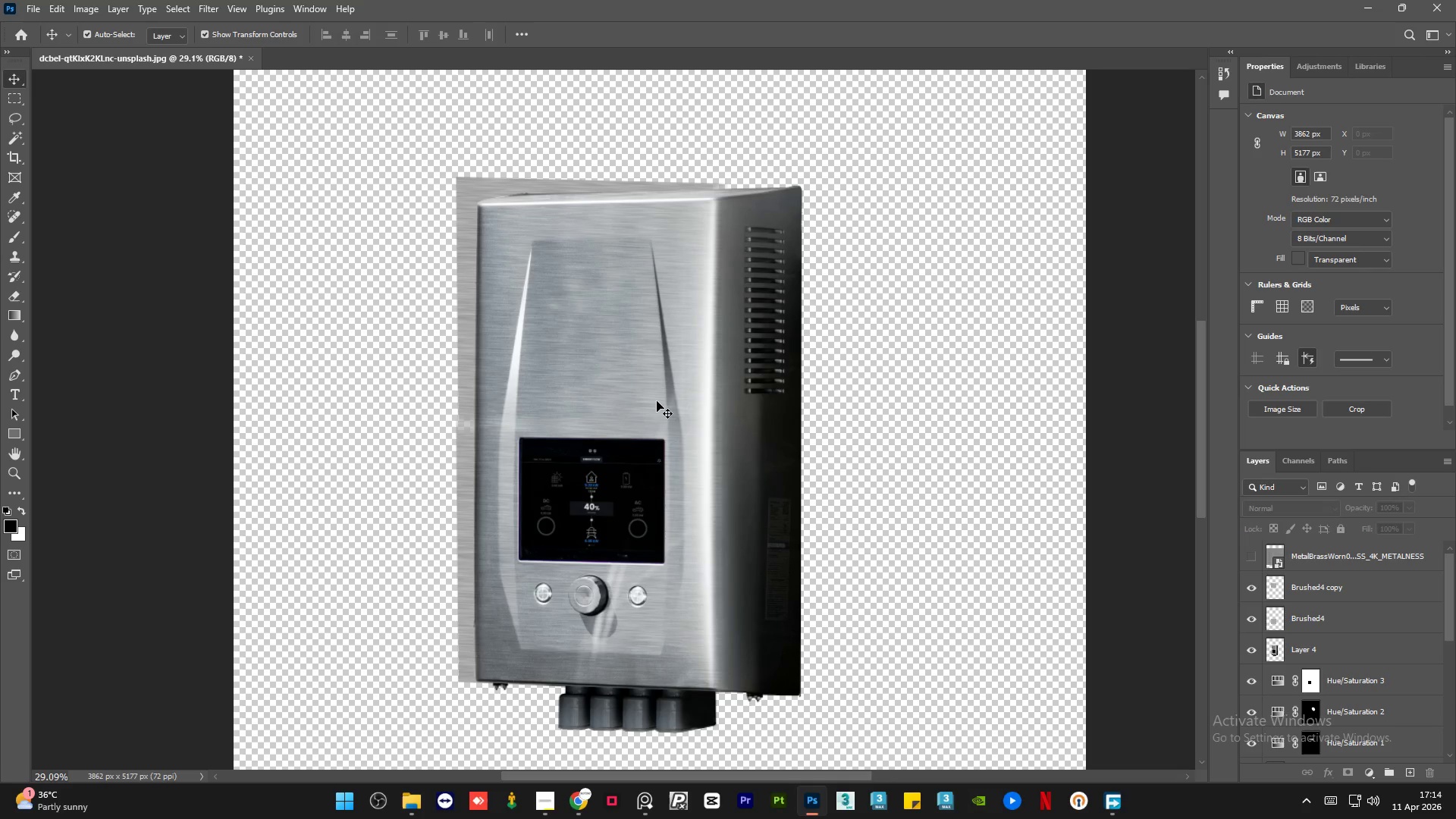 
hold_key(key=AltLeft, duration=1.5)
 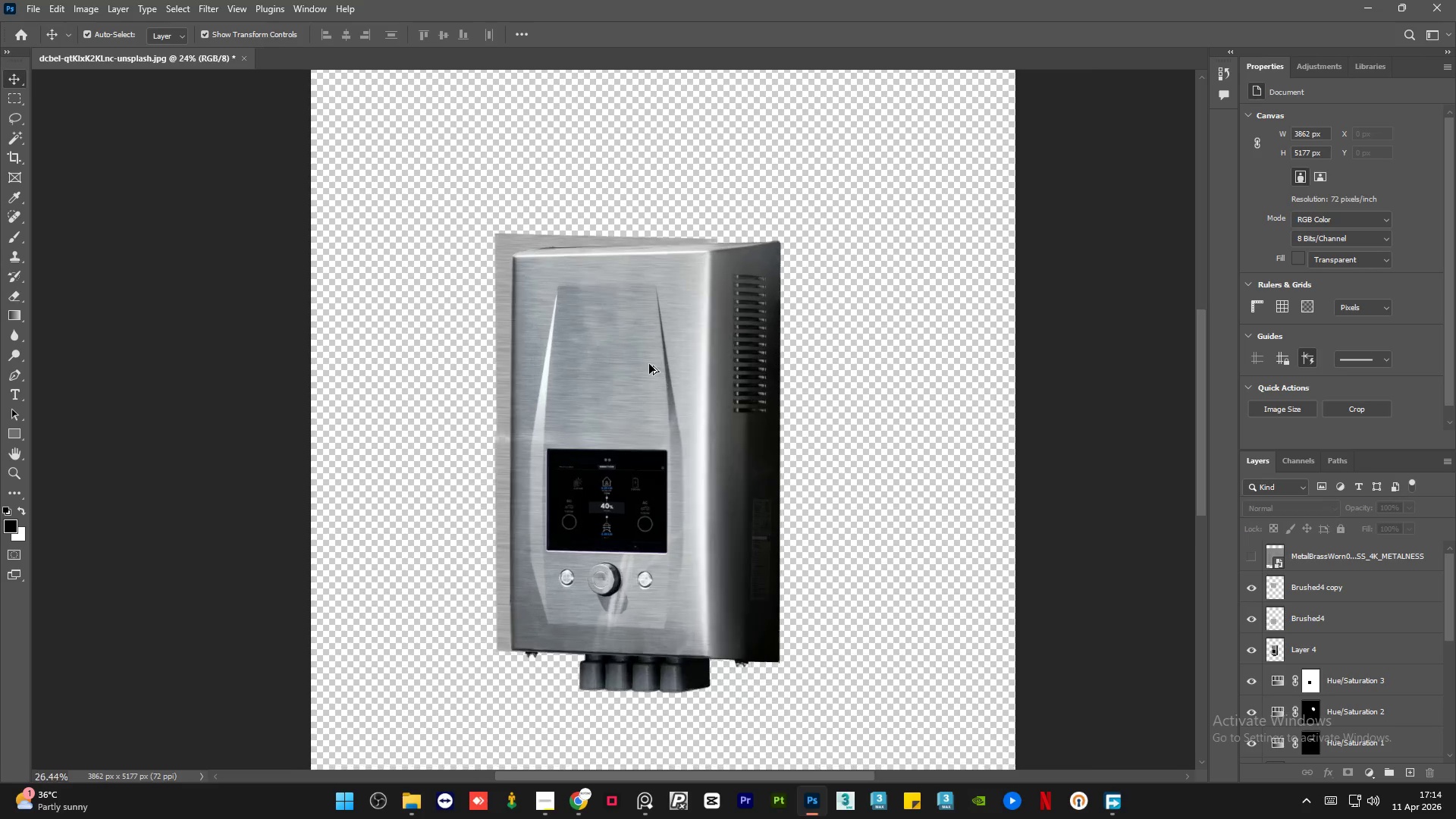 
key(Alt+AltLeft)
 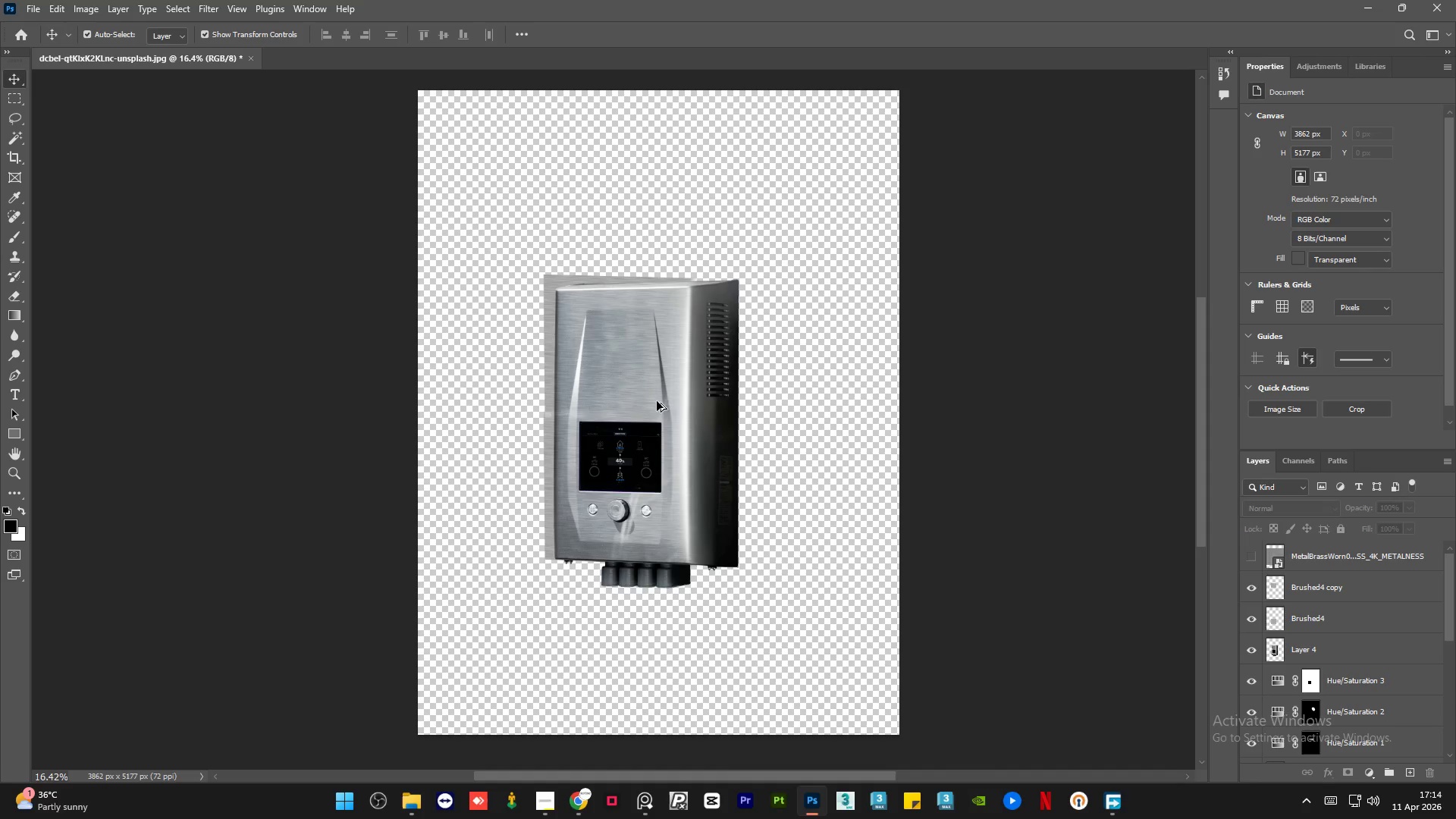 
key(Alt+AltLeft)
 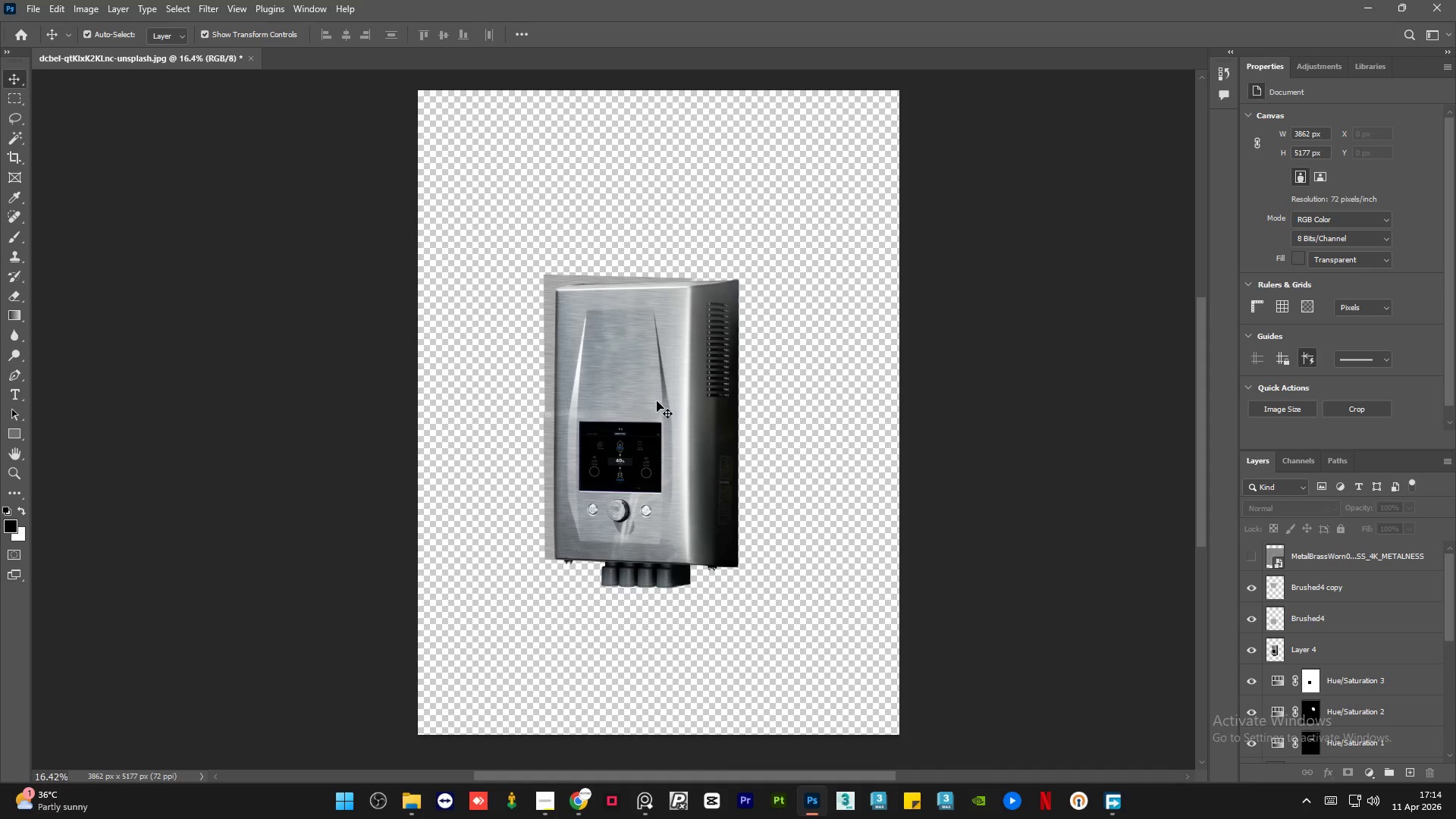 
key(Alt+AltLeft)
 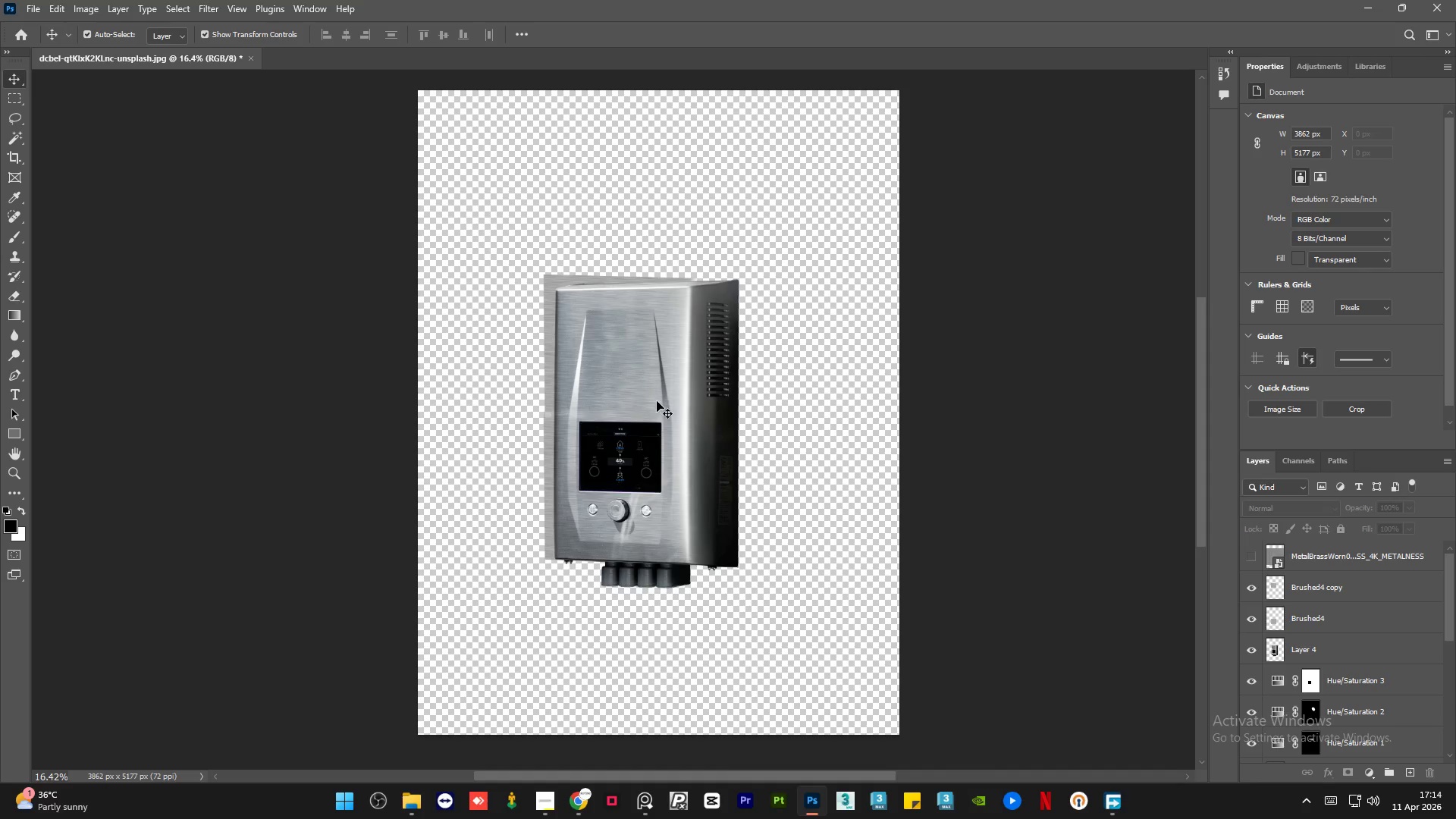 
key(Alt+AltLeft)
 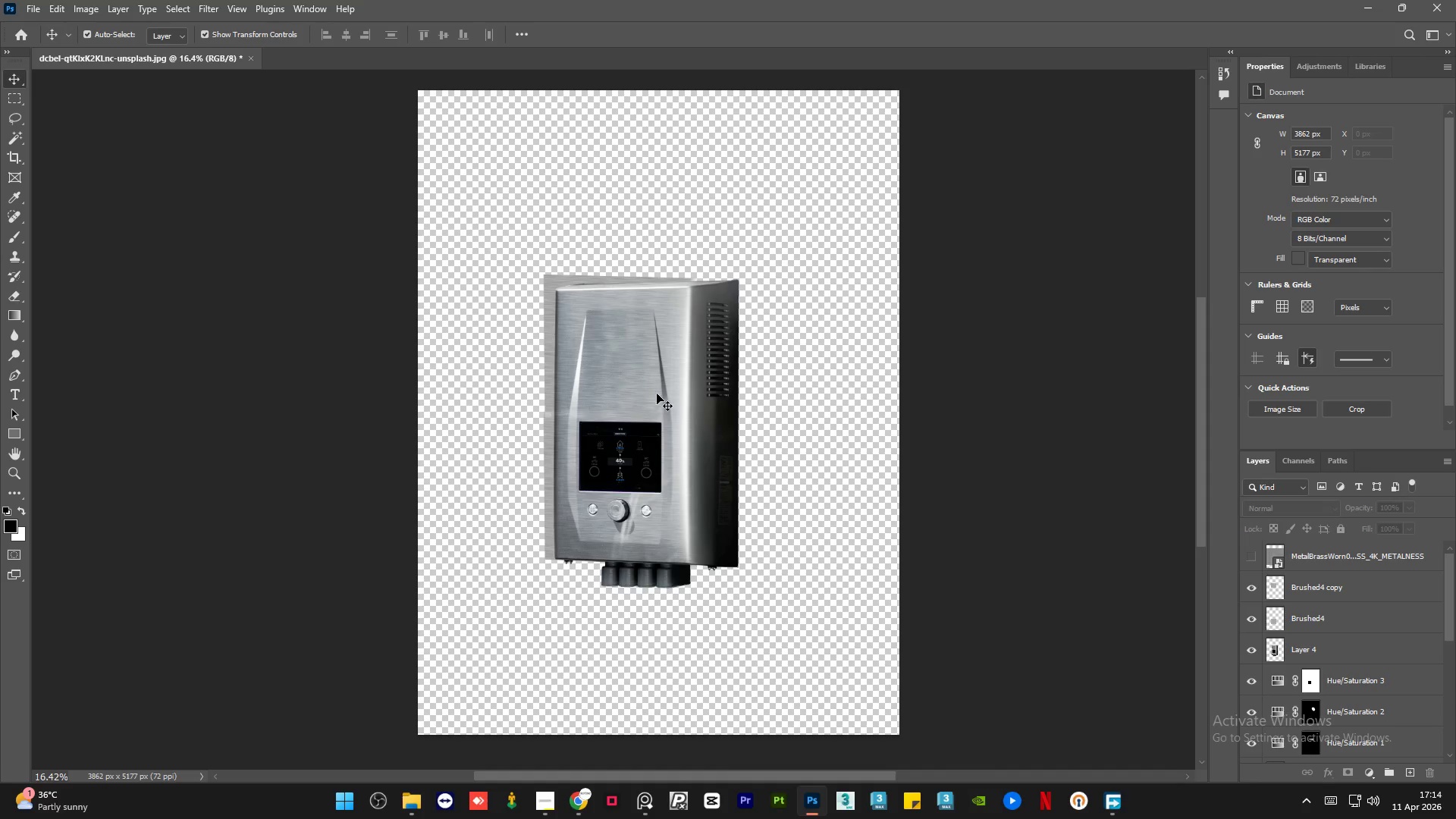 
key(Alt+AltLeft)
 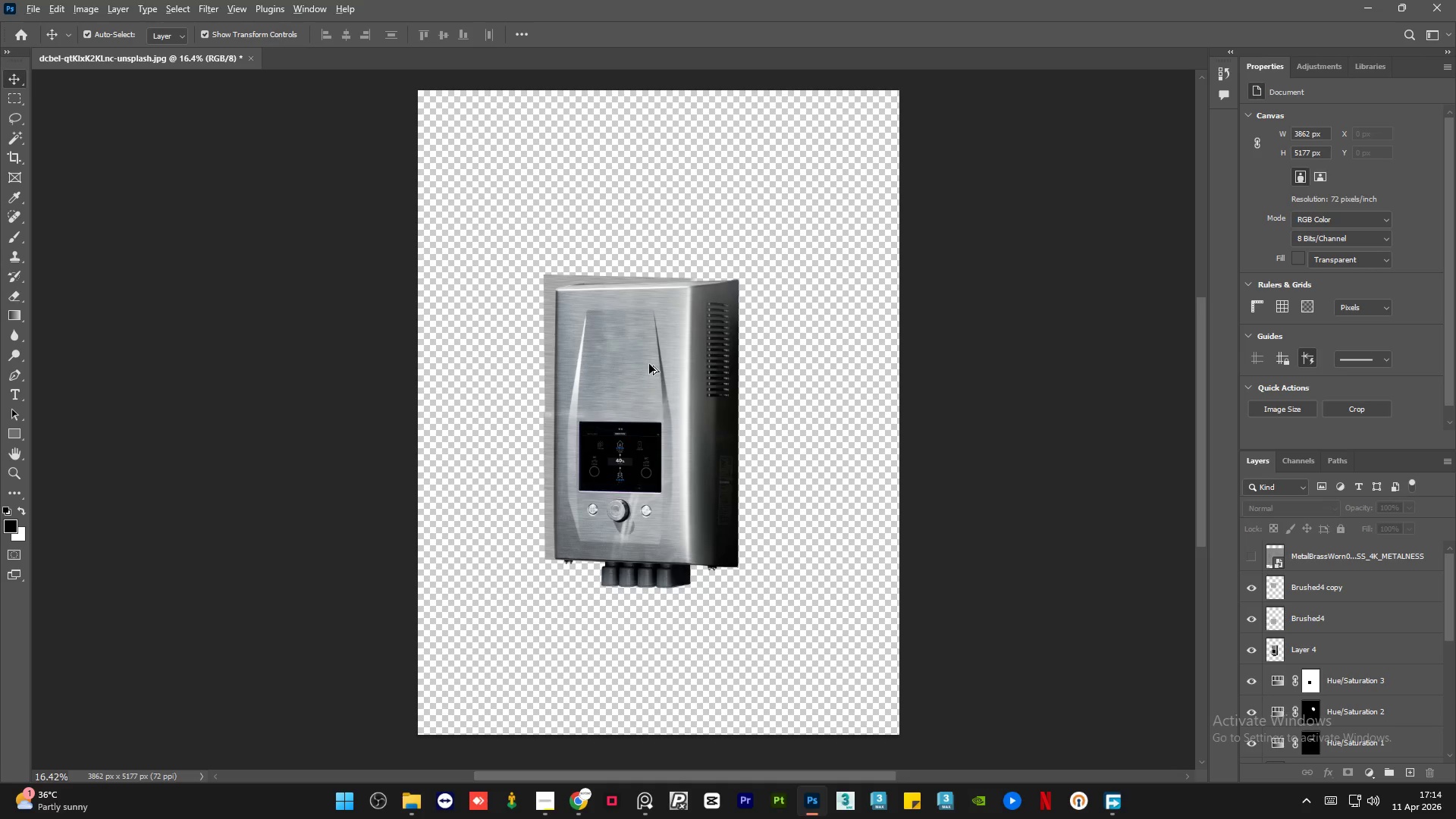 
scroll: coordinate [657, 401], scroll_direction: down, amount: 6.0
 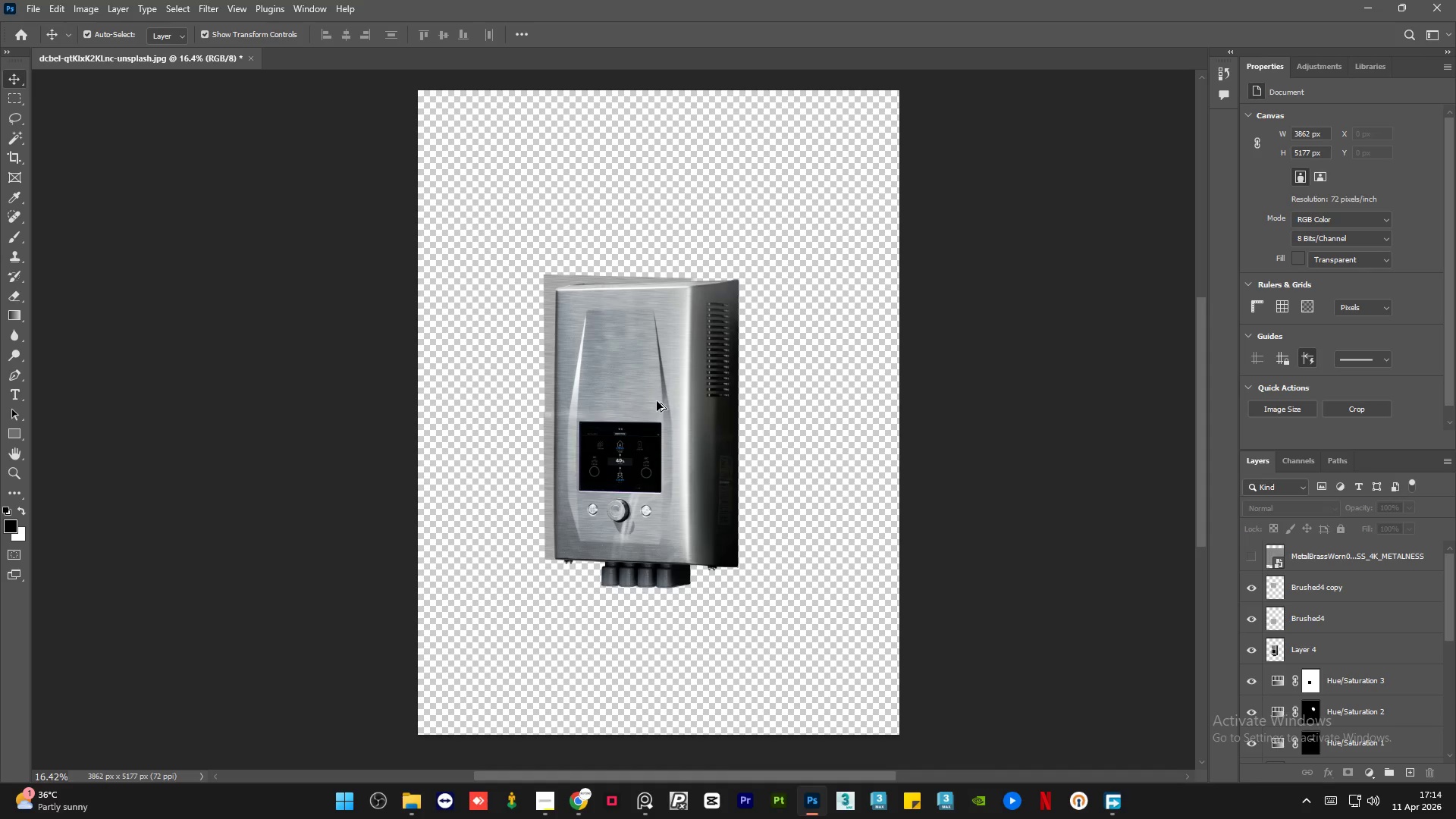 
hold_key(key=AltLeft, duration=1.5)
scroll: coordinate [649, 364], scroll_direction: up, amount: 6.0
 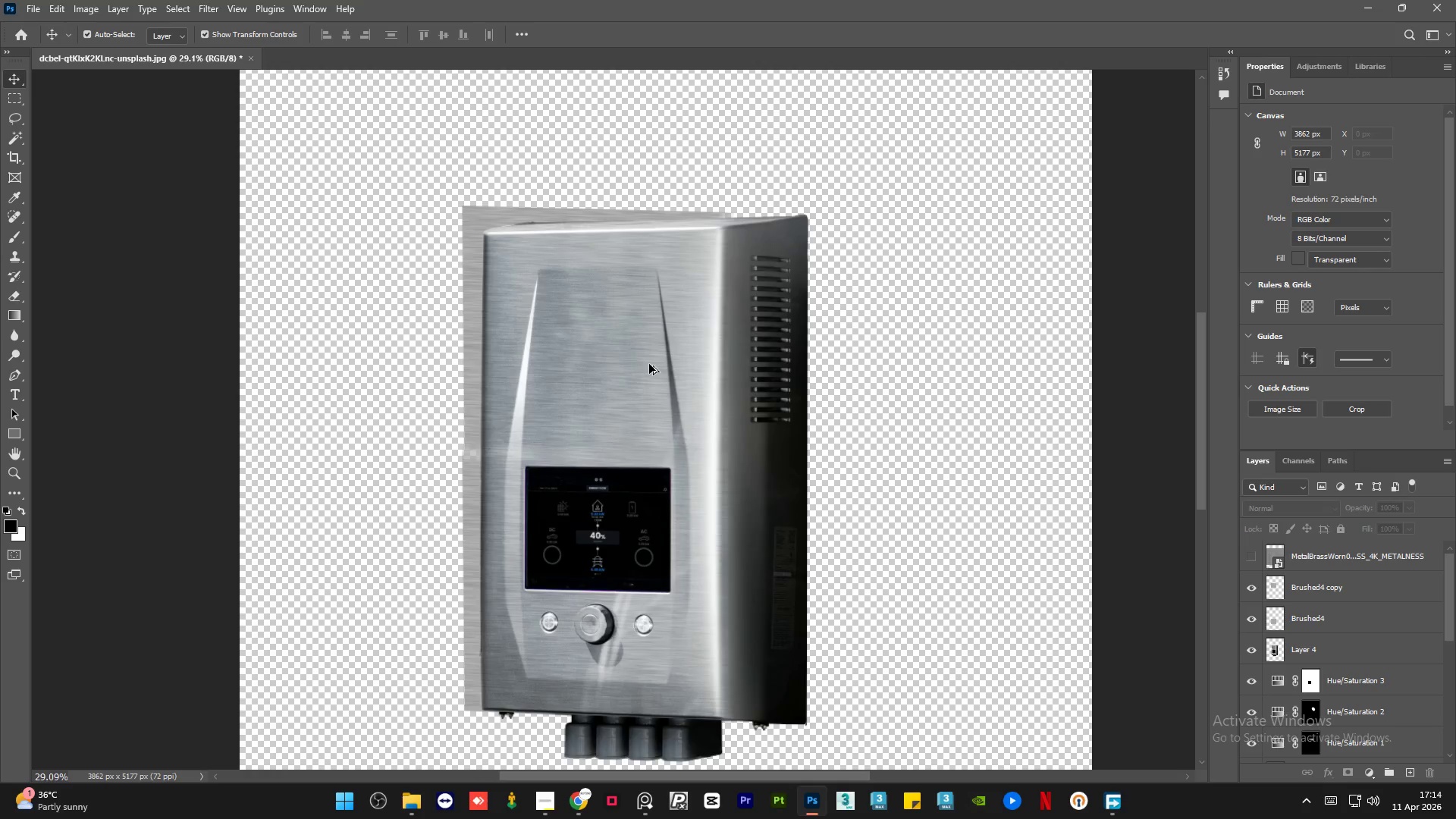 
hold_key(key=AltLeft, duration=0.88)
 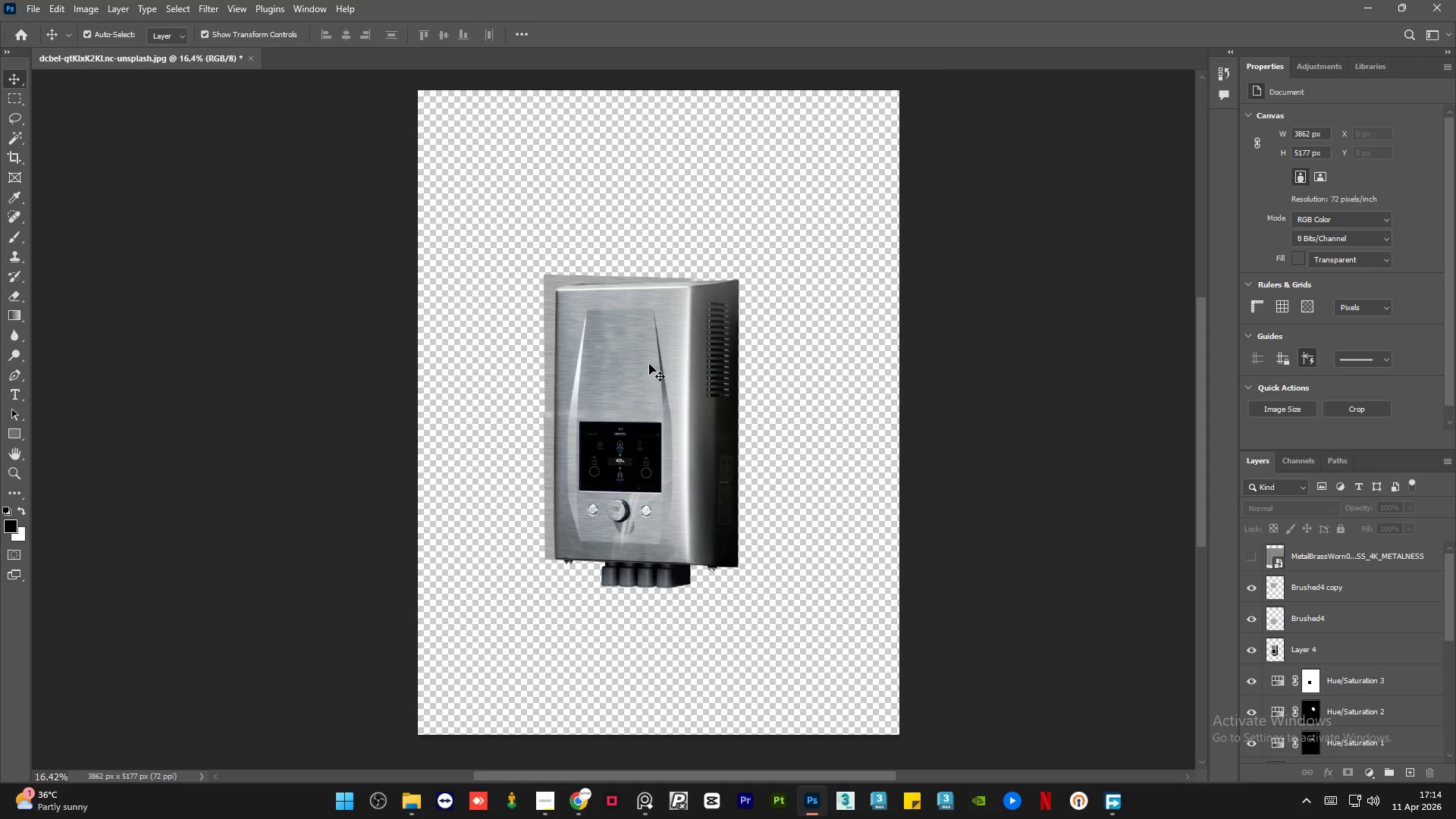 
scroll: coordinate [649, 364], scroll_direction: down, amount: 6.0
 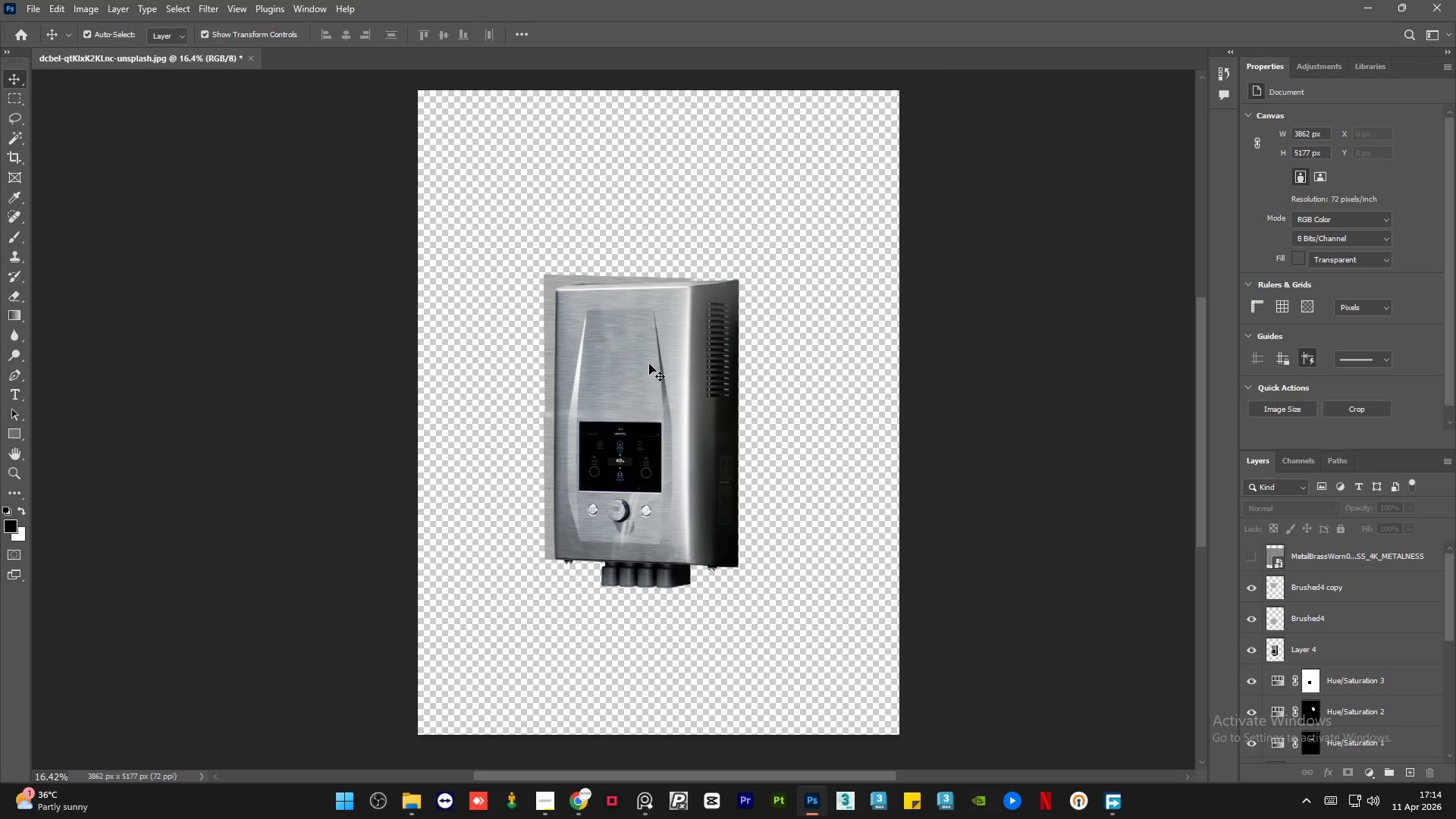 
wait(8.76)
 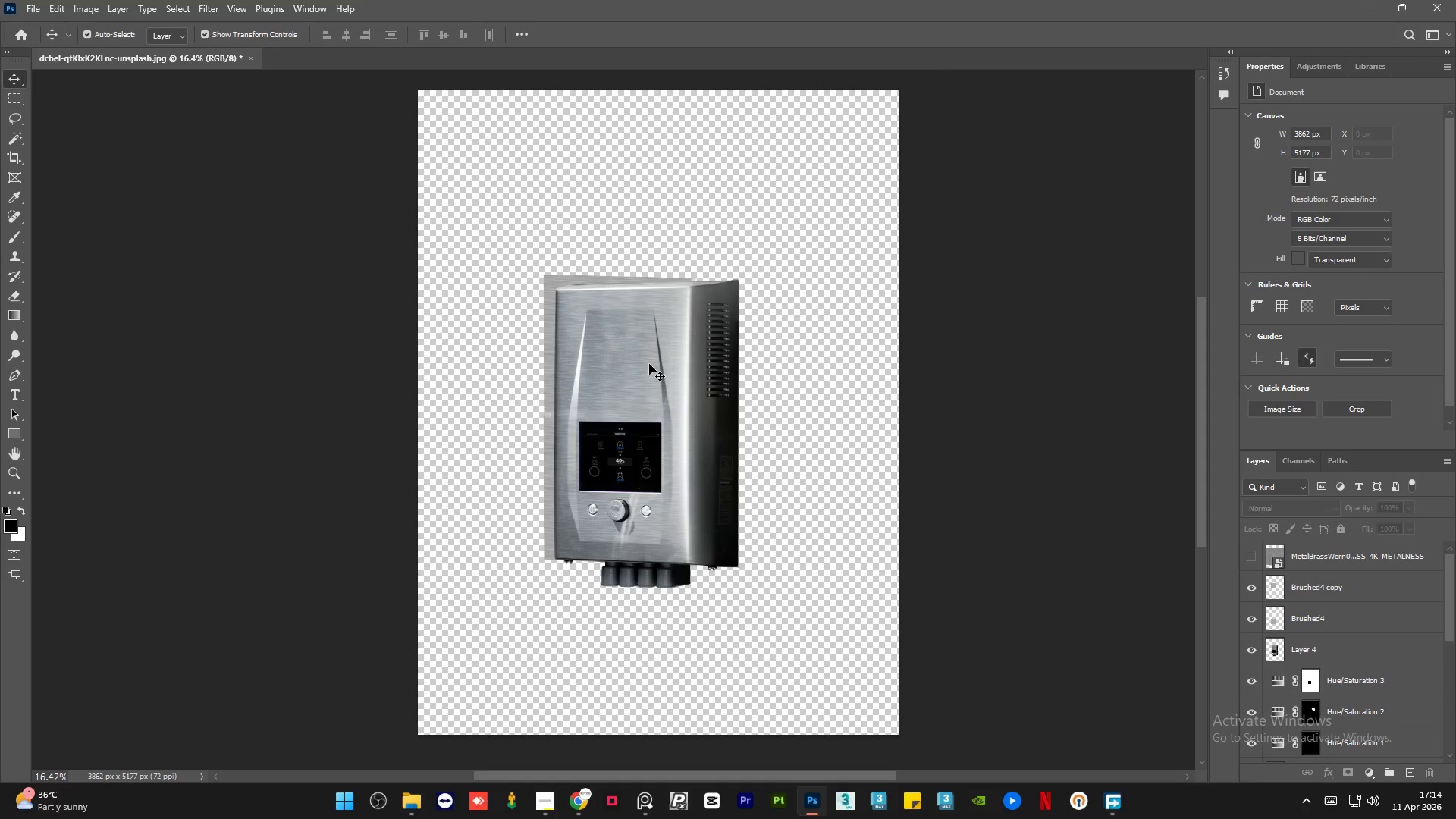 
hold_key(key=ControlLeft, duration=0.89)
 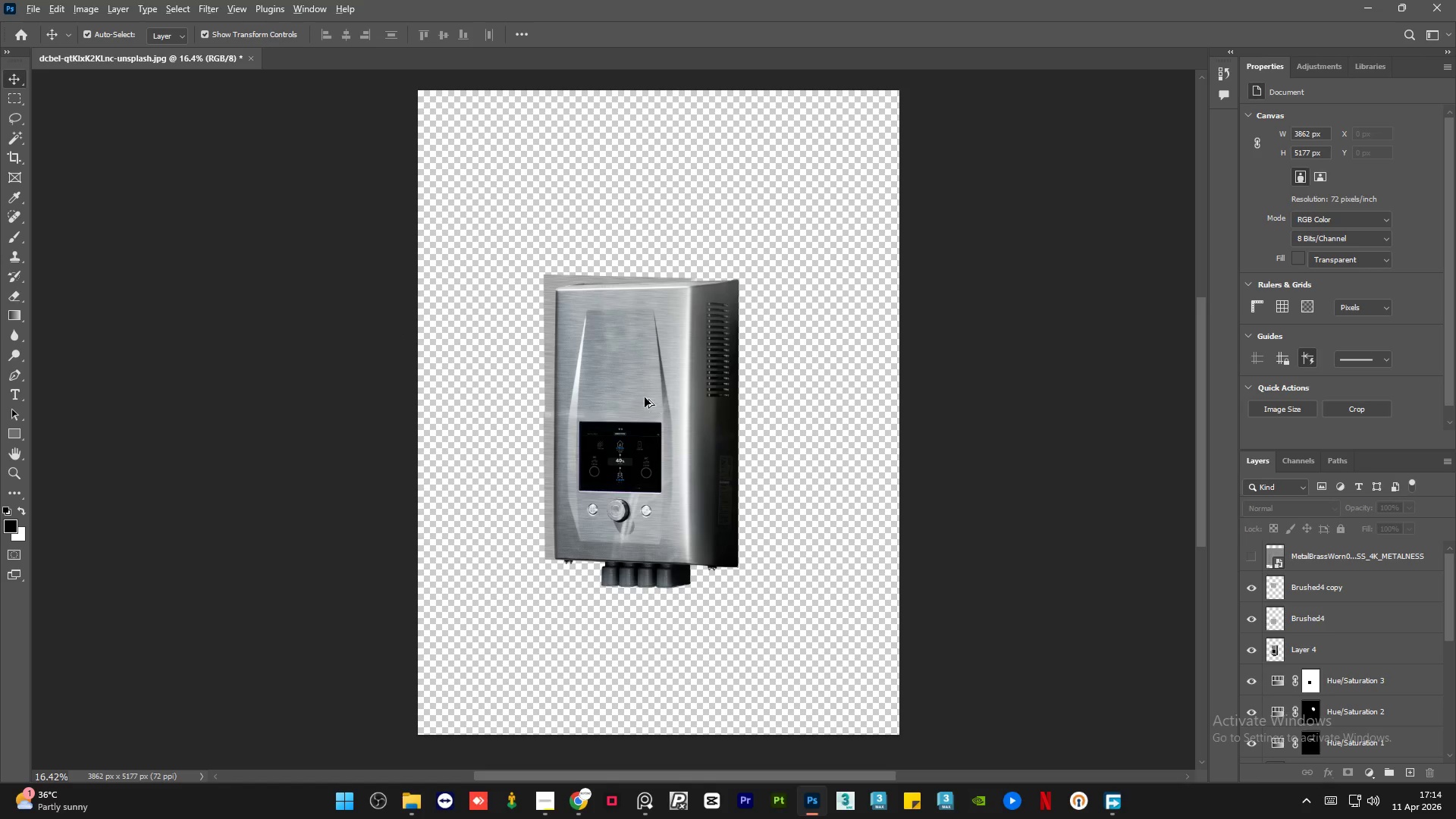 
hold_key(key=AltLeft, duration=1.52)
 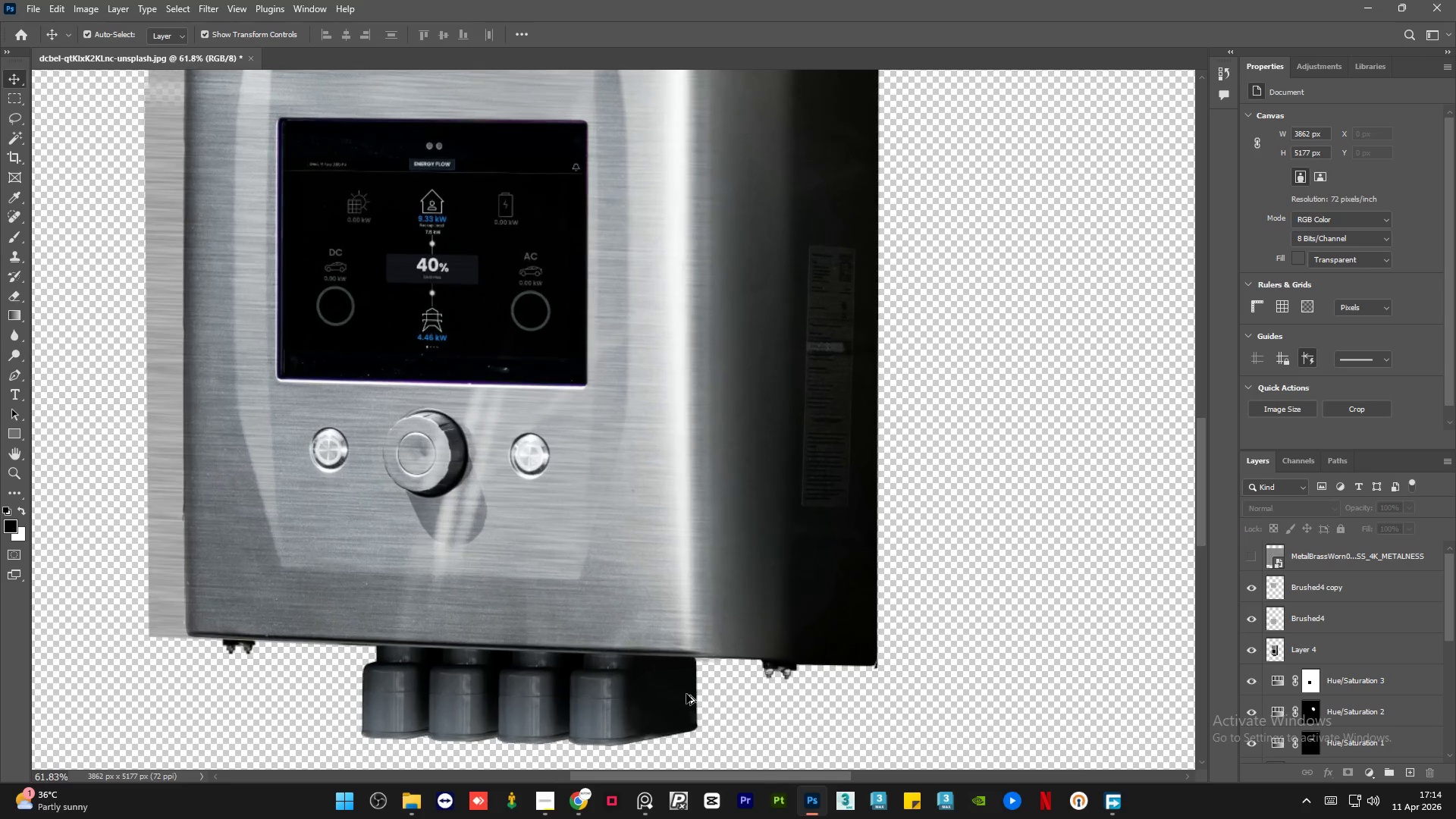 
hold_key(key=AltLeft, duration=1.5)
 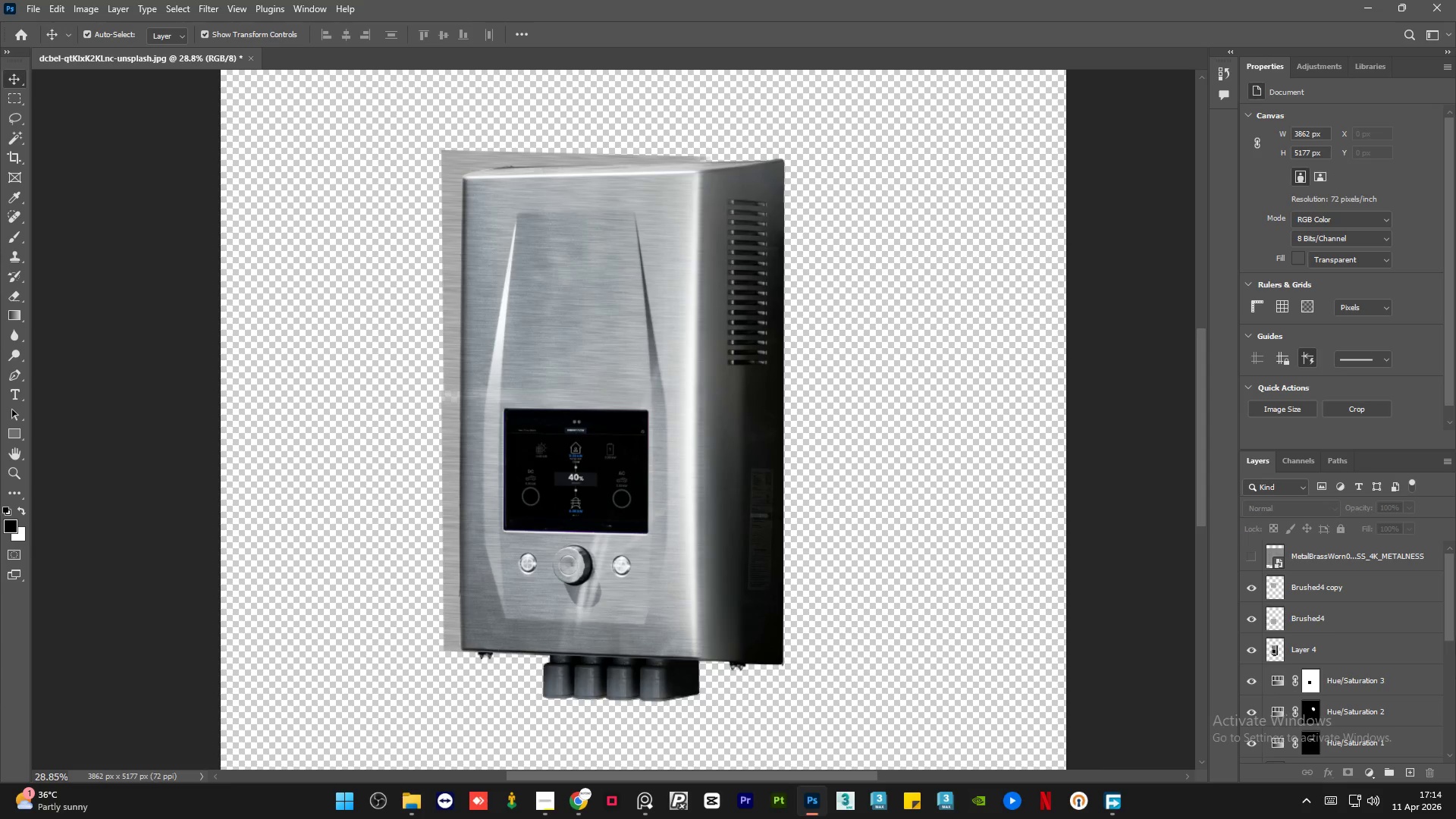 
scroll: coordinate [686, 694], scroll_direction: up, amount: 14.0
 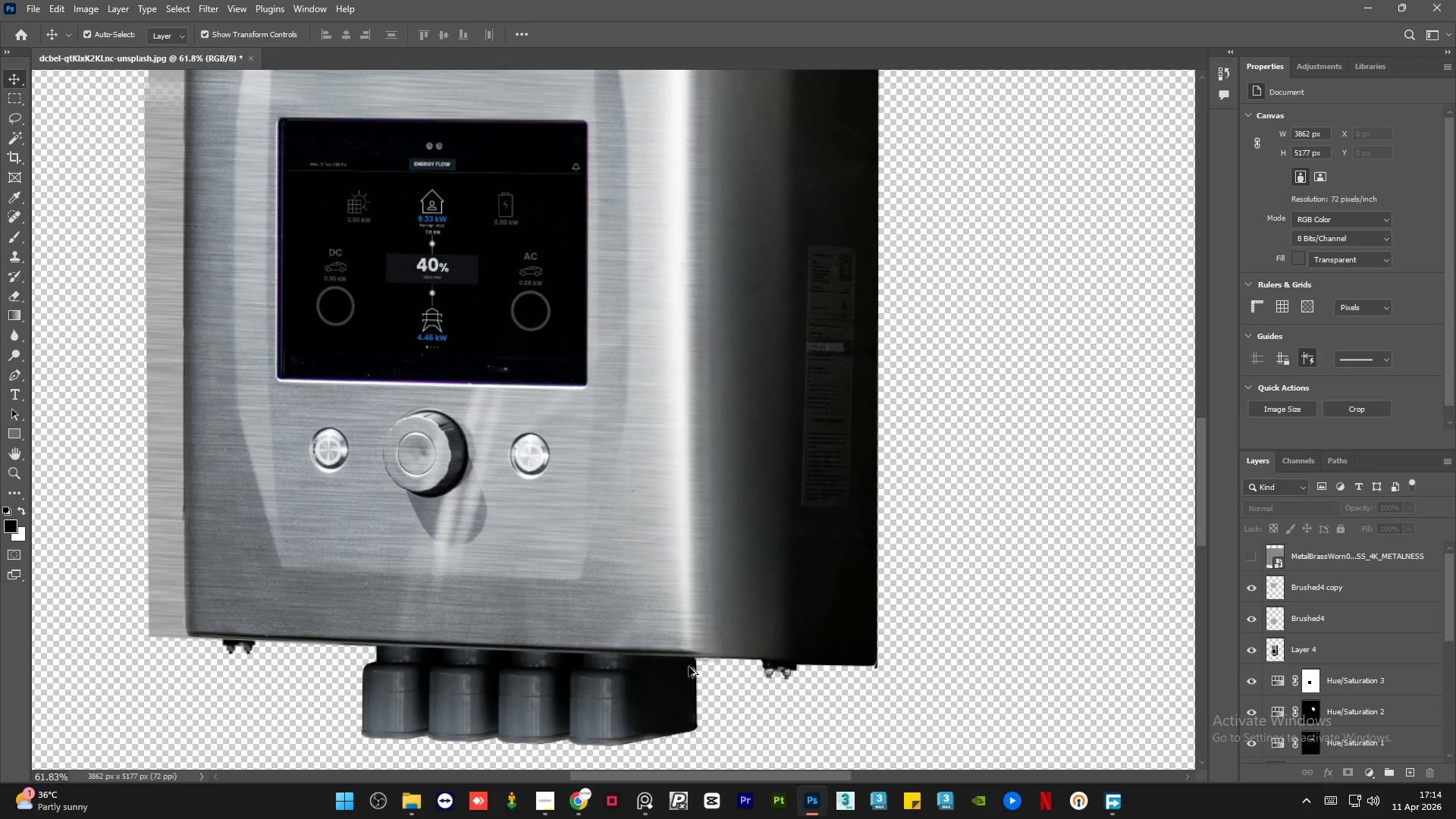 
key(Alt+AltLeft)
 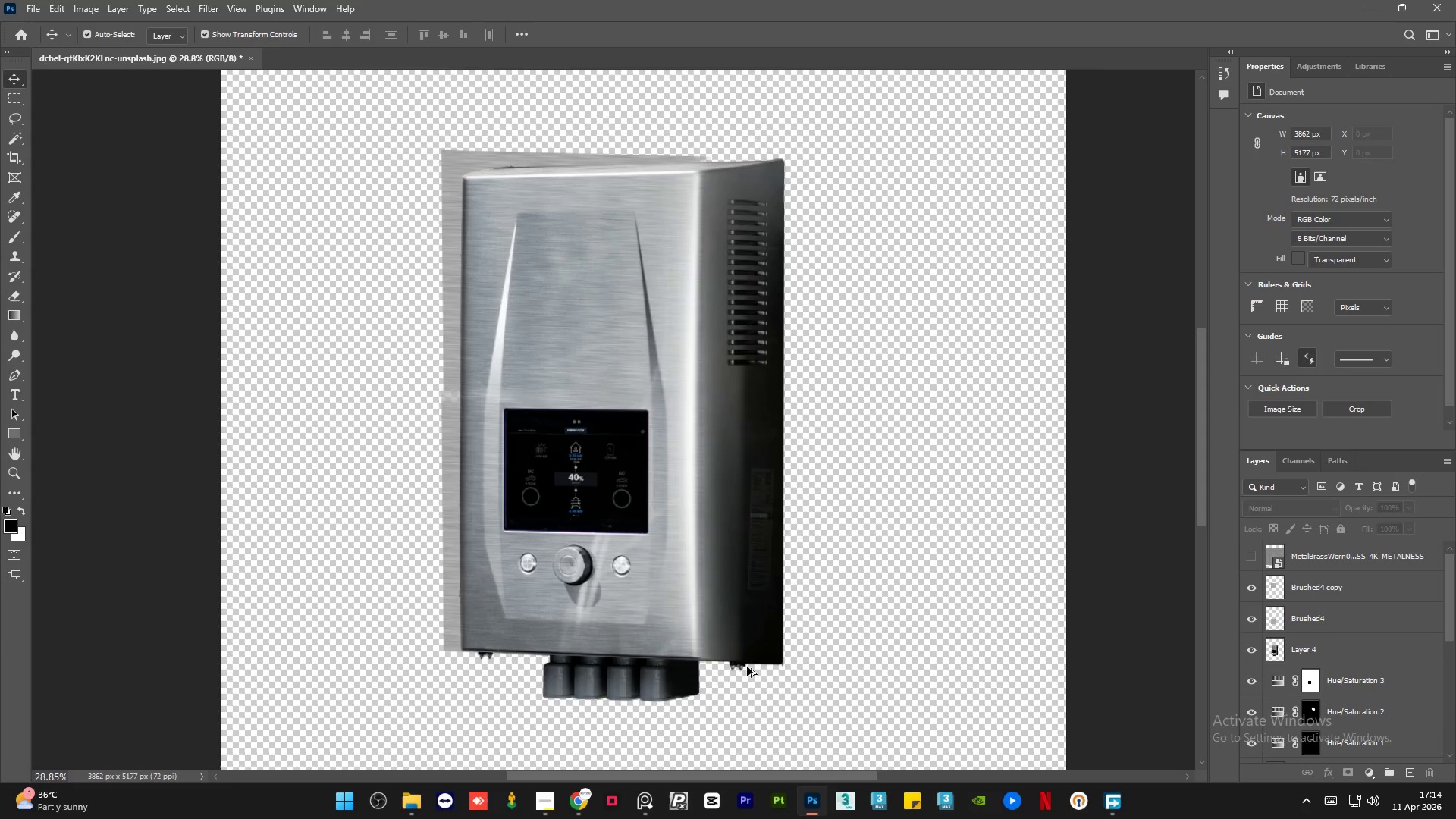 
key(Alt+AltLeft)
 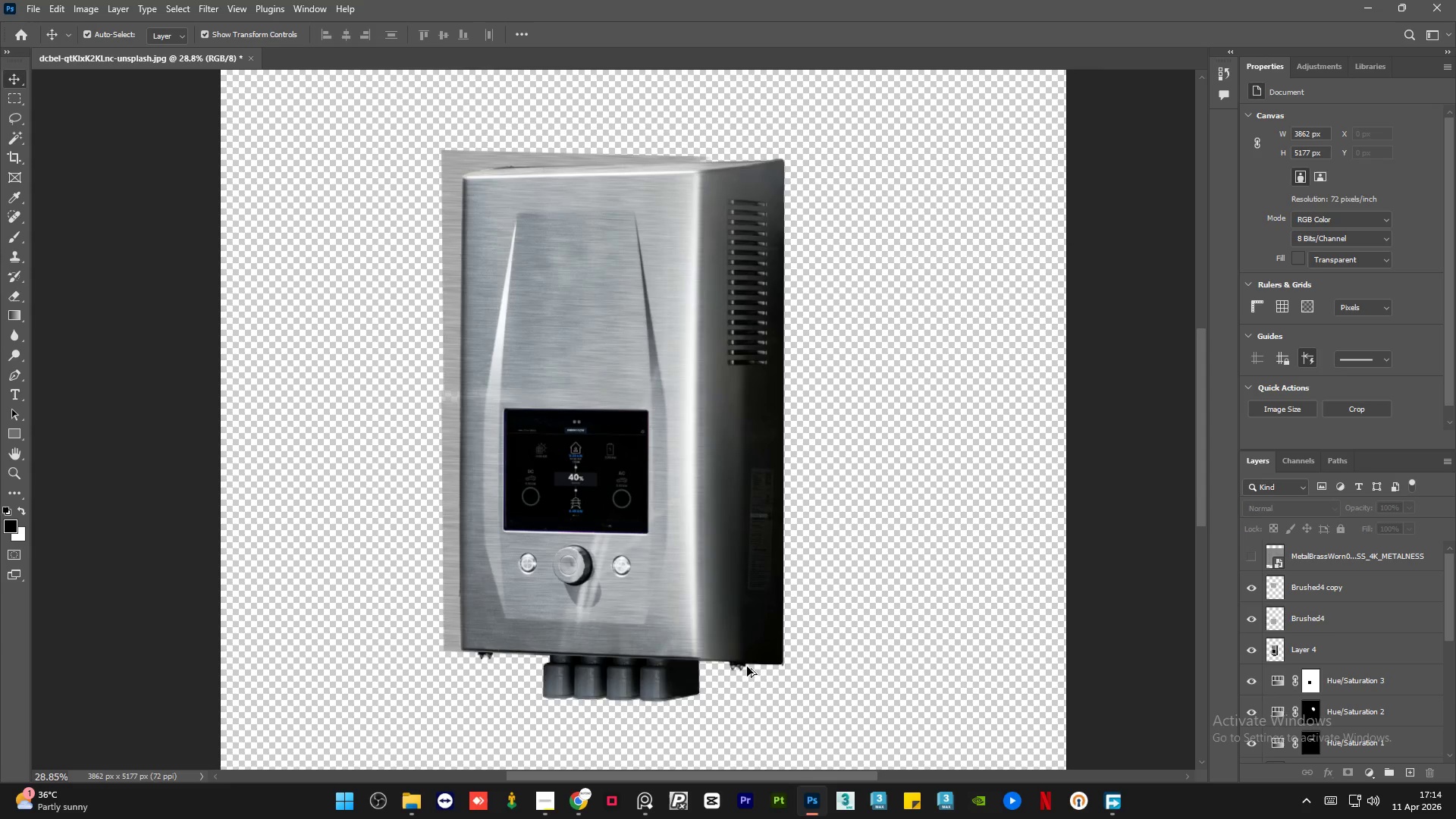 
key(Alt+AltLeft)
 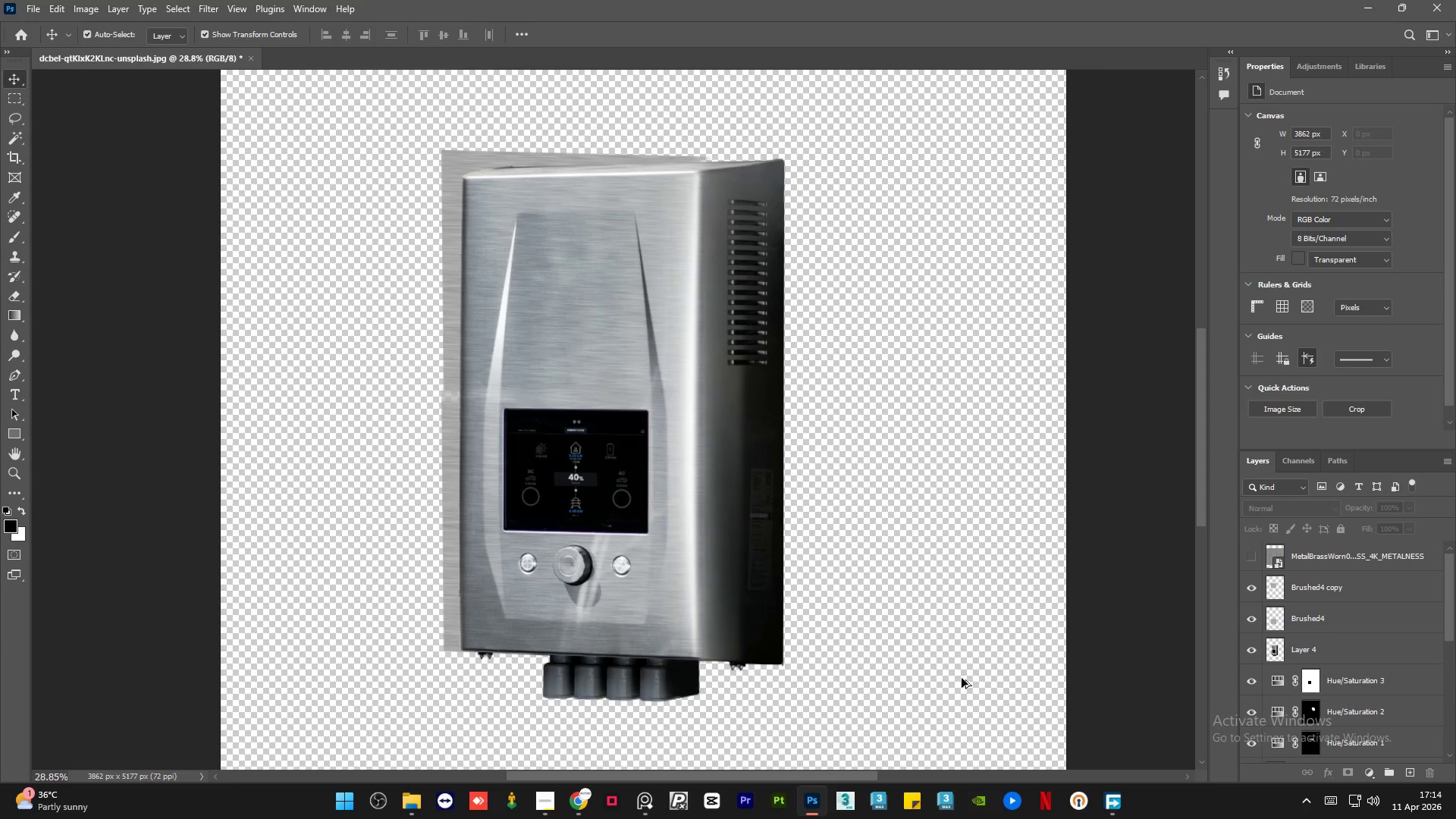 
key(Alt+AltLeft)
 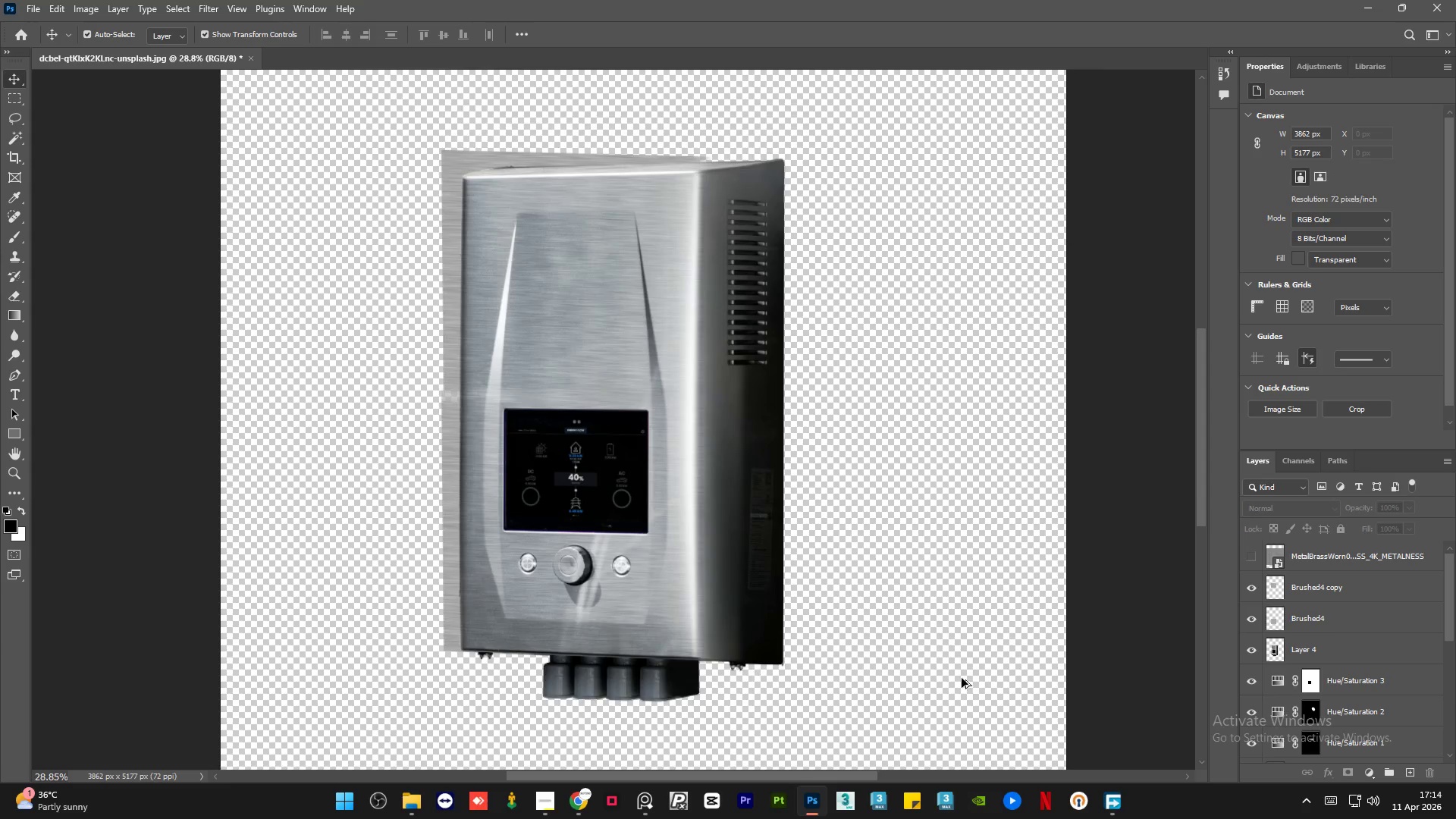 
key(Alt+AltLeft)
 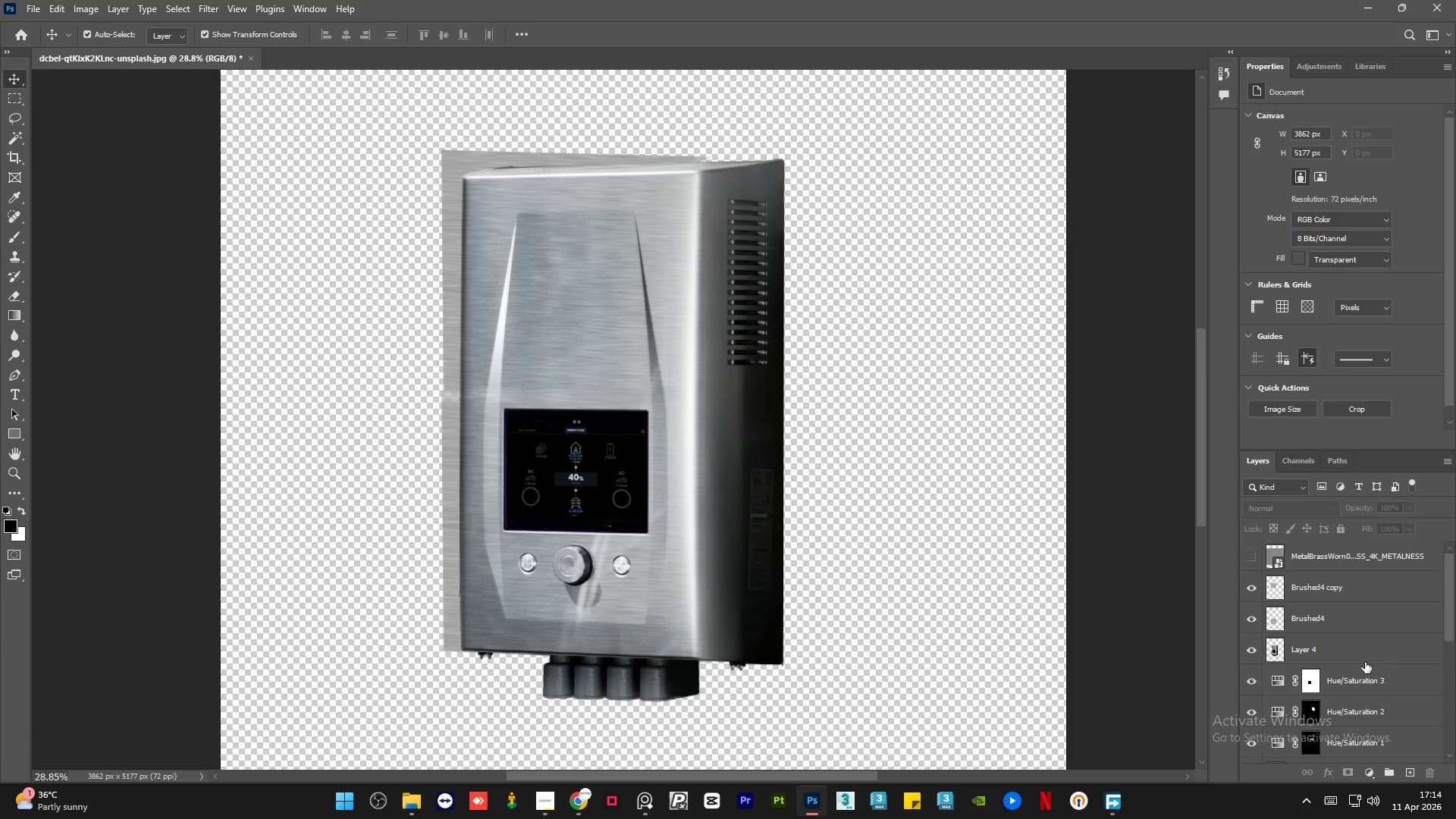 
scroll: coordinate [711, 661], scroll_direction: down, amount: 8.0
 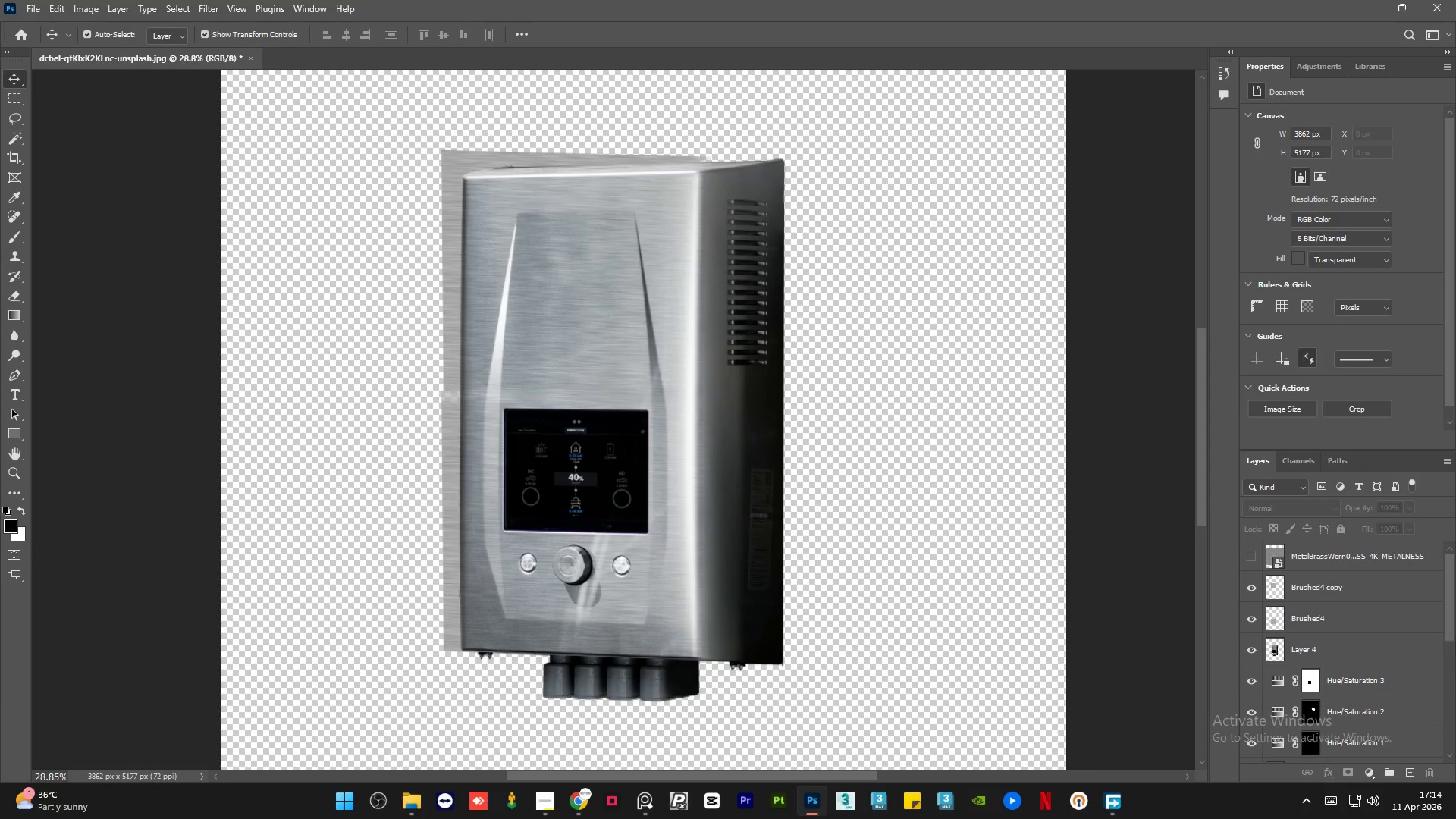 
left_click([1345, 650])
 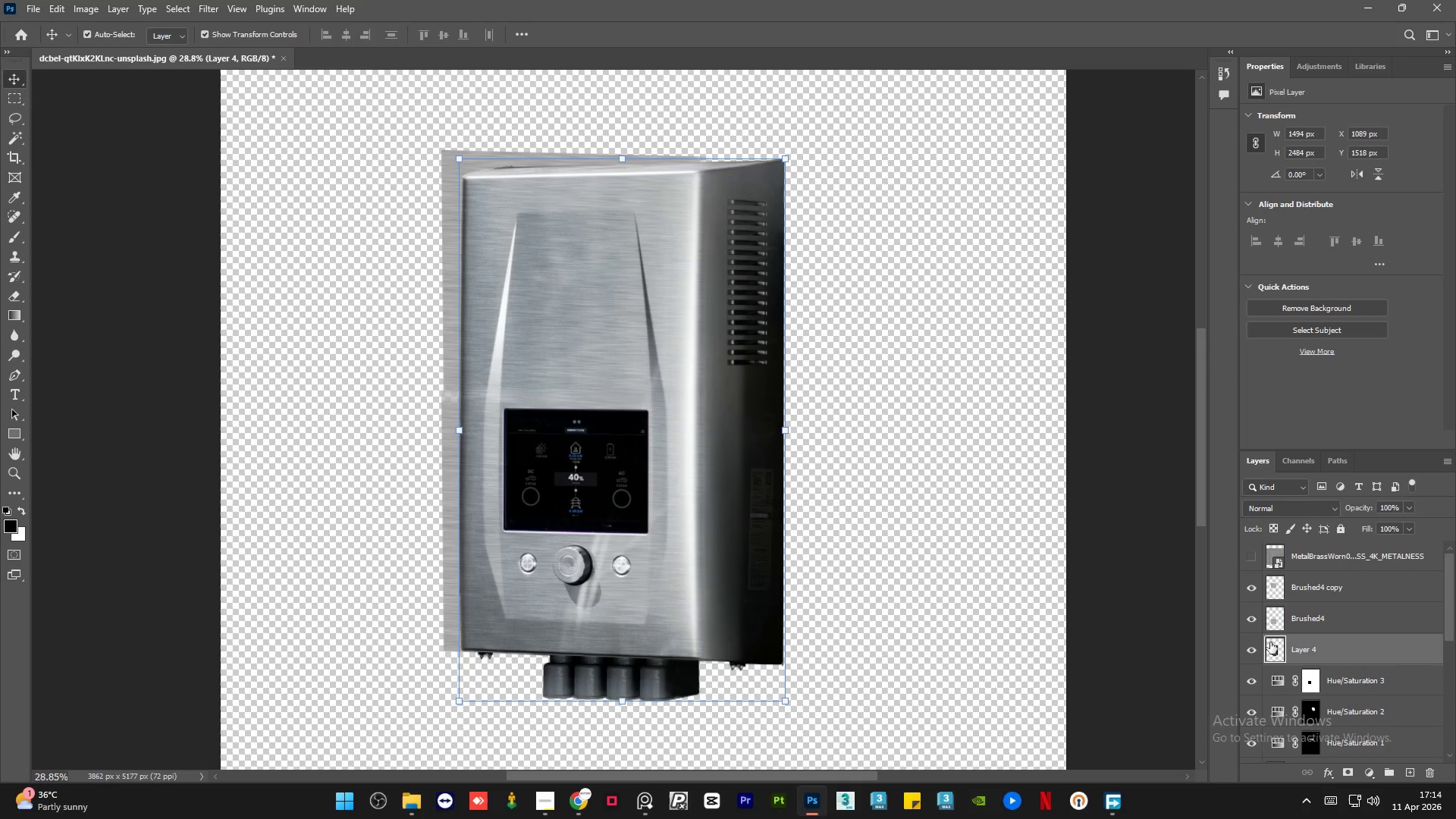 
hold_key(key=ControlLeft, duration=0.77)
left_click([1272, 651])
 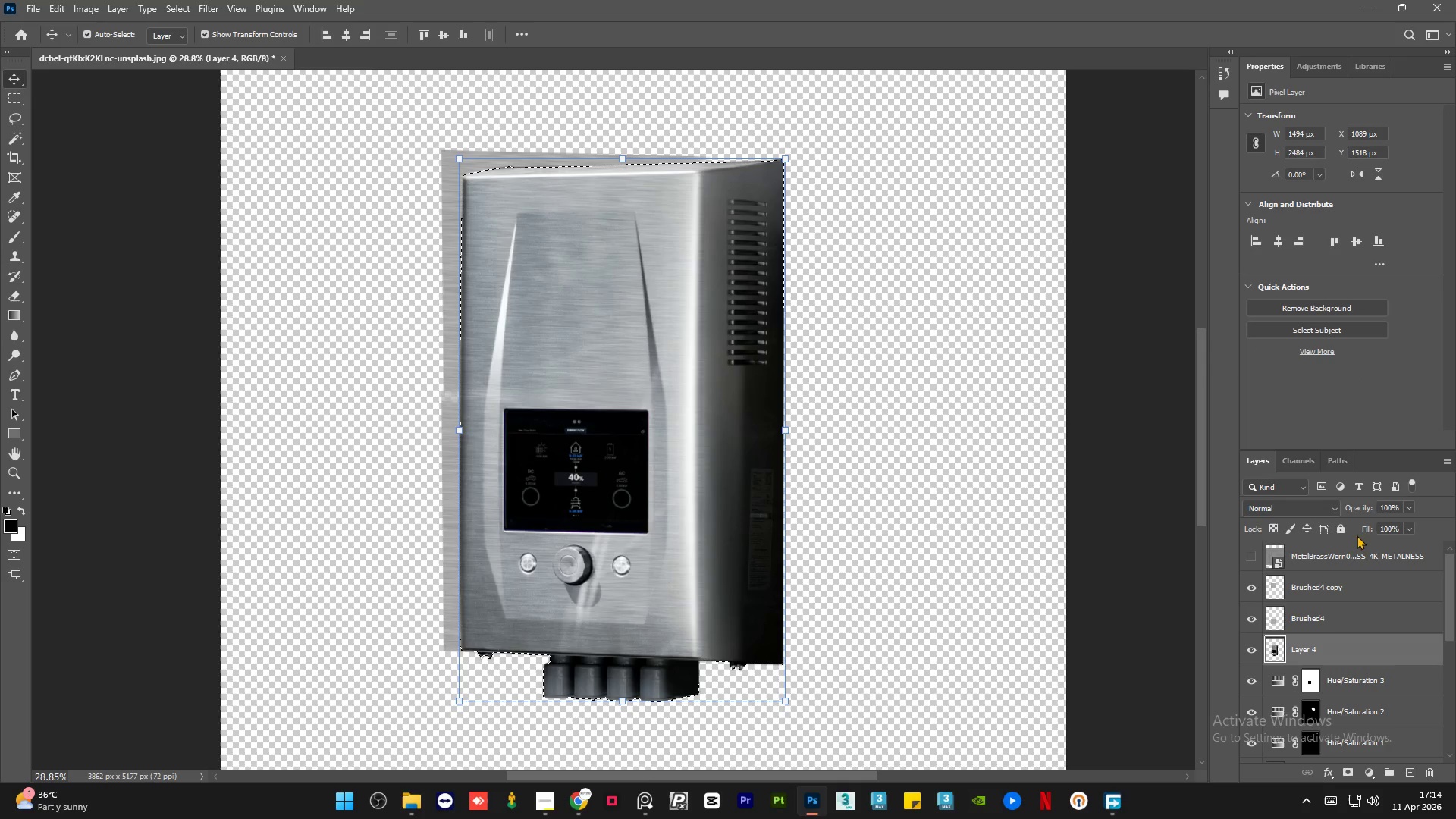 
left_click([1356, 593])
 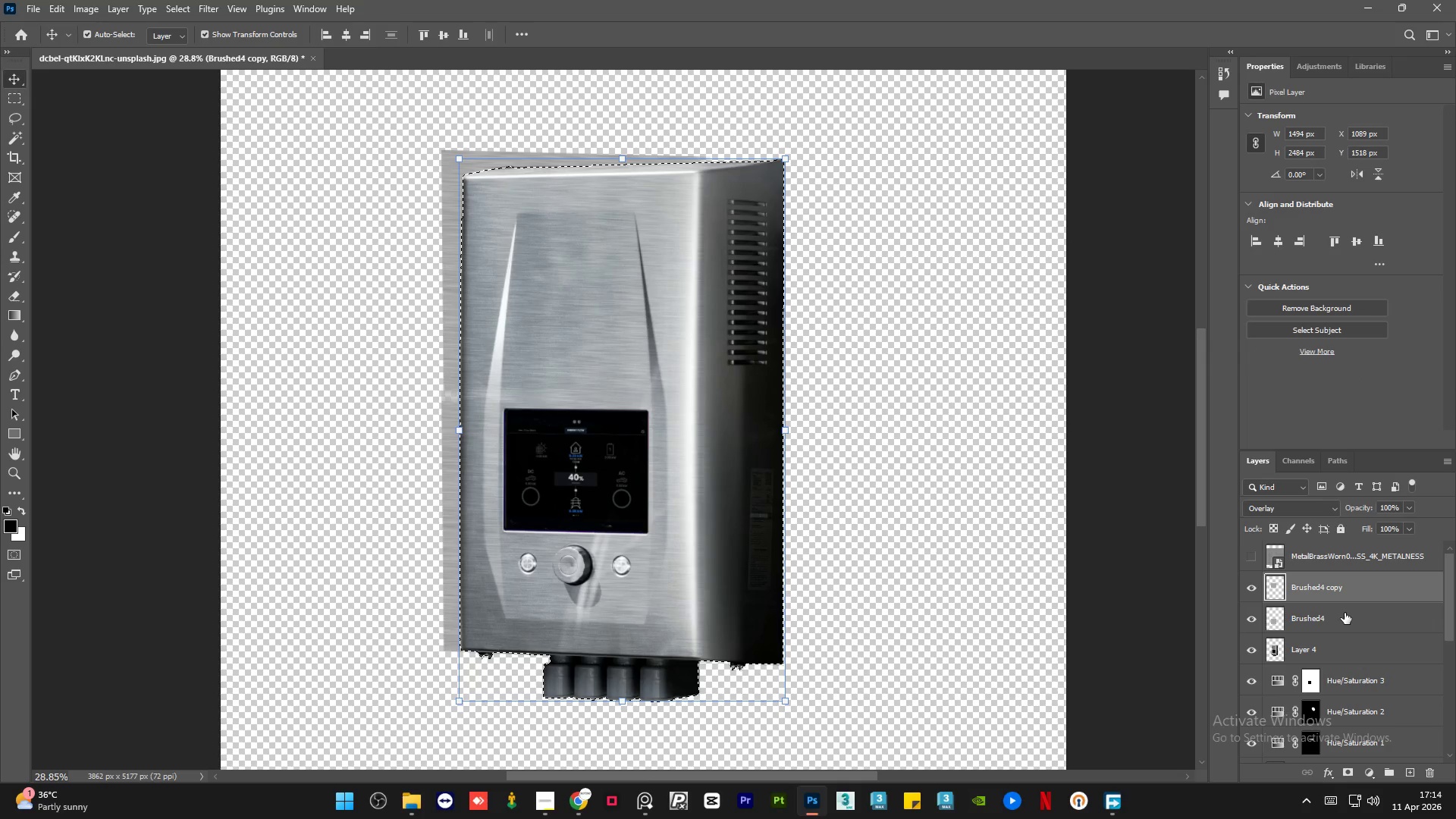 
hold_key(key=ControlLeft, duration=0.44)
left_click([1345, 613])
 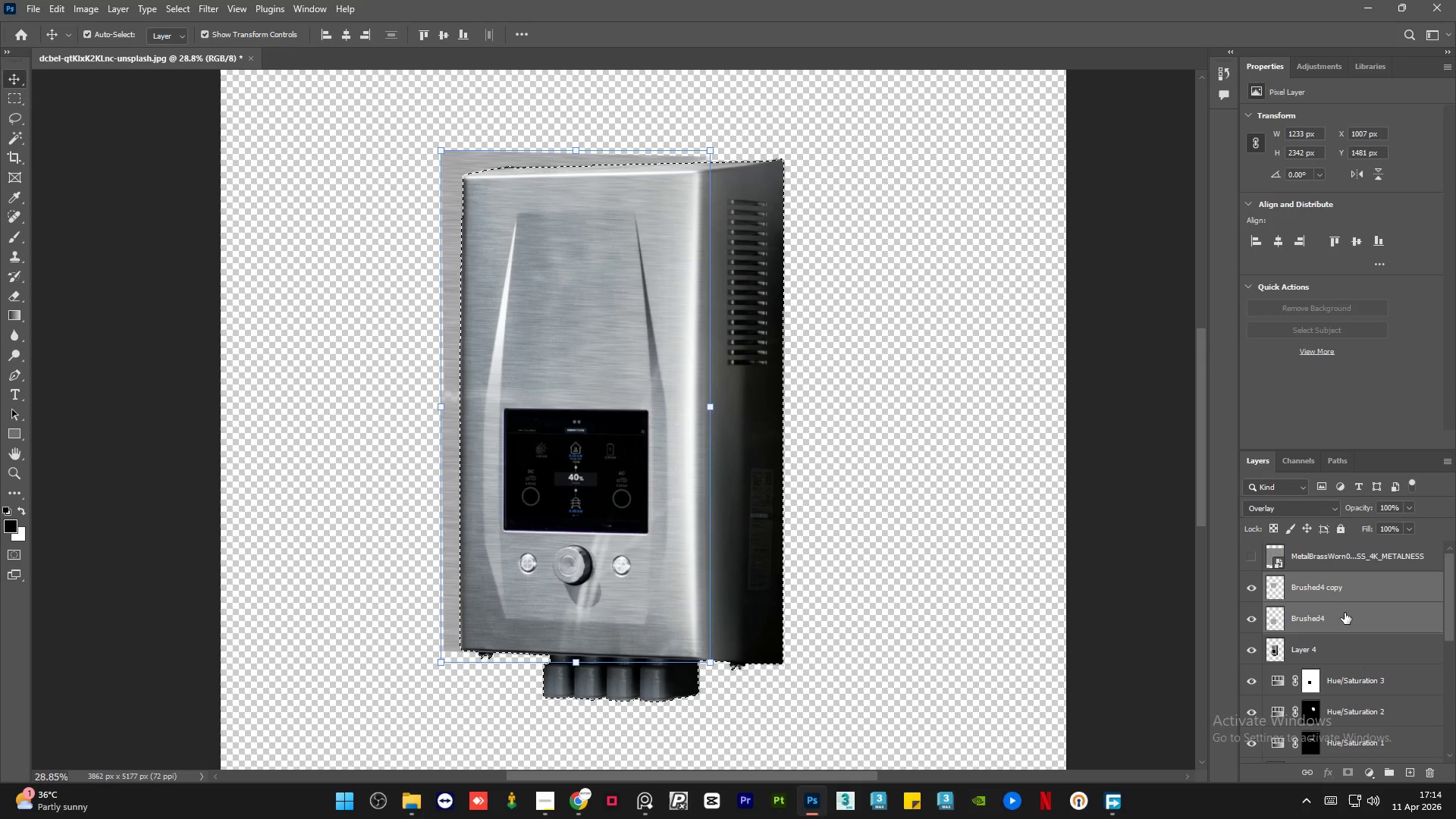 
key(Control+E)
 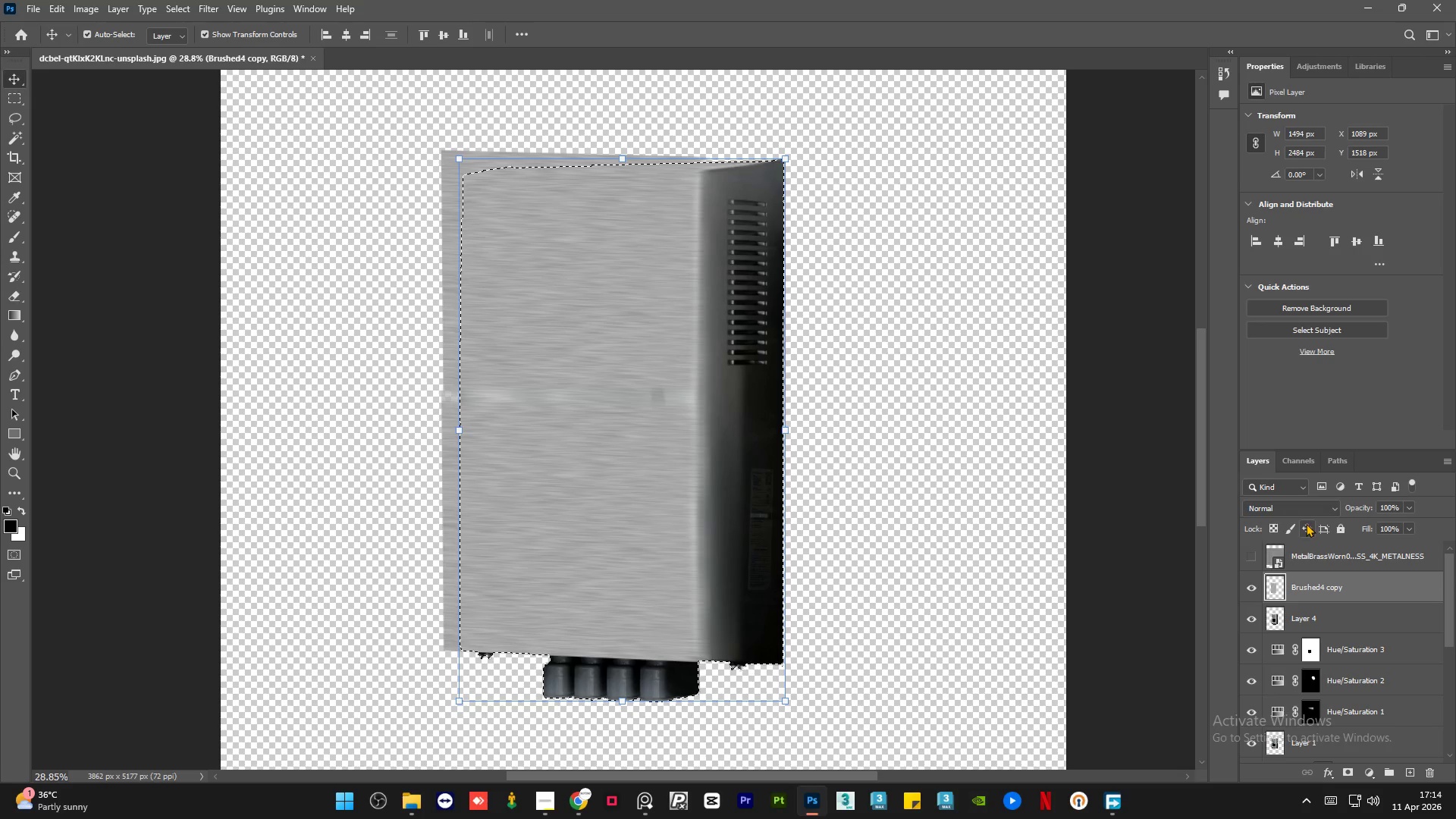 
left_click([1321, 507])
 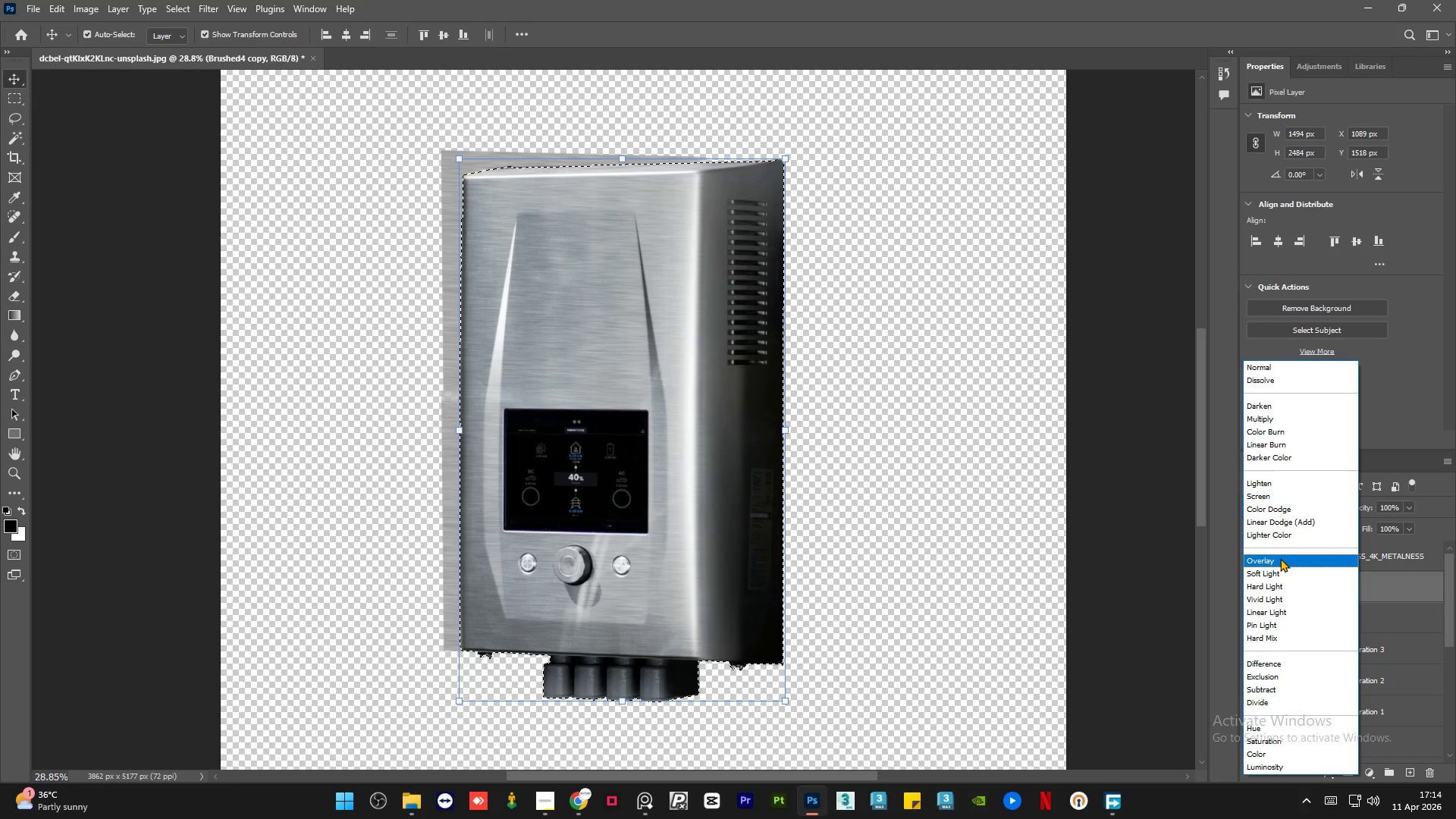 
left_click([1280, 558])
 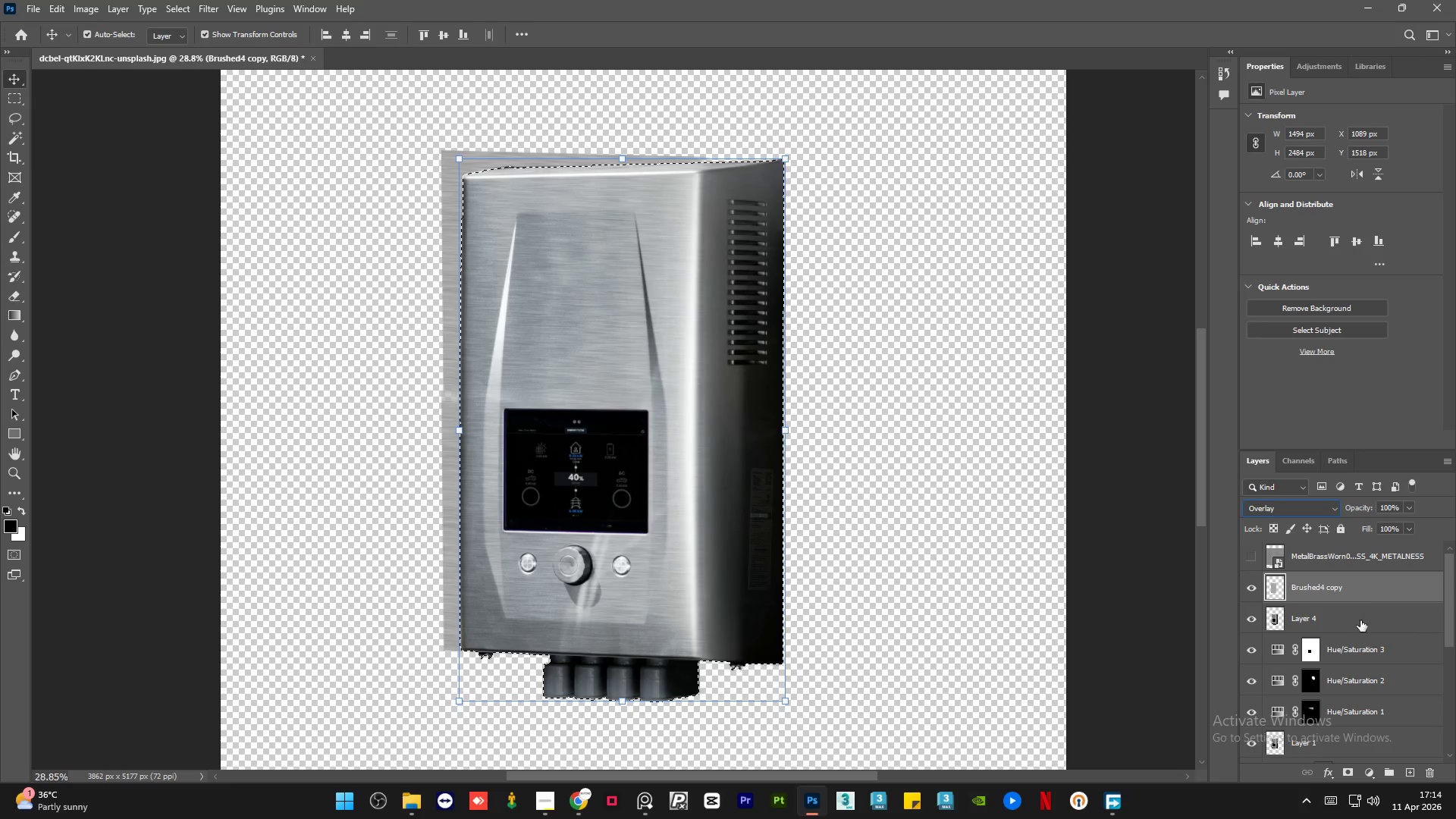 
left_click([1345, 772])
 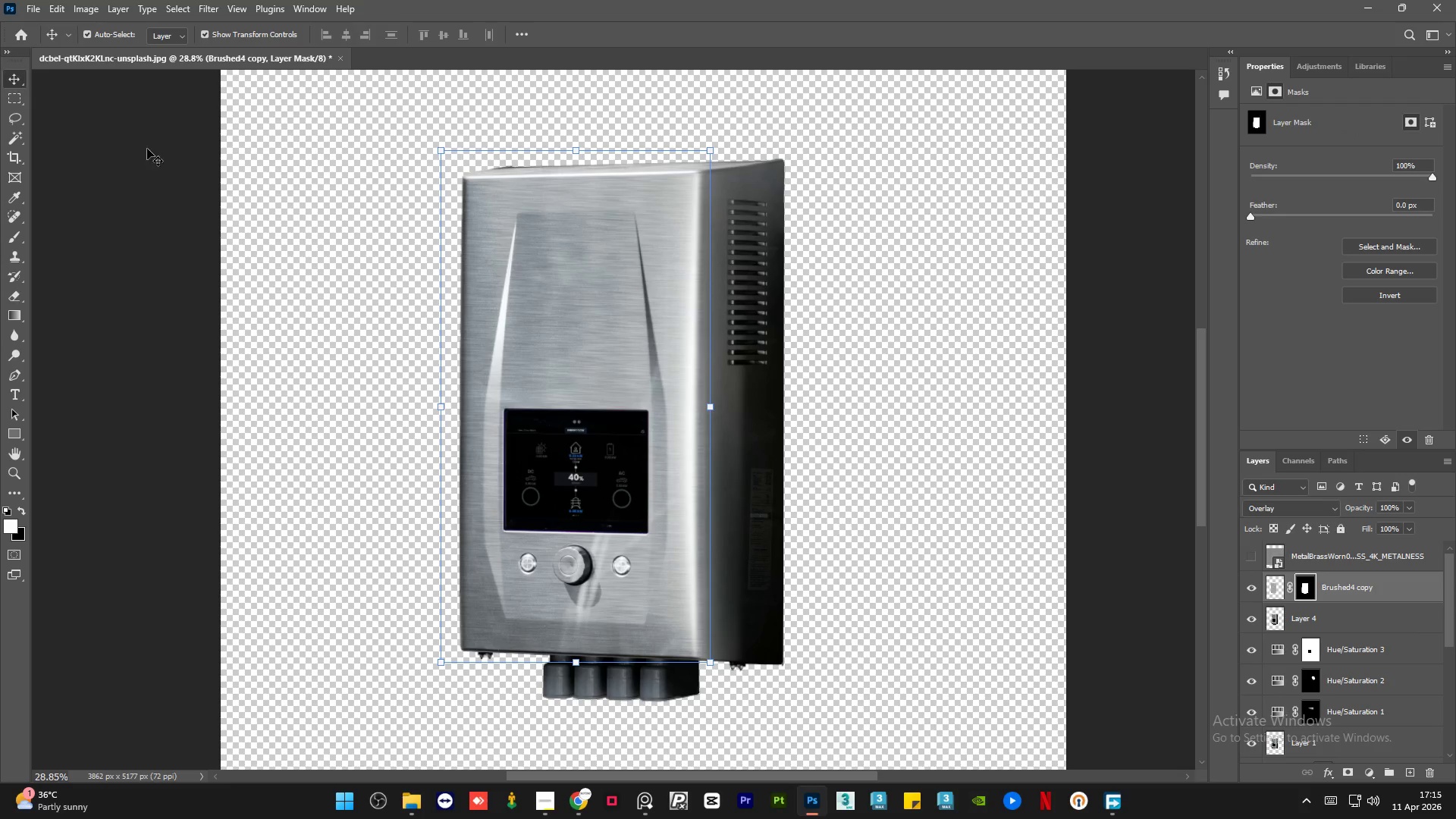 
left_click([155, 153])
 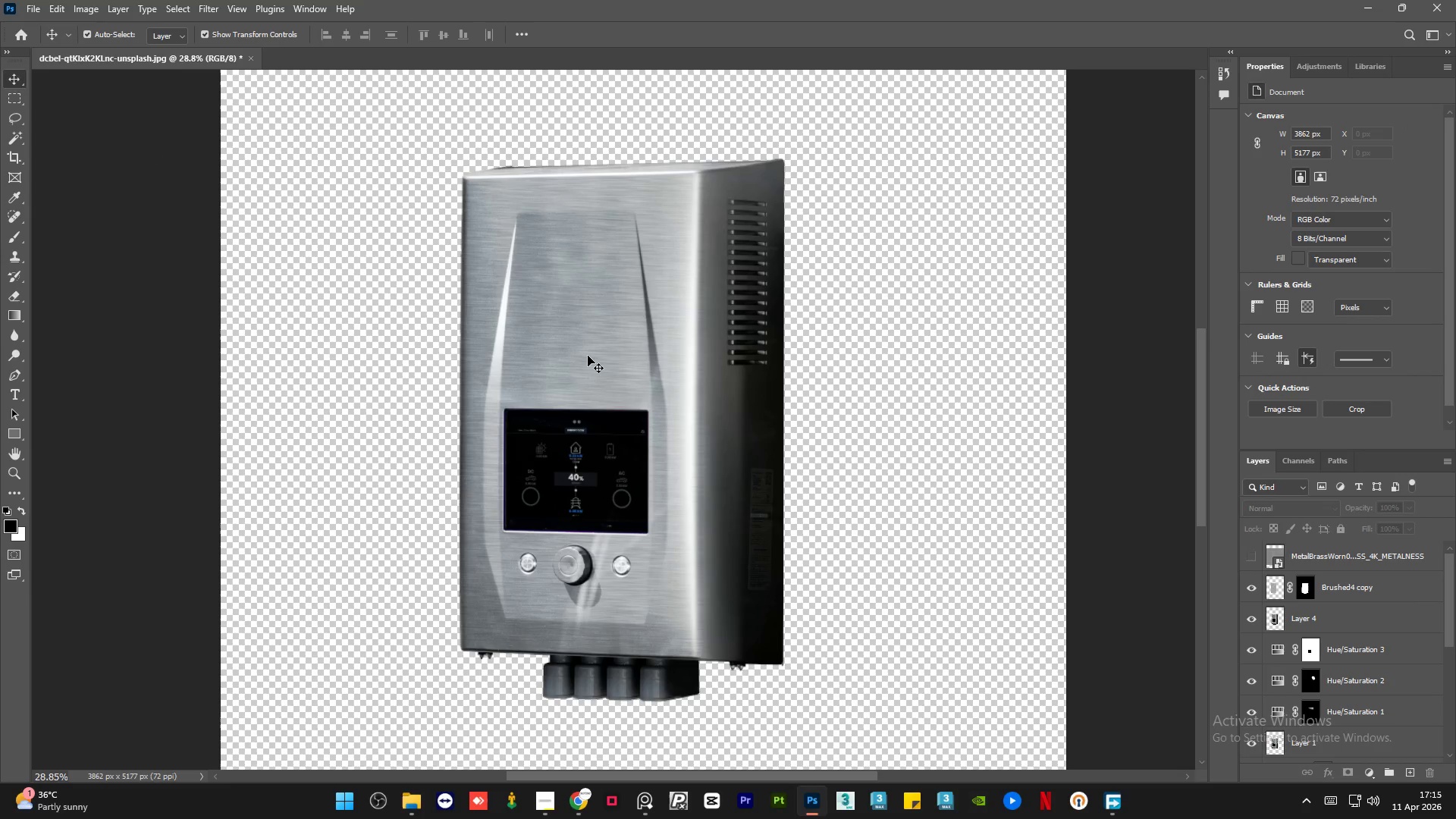 
hold_key(key=AltLeft, duration=0.72)
hold_key(key=AltLeft, duration=0.61)
scroll: coordinate [575, 363], scroll_direction: down, amount: 3.0
 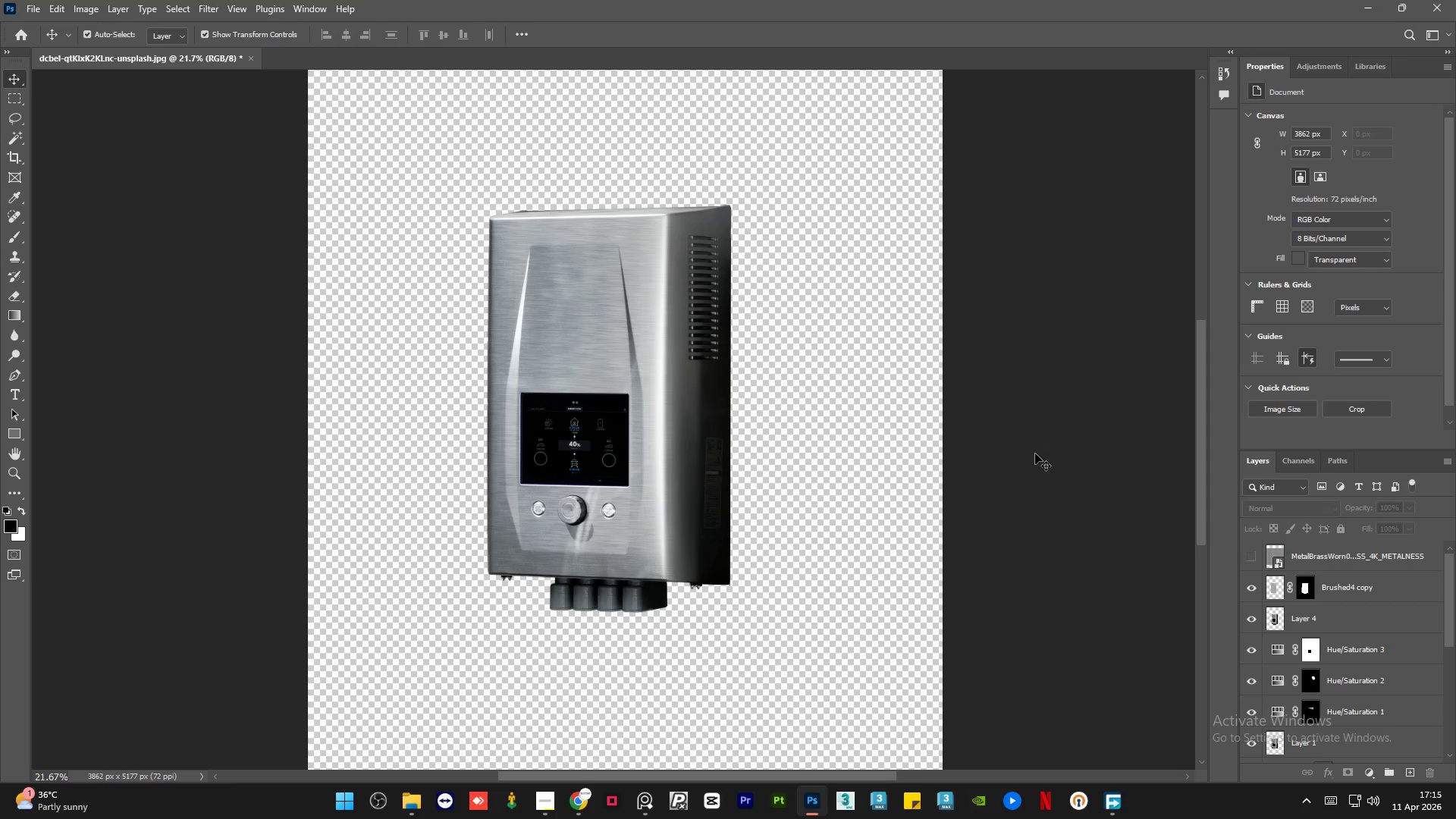 
left_click([1097, 458])
 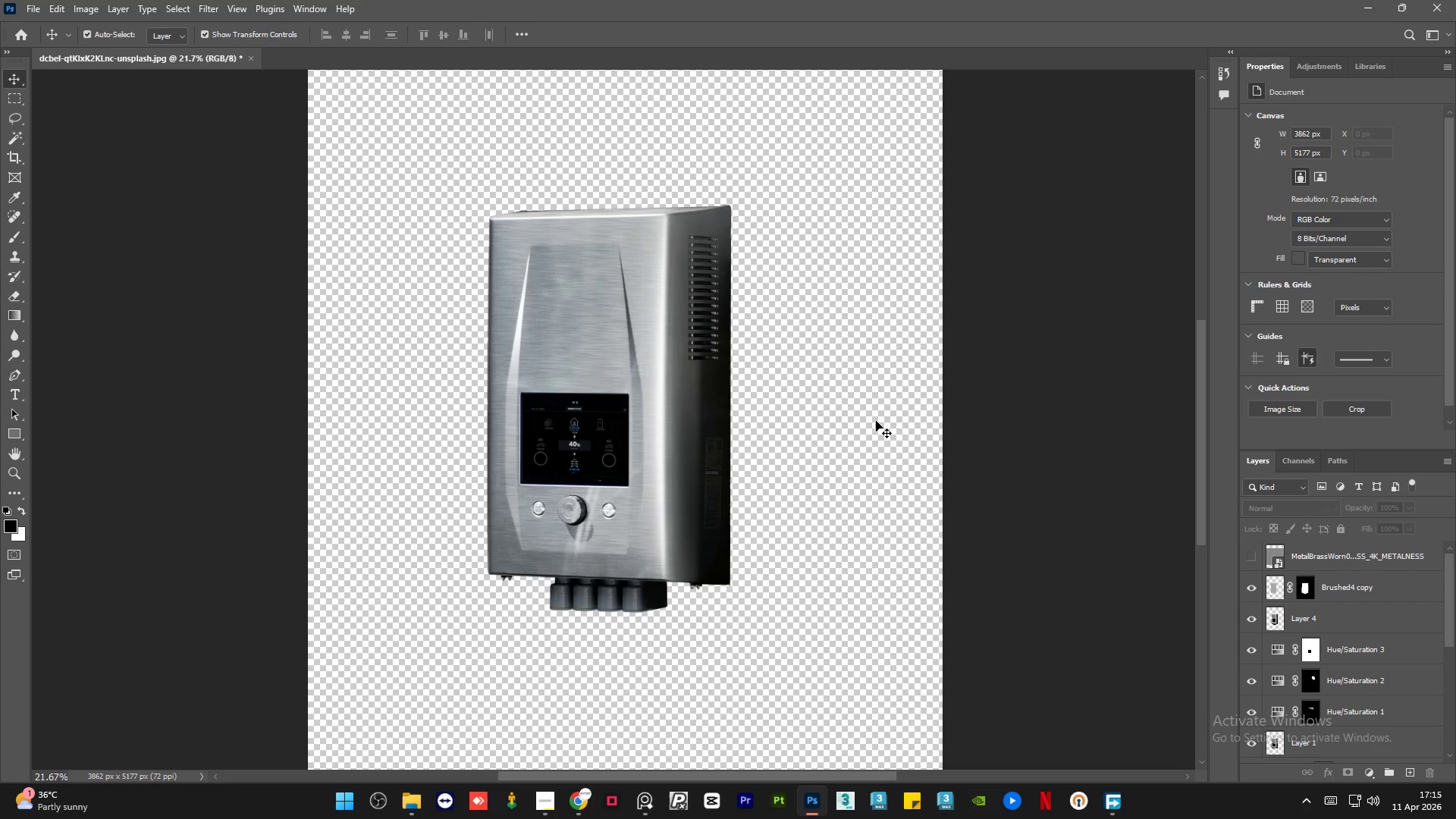 
hold_key(key=AltLeft, duration=1.5)
scroll: coordinate [482, 327], scroll_direction: up, amount: 7.0
 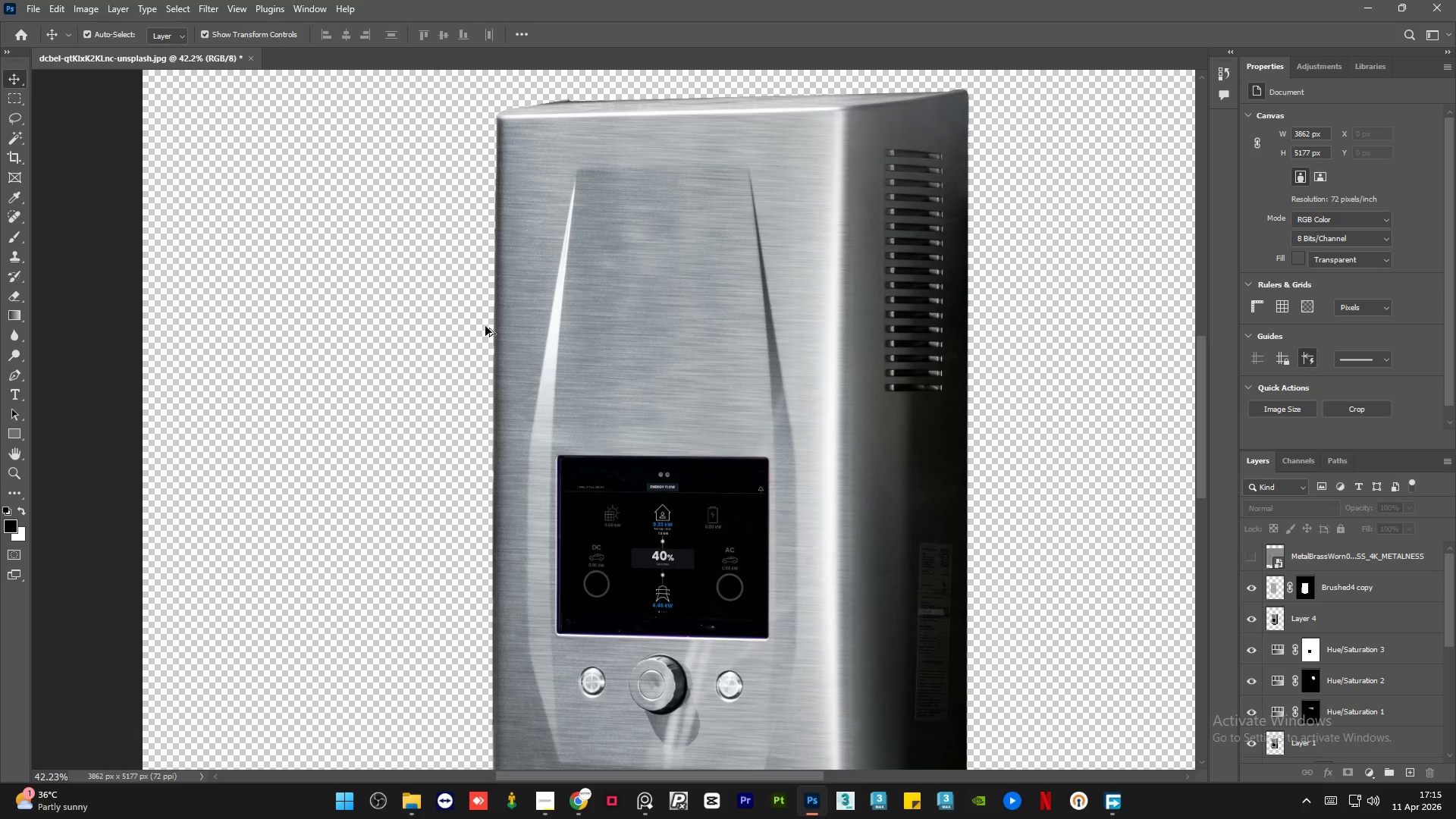 
hold_key(key=AltLeft, duration=1.27)
 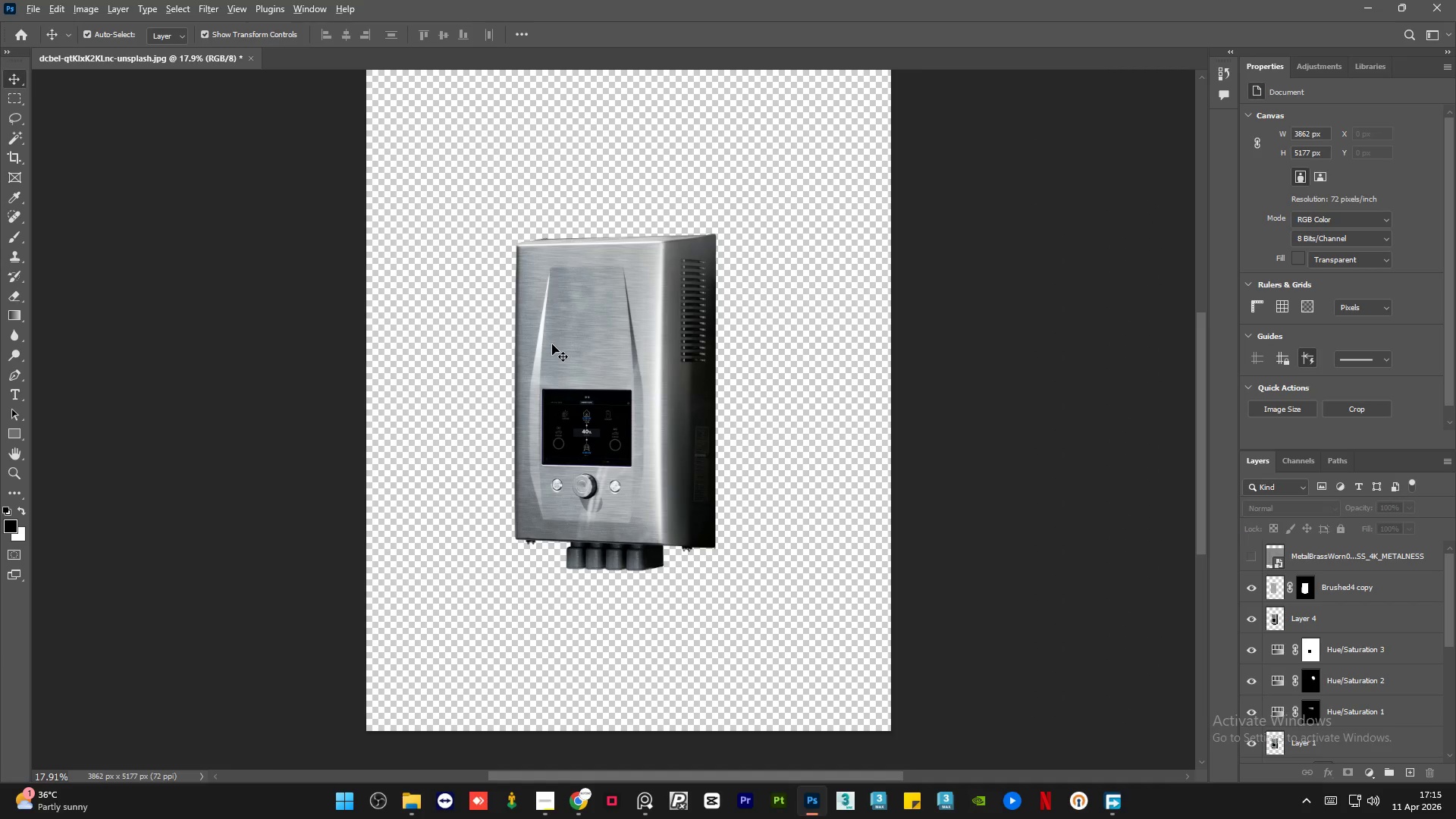 
scroll: coordinate [552, 344], scroll_direction: down, amount: 9.0
 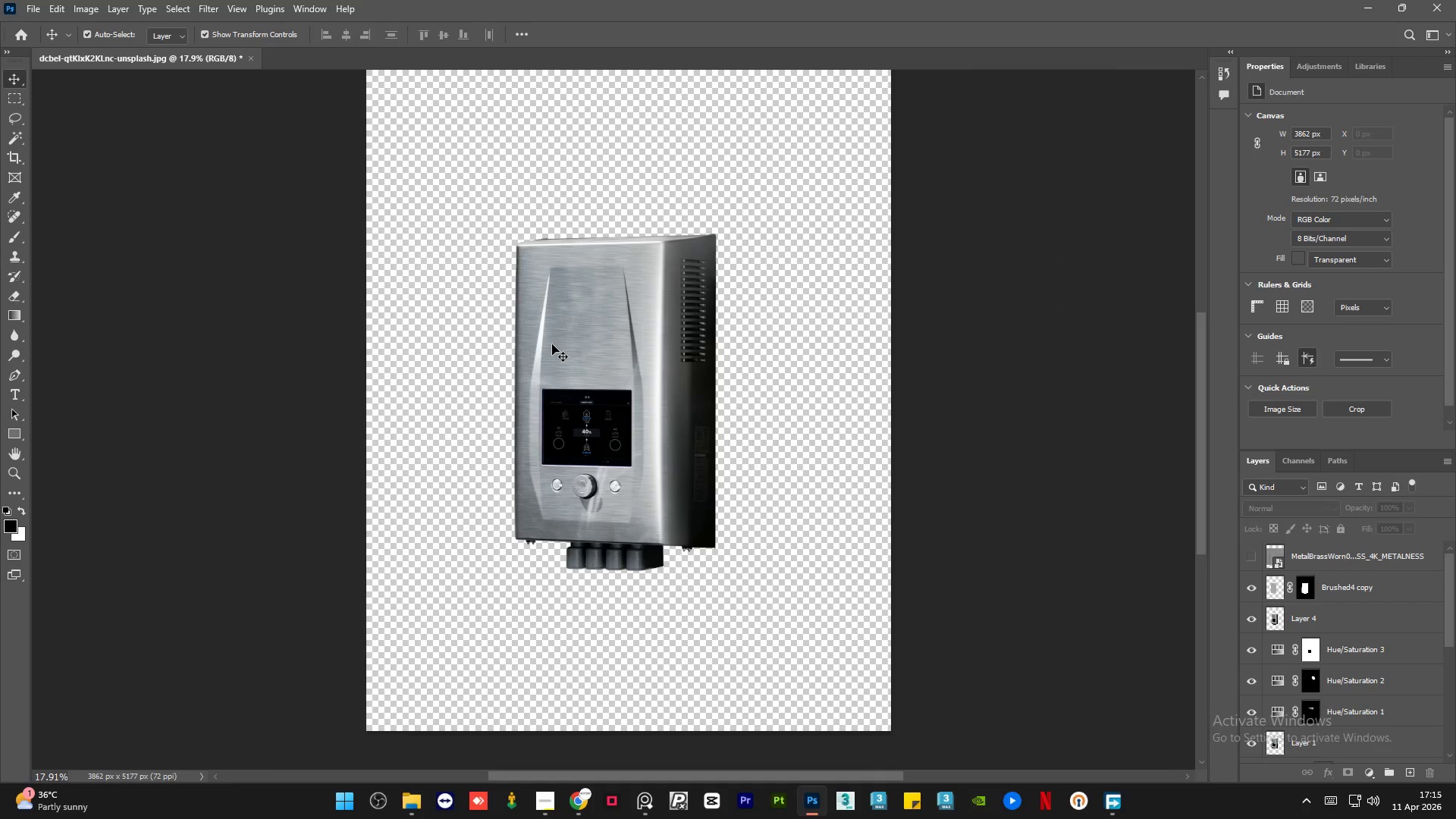 
hold_key(key=AltLeft, duration=1.41)
scroll: coordinate [552, 344], scroll_direction: up, amount: 1.0
 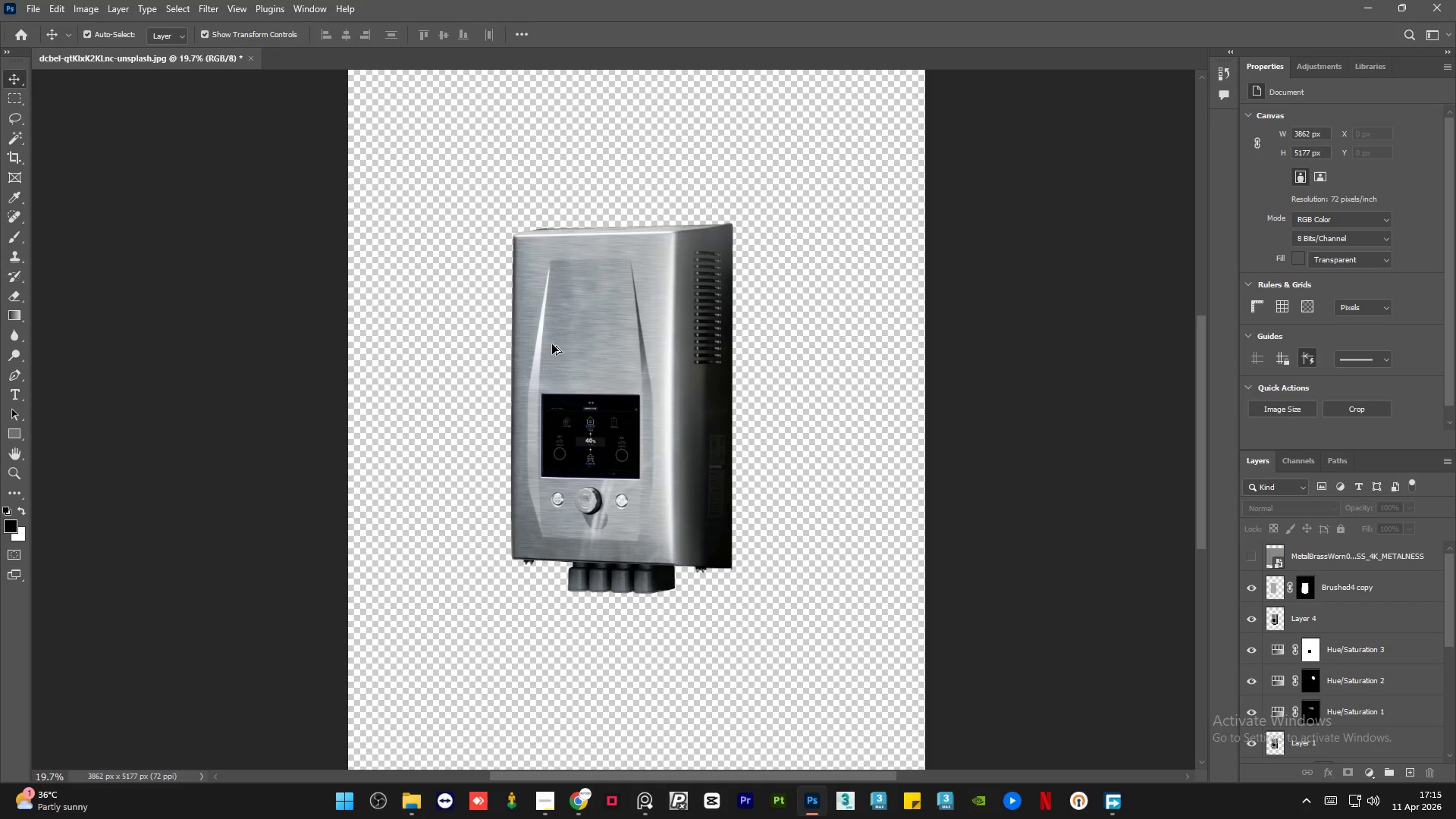 
scroll: coordinate [552, 344], scroll_direction: down, amount: 1.0
 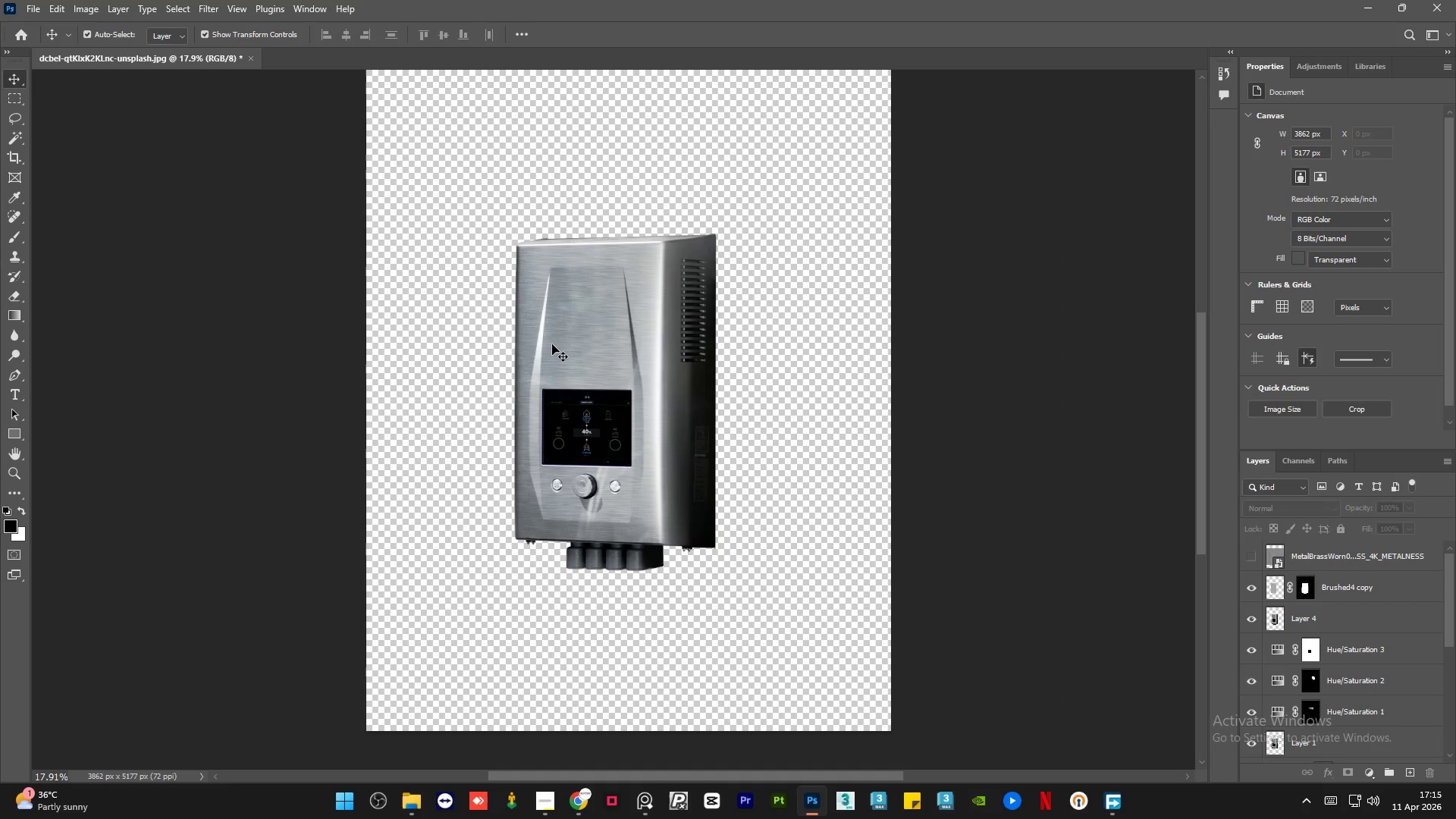 
scroll: coordinate [552, 344], scroll_direction: up, amount: 4.0
 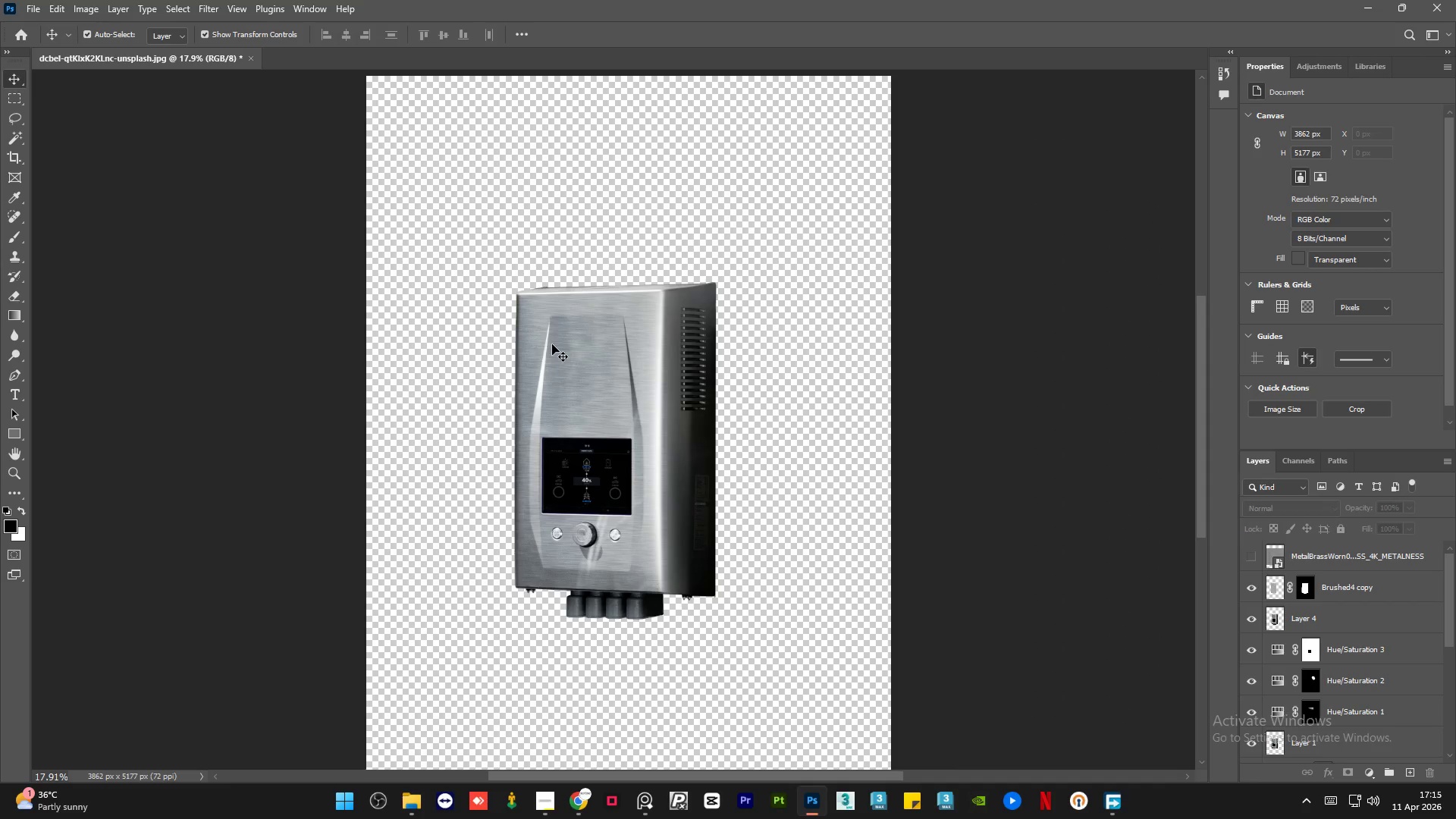 
scroll: coordinate [552, 344], scroll_direction: down, amount: 2.0
 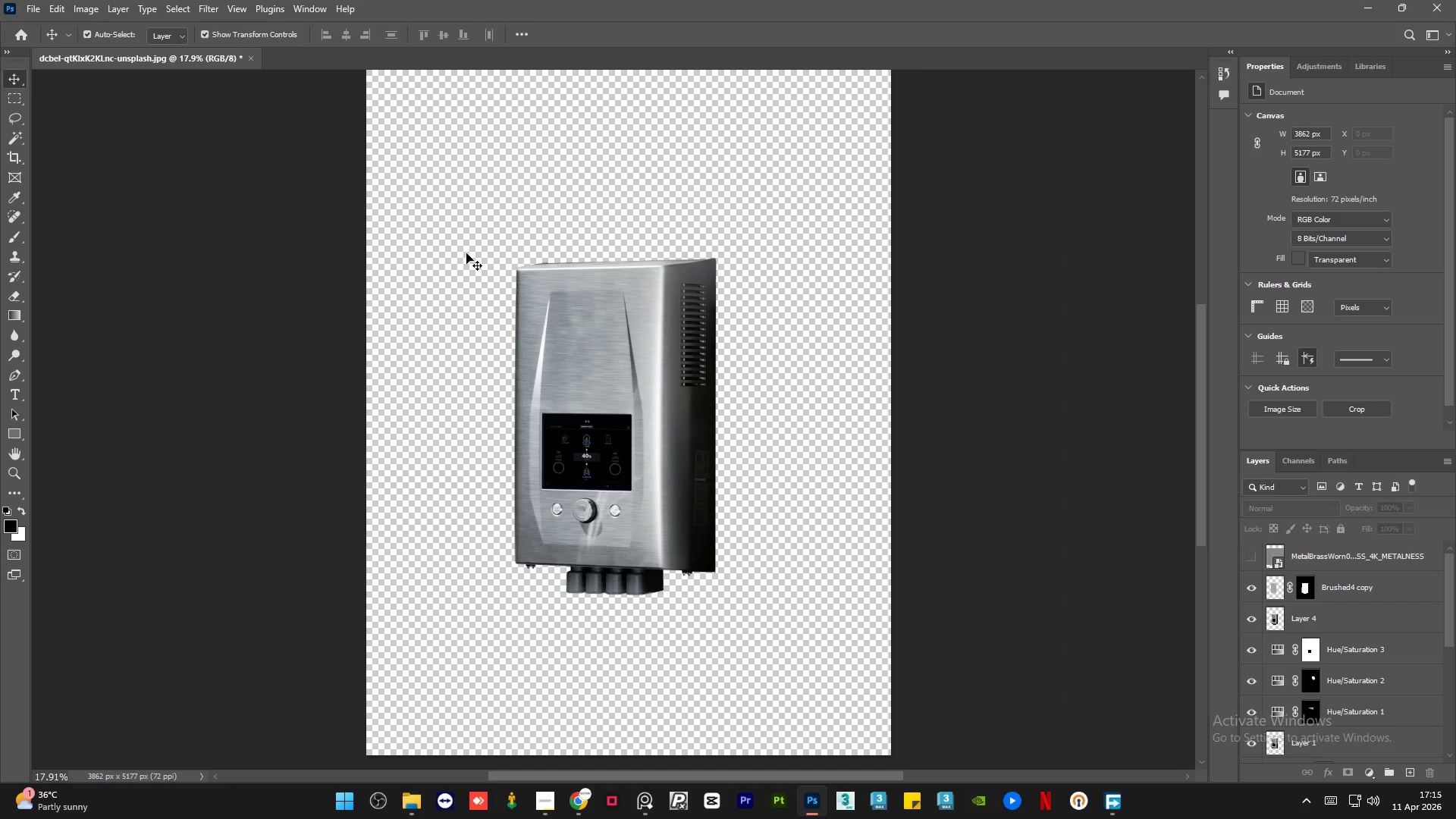 
hold_key(key=AltLeft, duration=0.77)
scroll: coordinate [534, 497], scroll_direction: down, amount: 1.0
 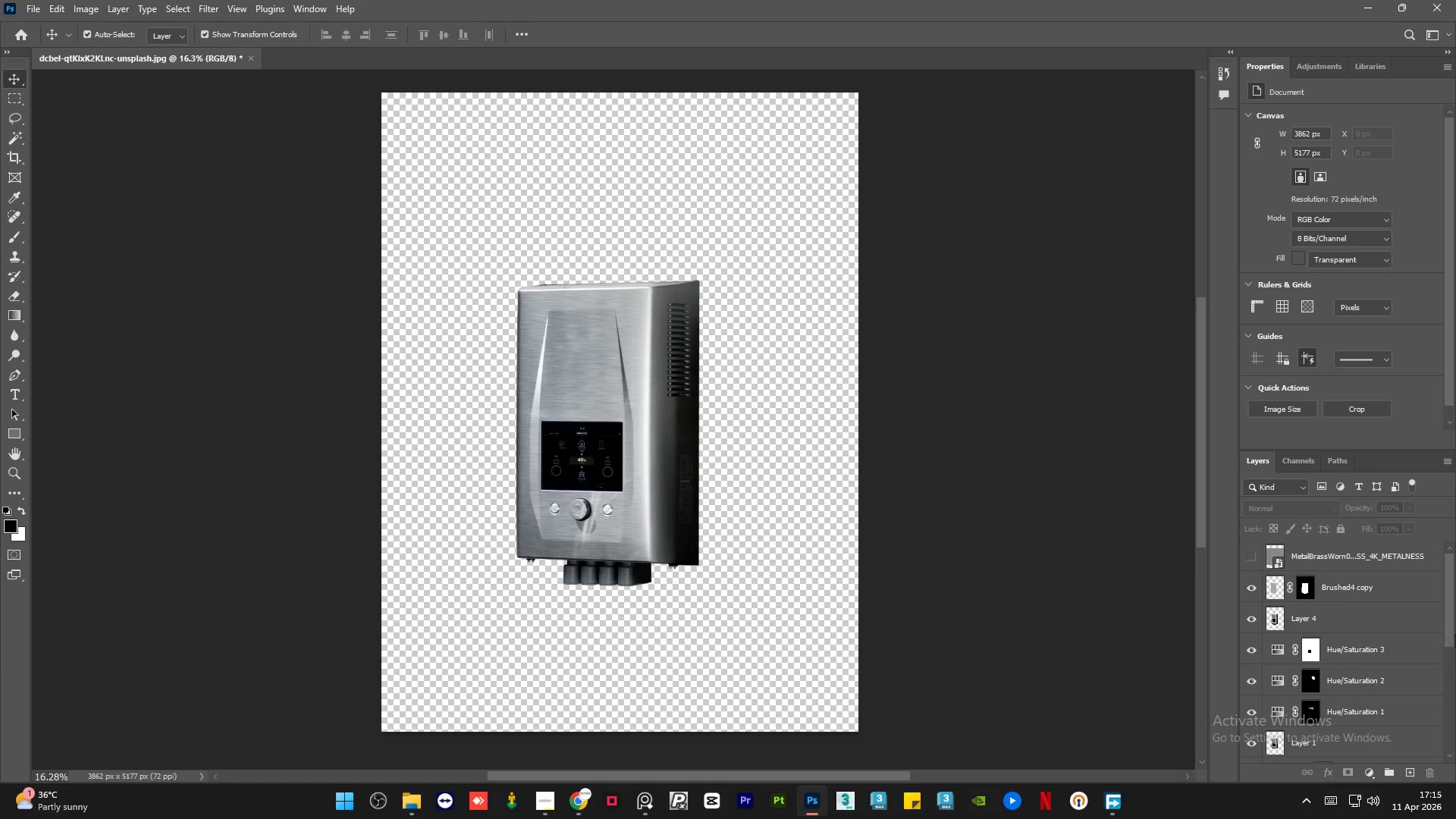 
left_click_drag(start_coordinate=[1451, 611], to_coordinate=[1450, 604])
 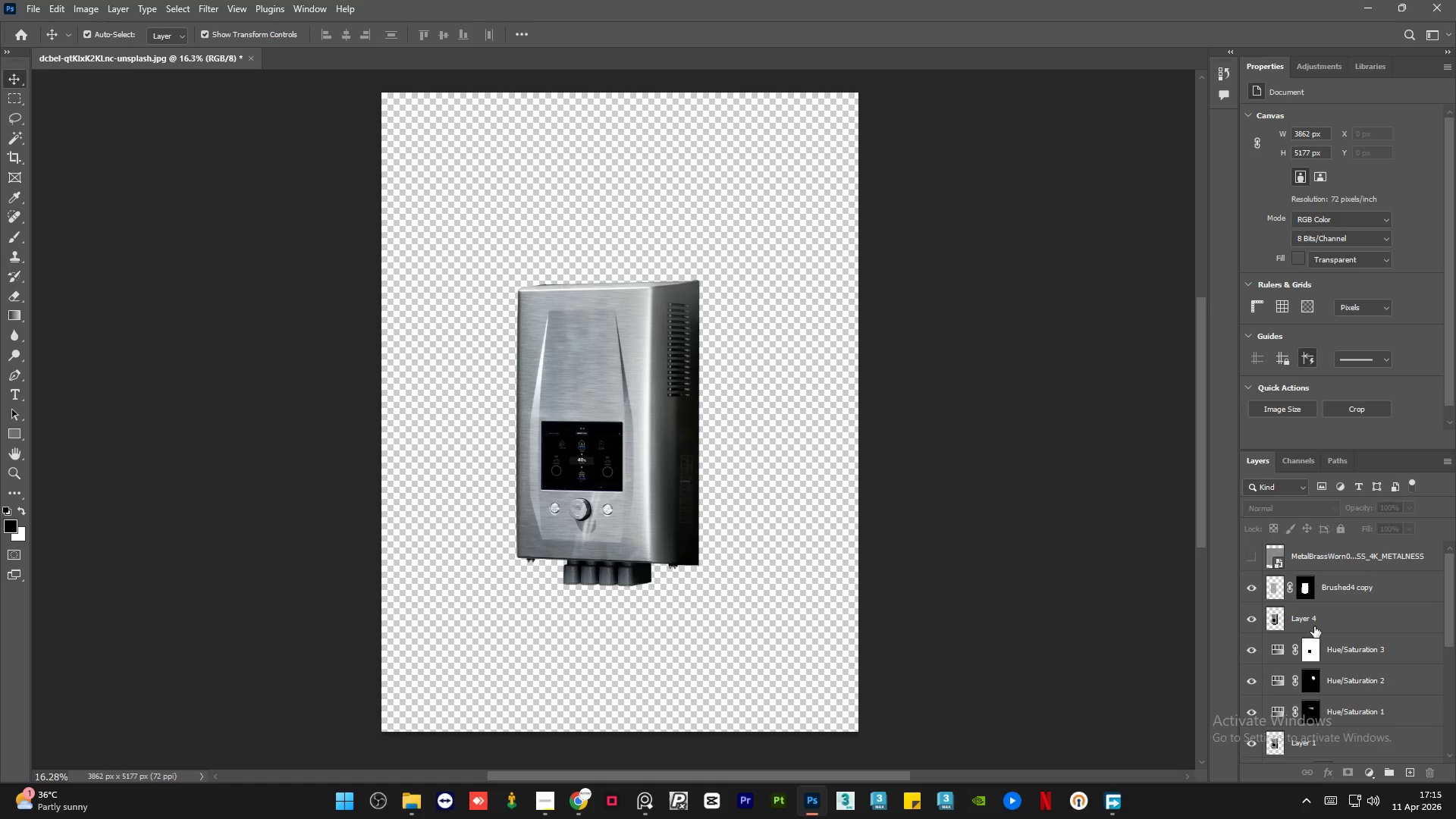 
wait(14.94)
 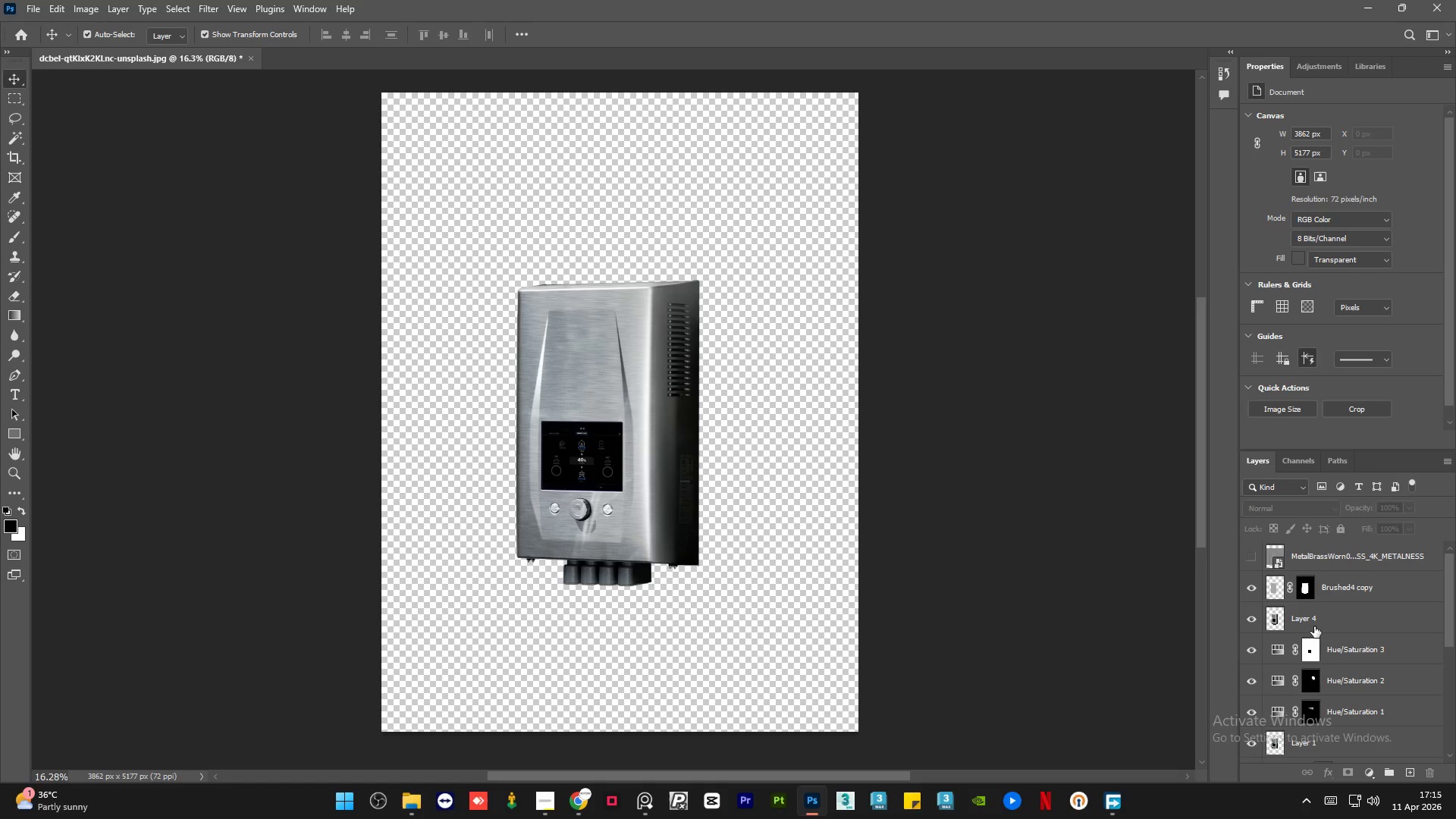 
left_click([1248, 560])
 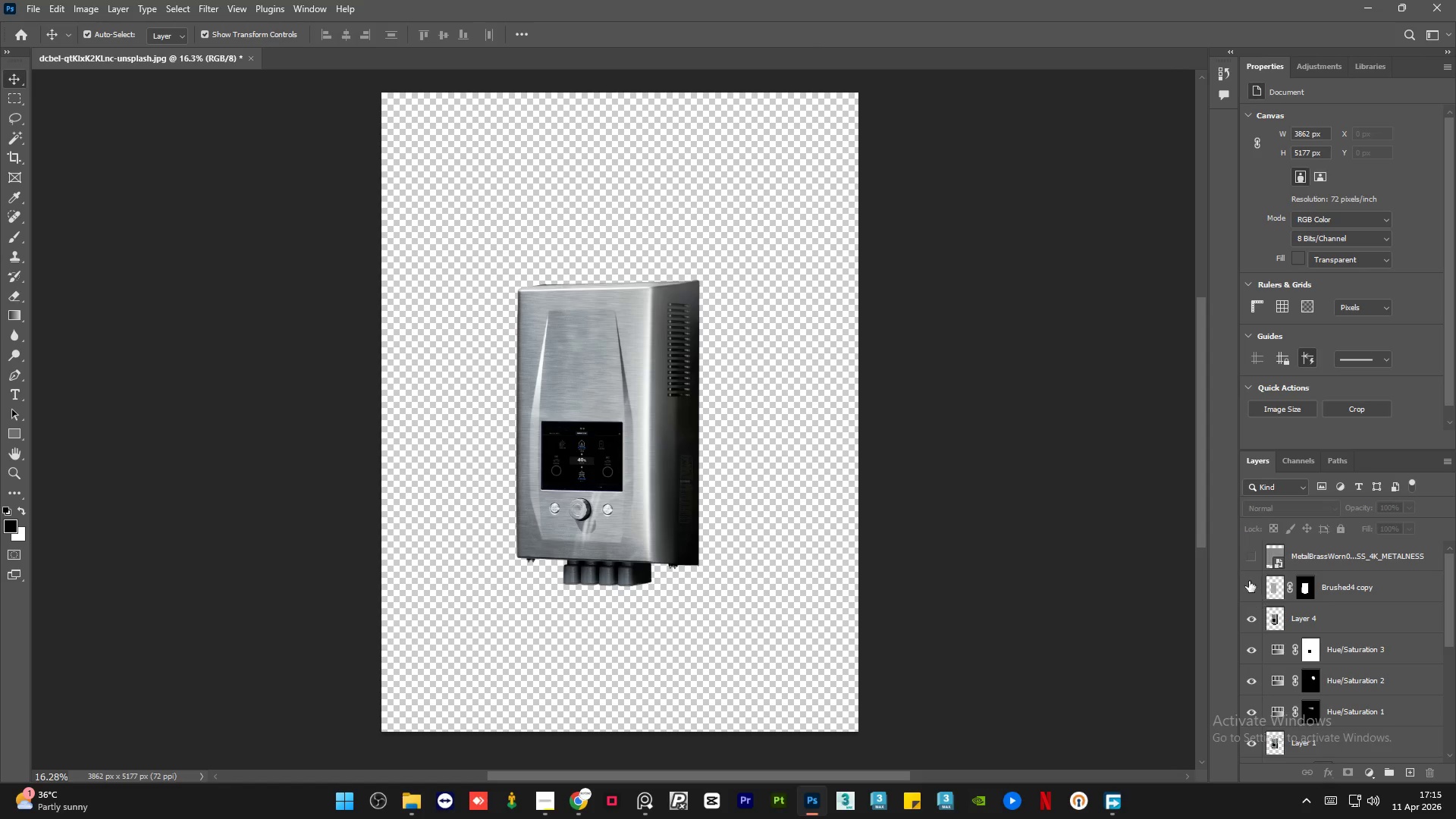 
left_click([1252, 620])
 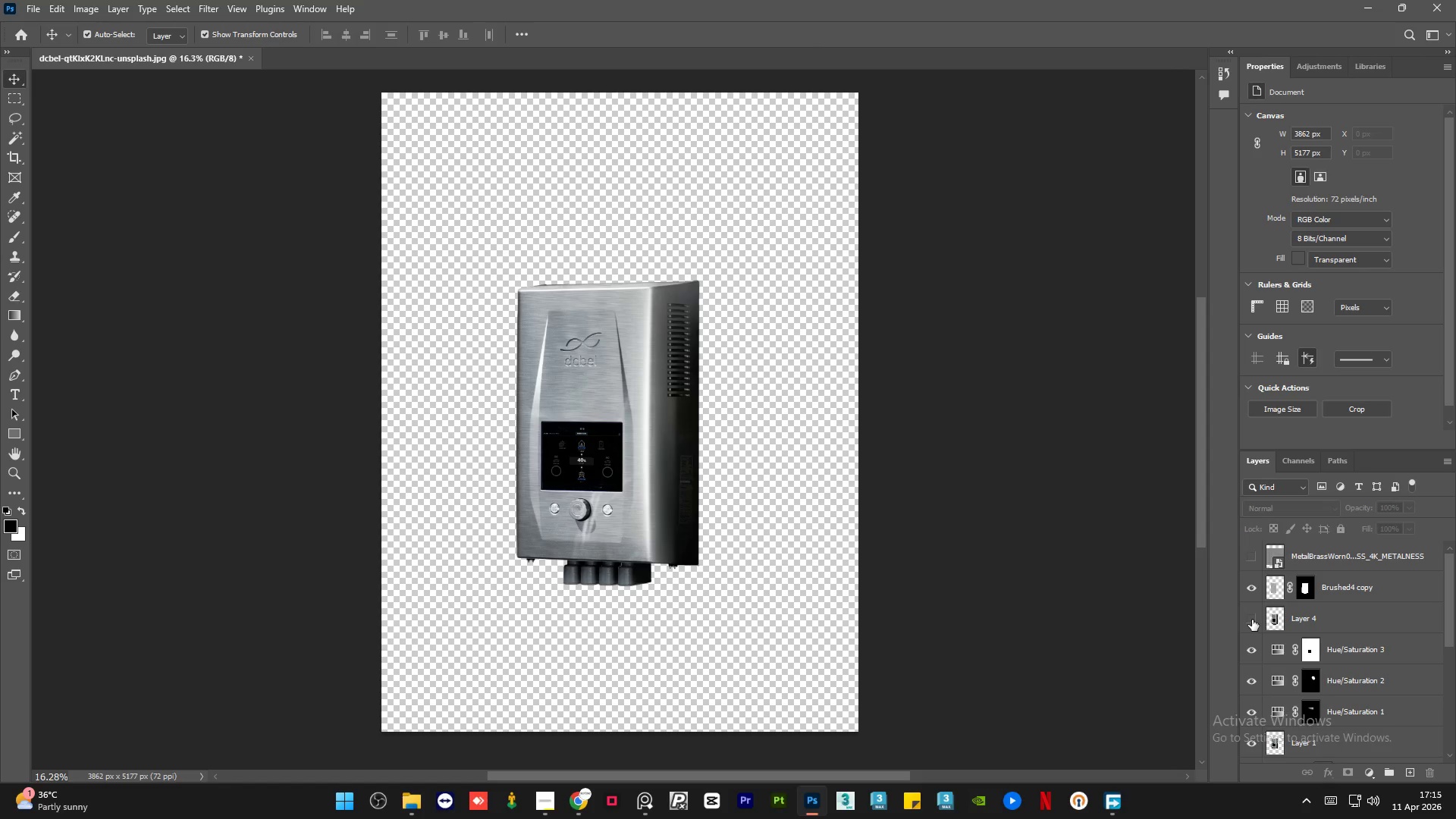 
left_click([1252, 620])
 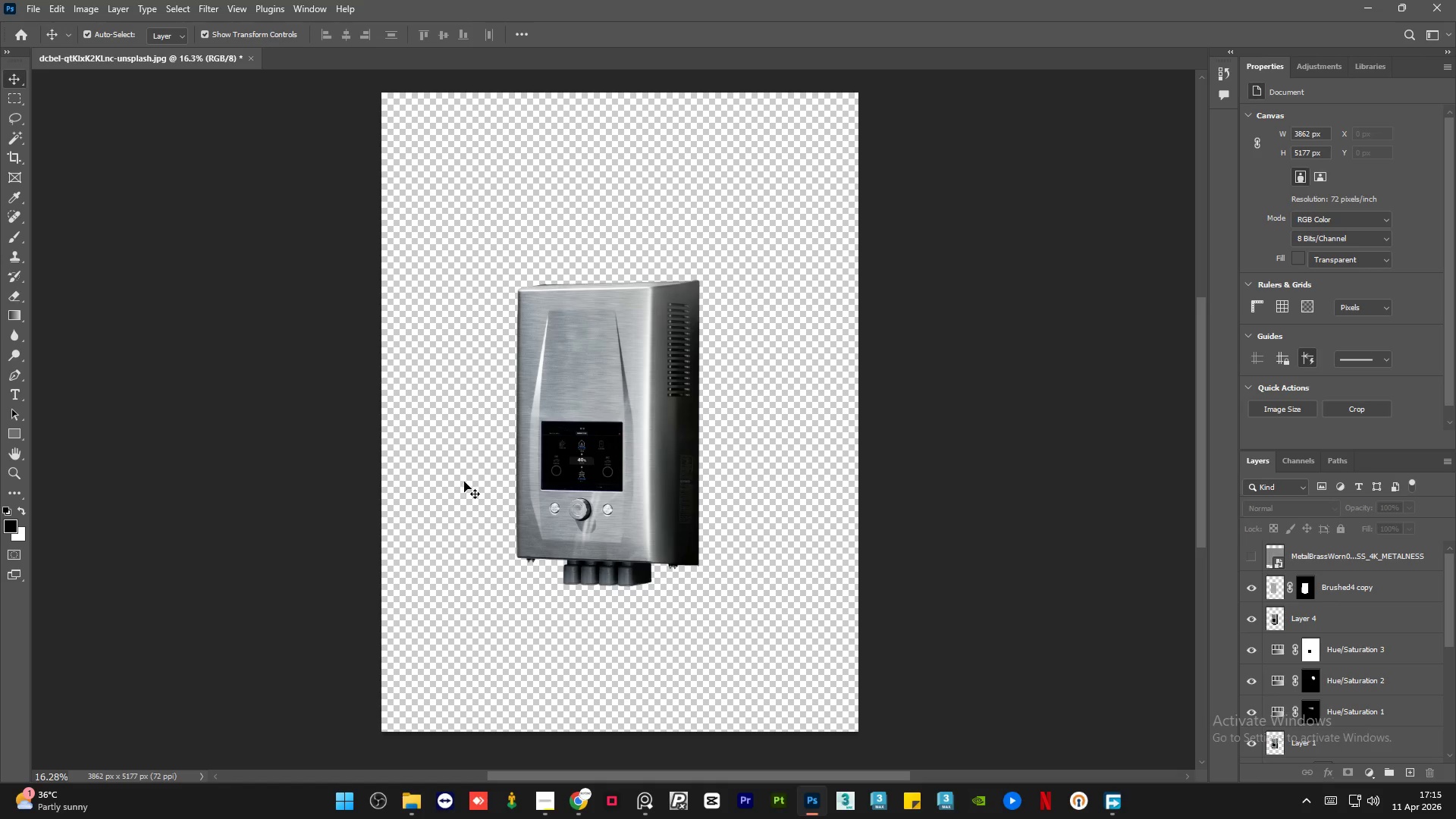 
hold_key(key=ControlLeft, duration=1.05)
scroll: coordinate [529, 356], scroll_direction: up, amount: 4.0
 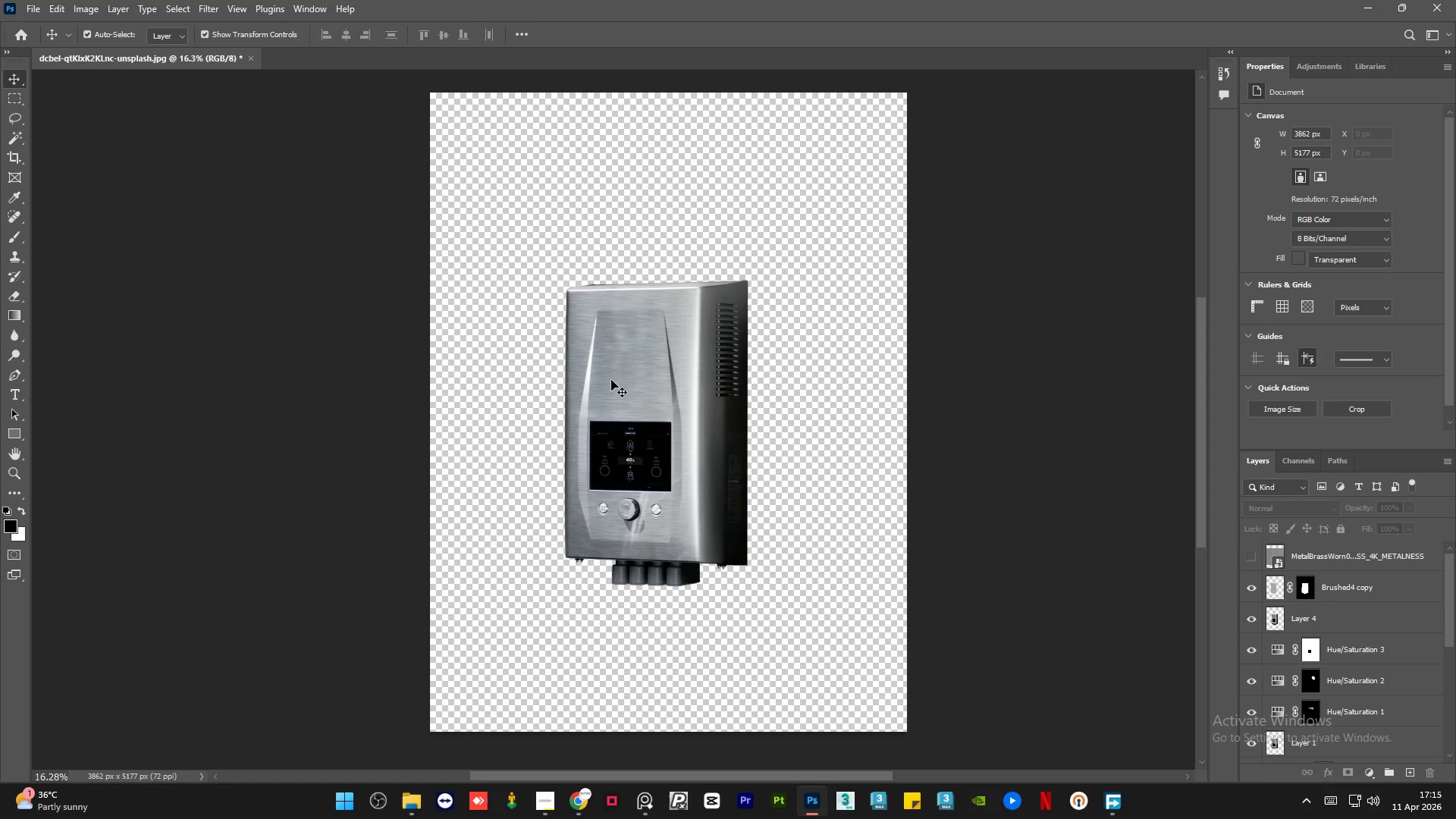 
hold_key(key=AltLeft, duration=1.5)
 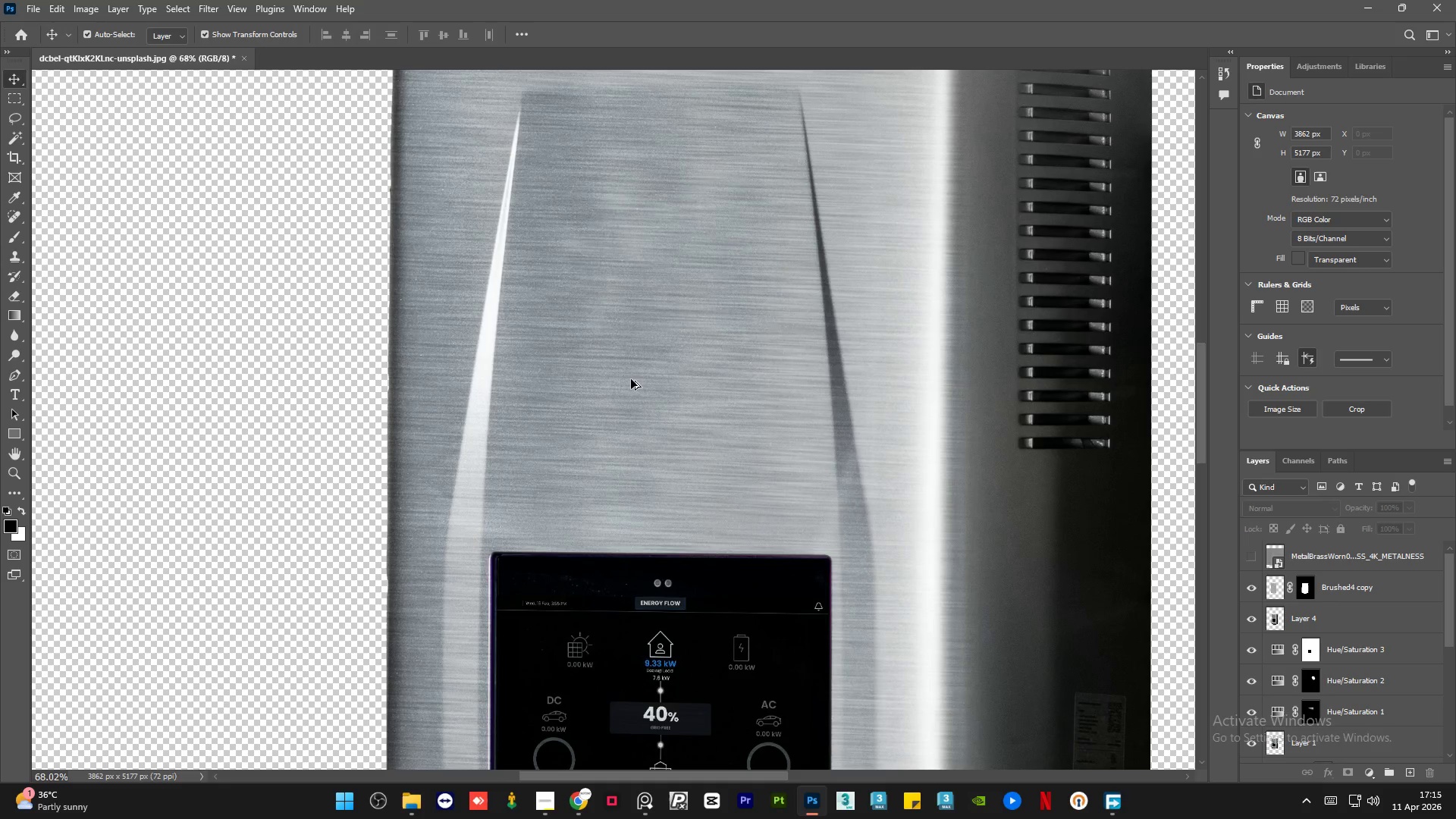 
hold_key(key=AltLeft, duration=1.5)
 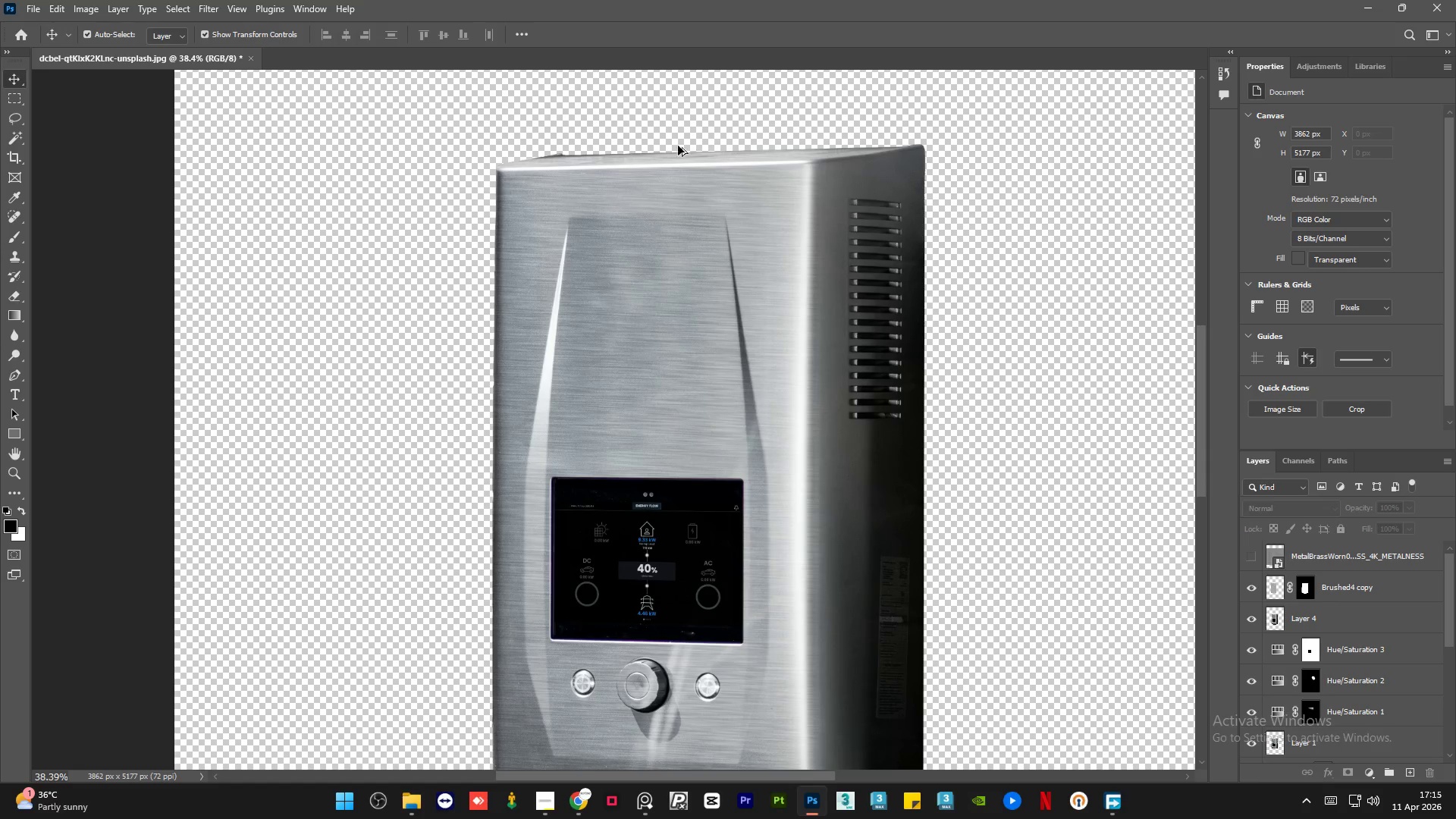 
scroll: coordinate [631, 380], scroll_direction: up, amount: 16.0
 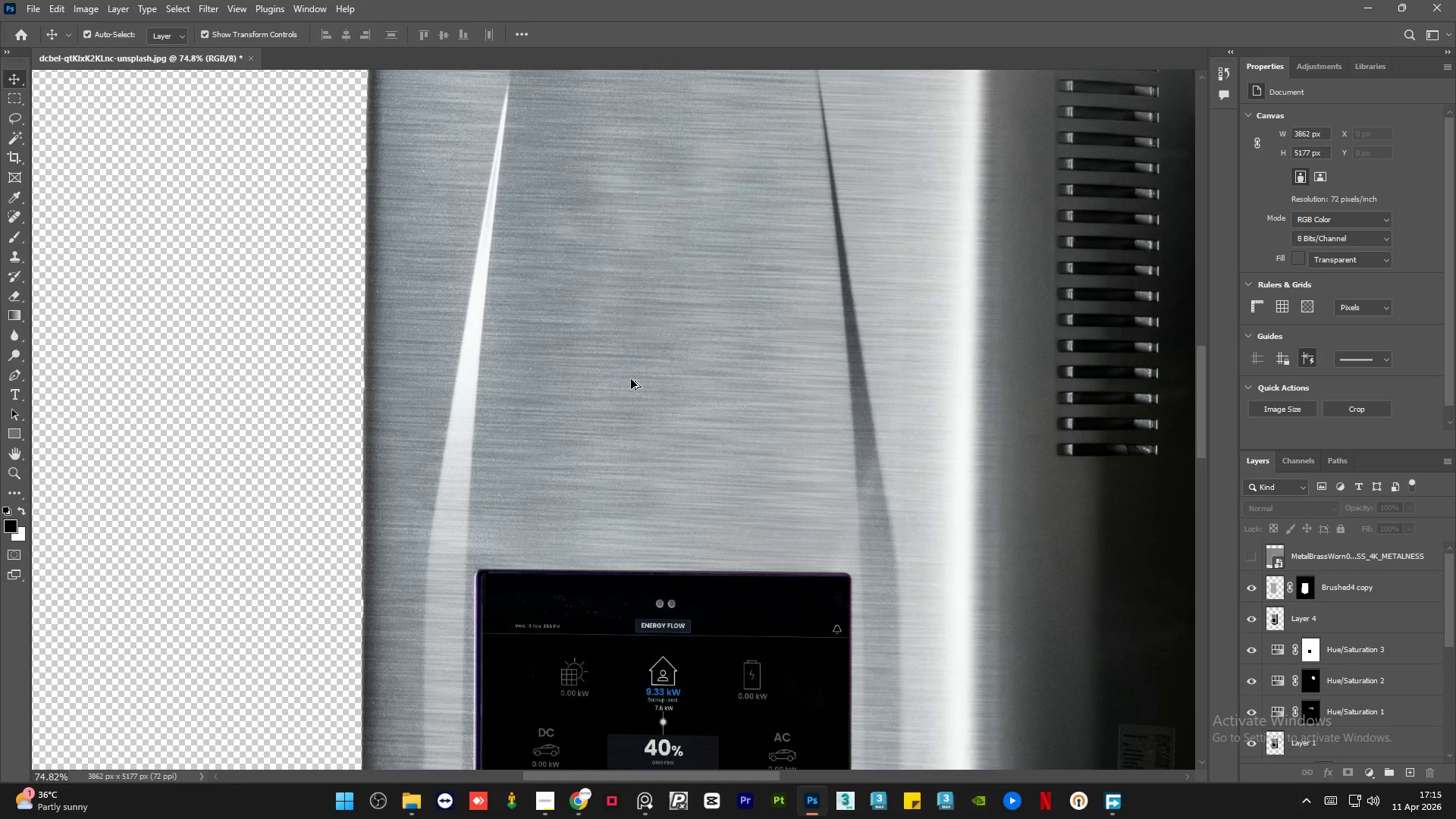 
scroll: coordinate [631, 379], scroll_direction: down, amount: 1.0
 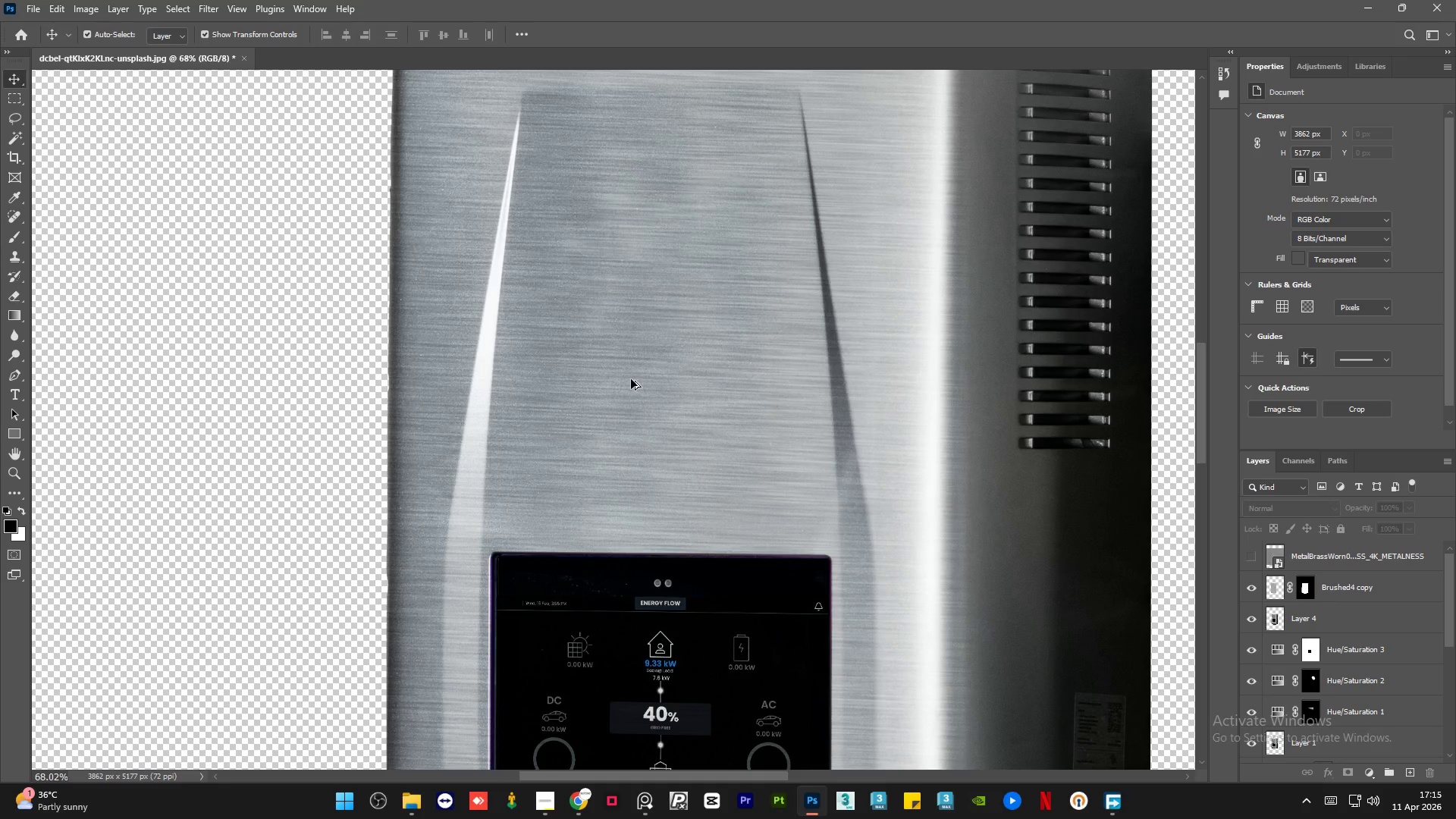 
hold_key(key=AltLeft, duration=1.5)
 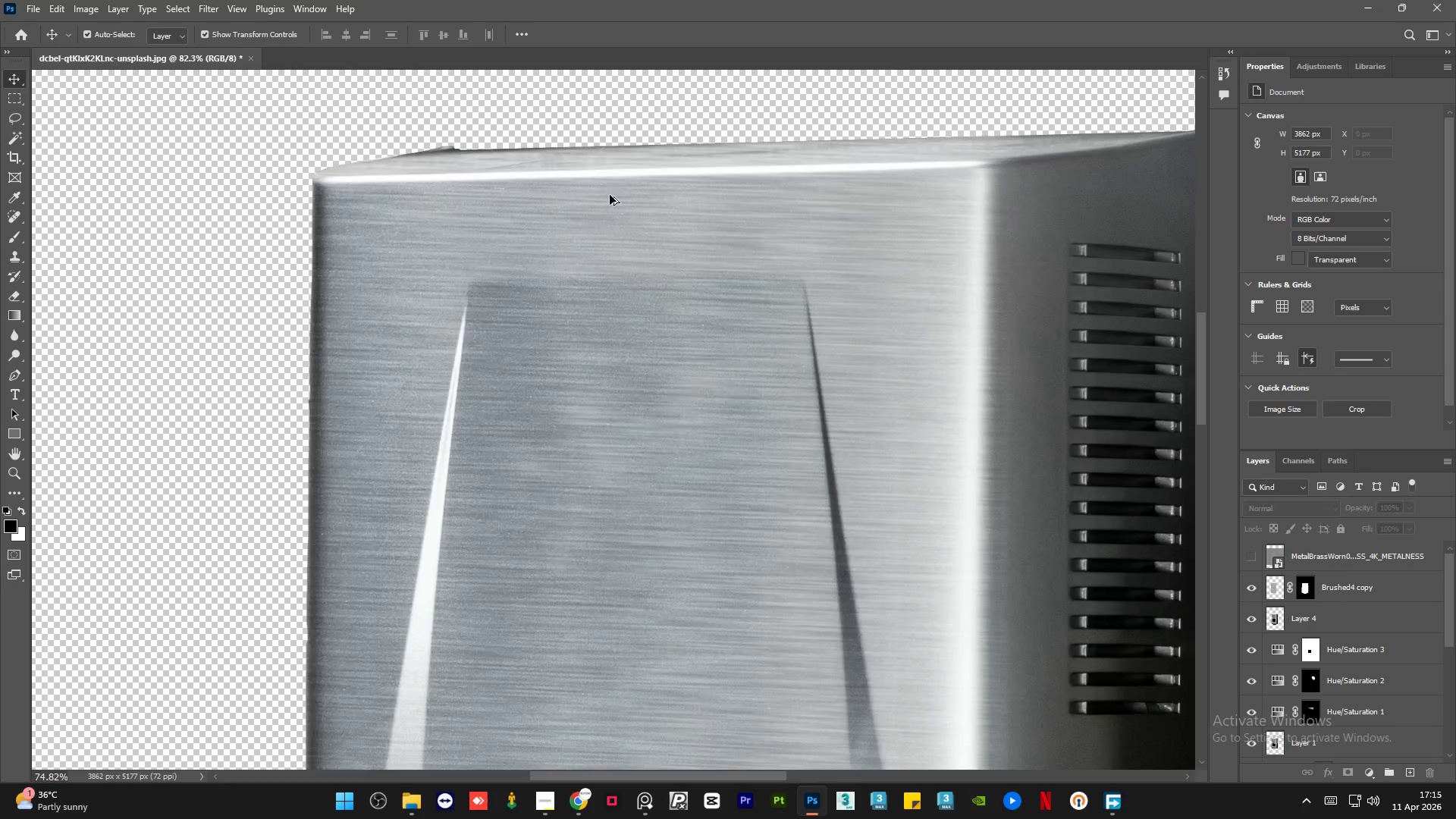 
scroll: coordinate [630, 380], scroll_direction: down, amount: 6.0
 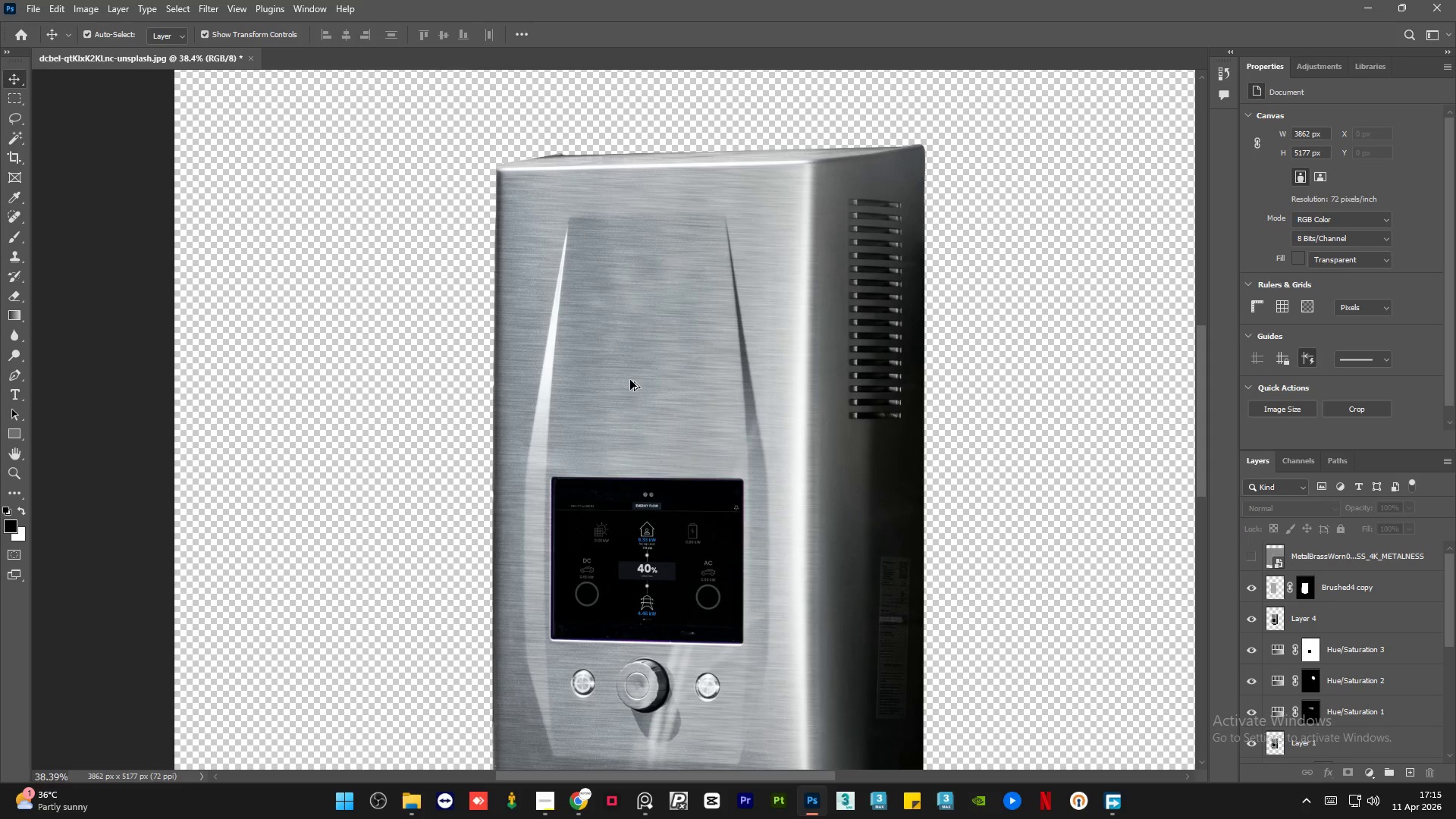 
hold_key(key=AltLeft, duration=1.5)
 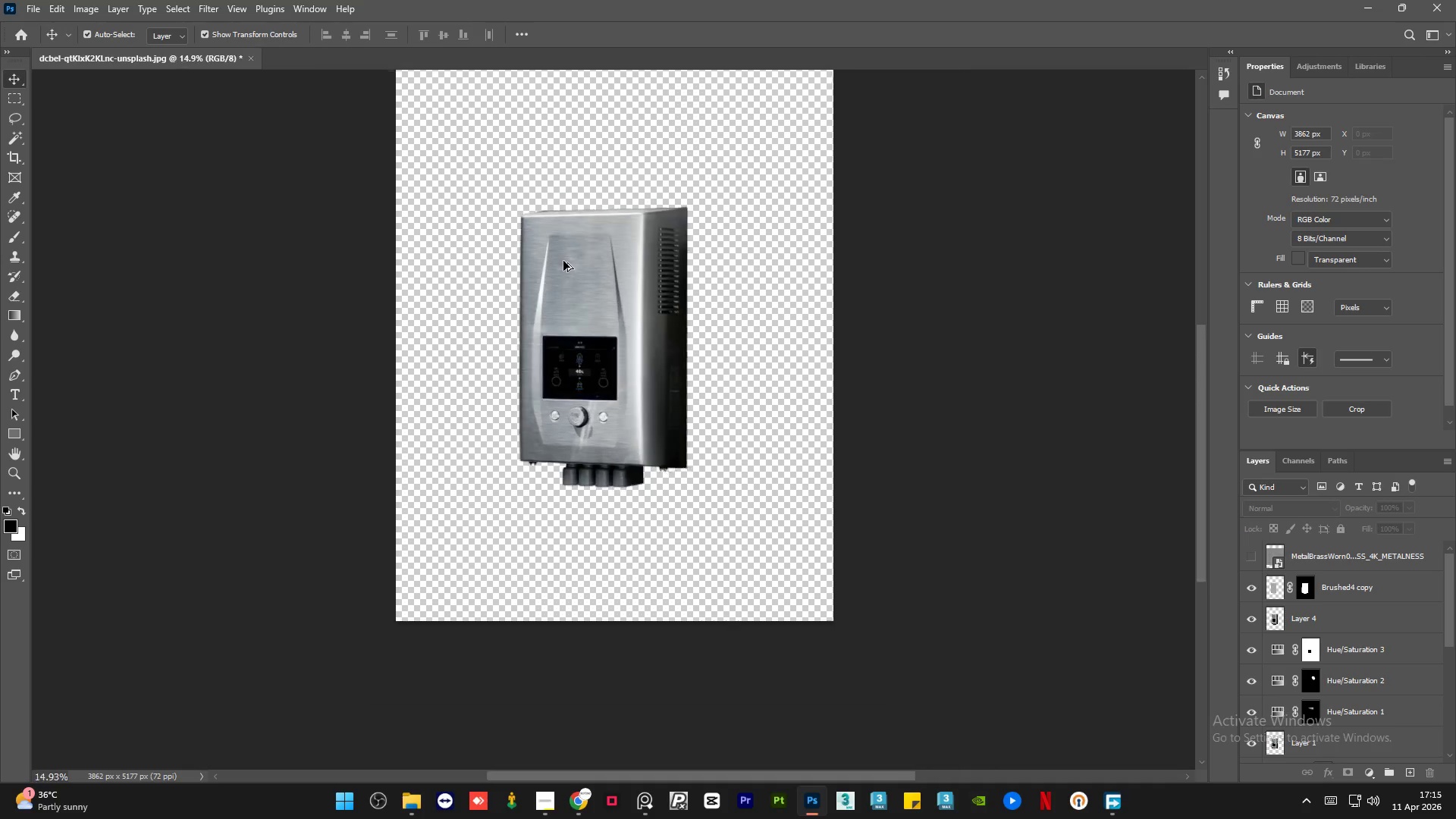 
scroll: coordinate [654, 165], scroll_direction: up, amount: 9.0
 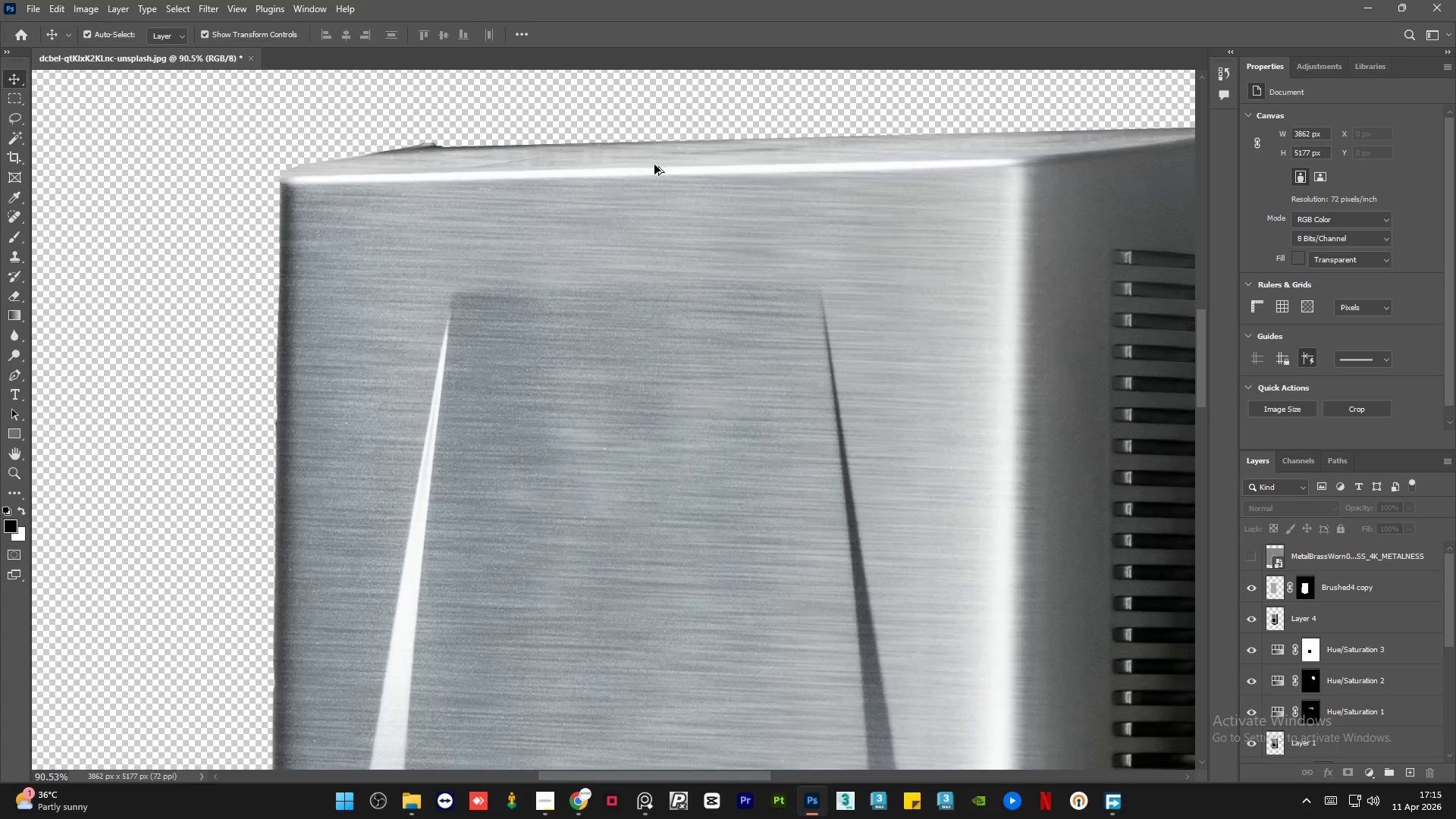 
hold_key(key=AltLeft, duration=1.5)
 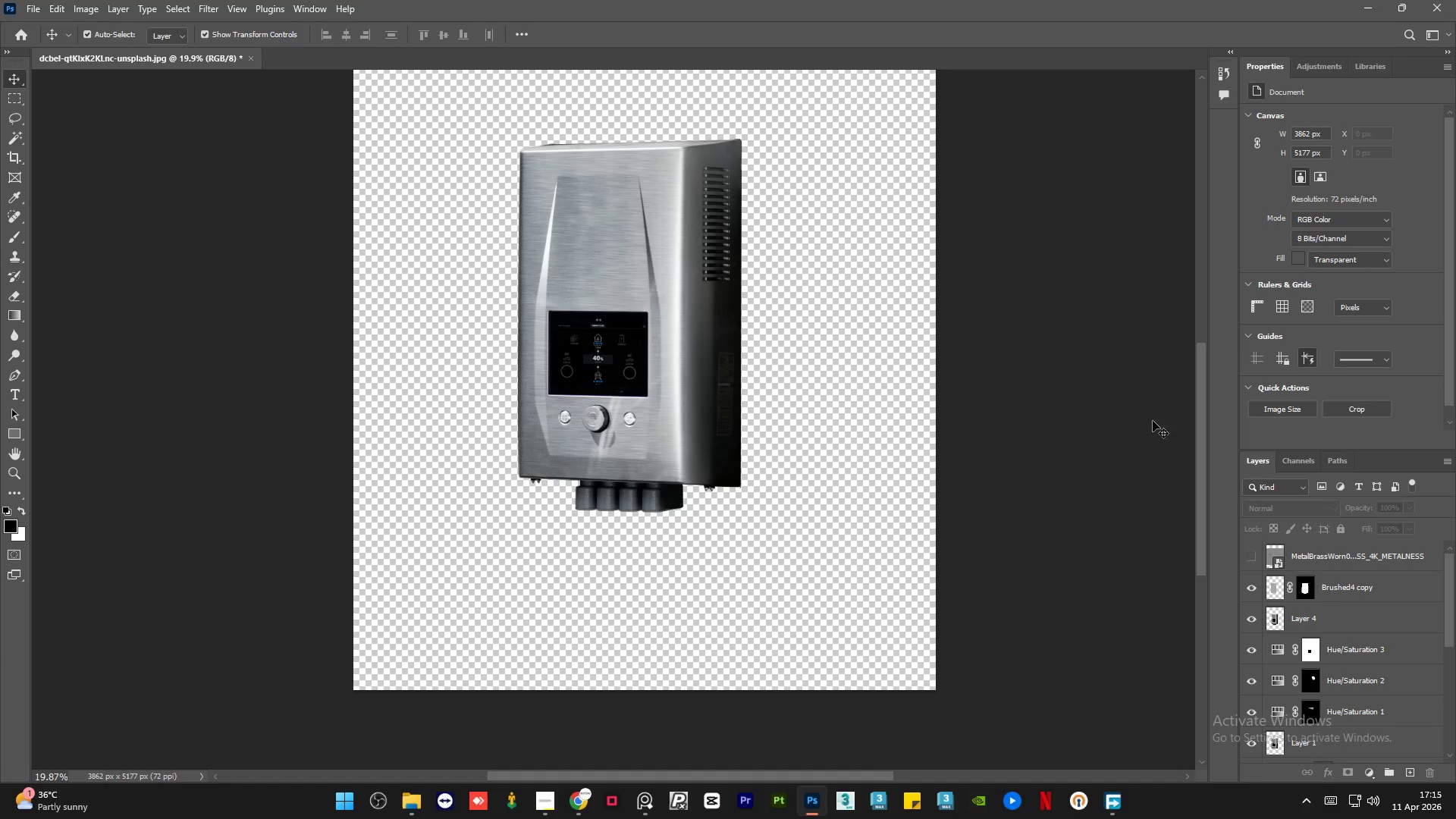 
scroll: coordinate [563, 261], scroll_direction: down, amount: 20.0
 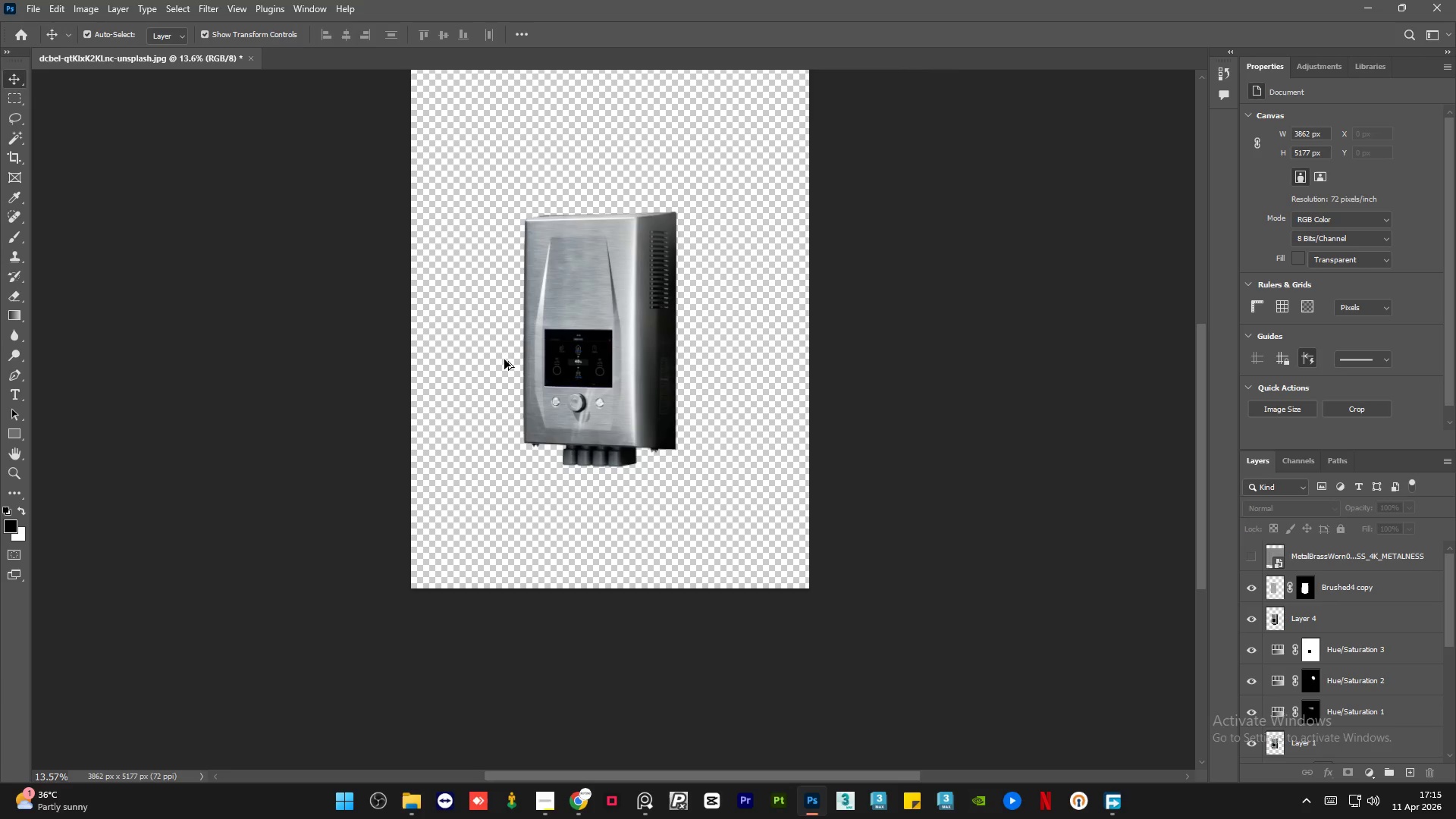 
hold_key(key=AltLeft, duration=0.44)
scroll: coordinate [604, 376], scroll_direction: up, amount: 4.0
 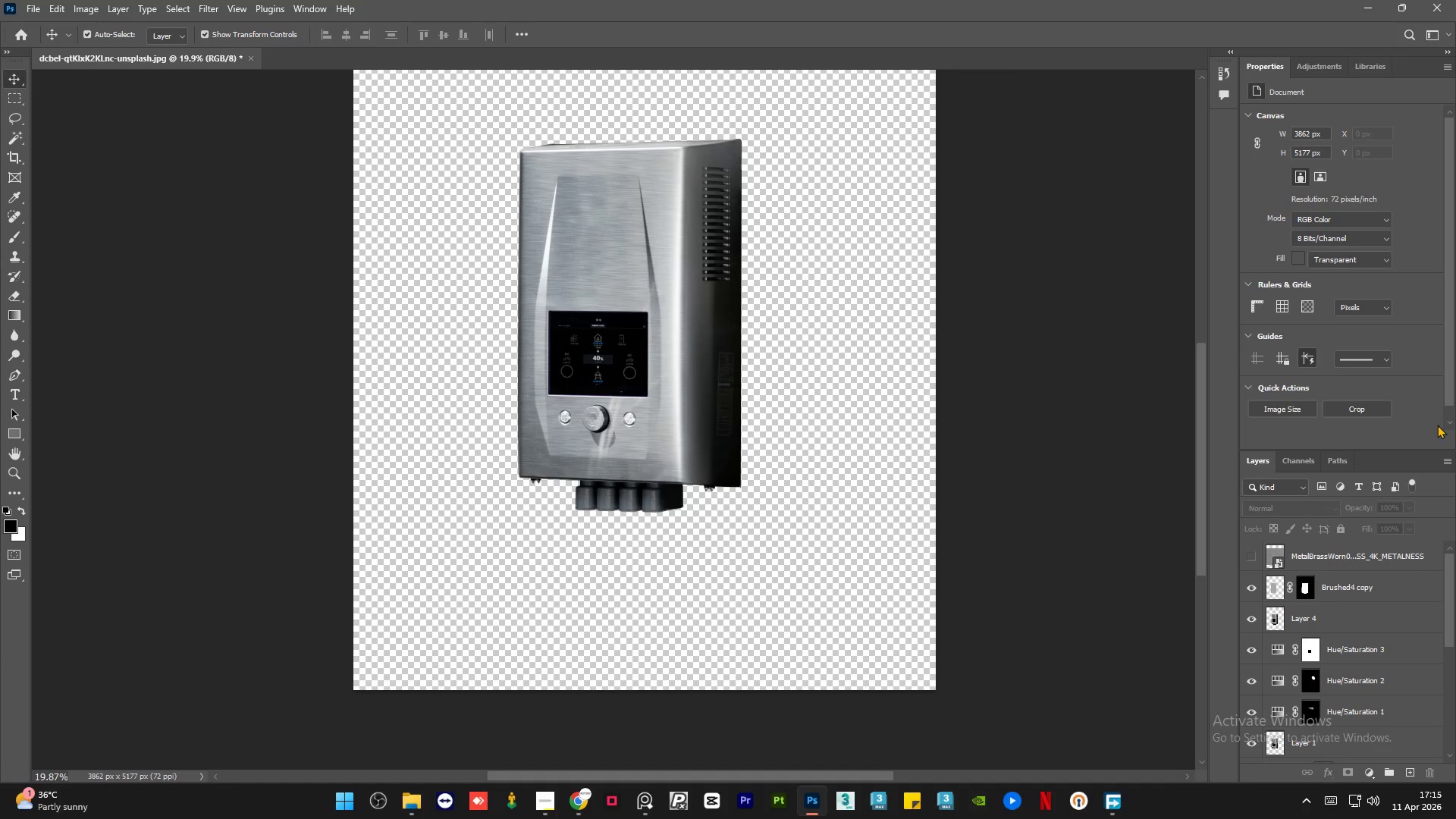 
left_click([1252, 588])
 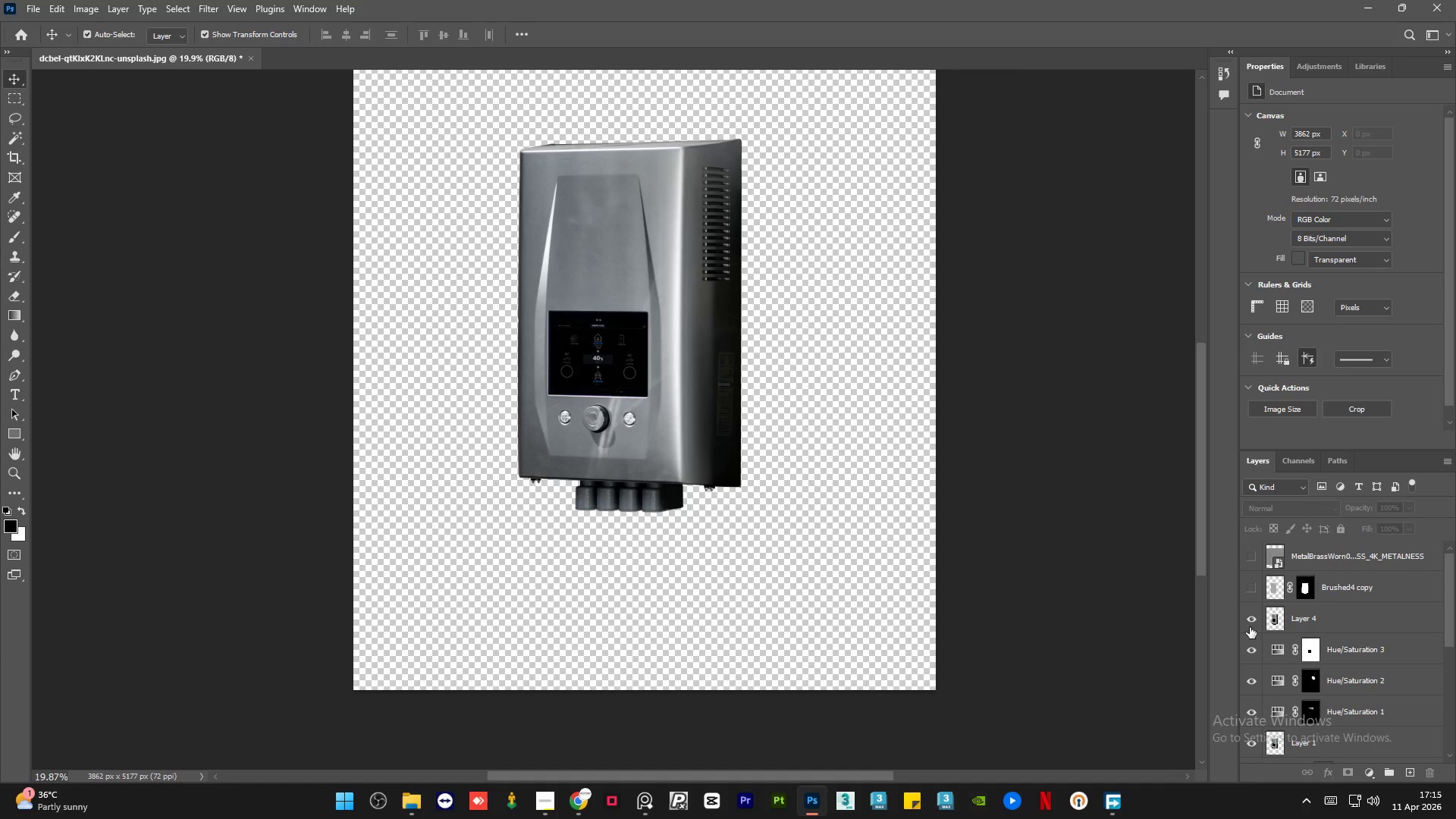 
left_click([1248, 615])
 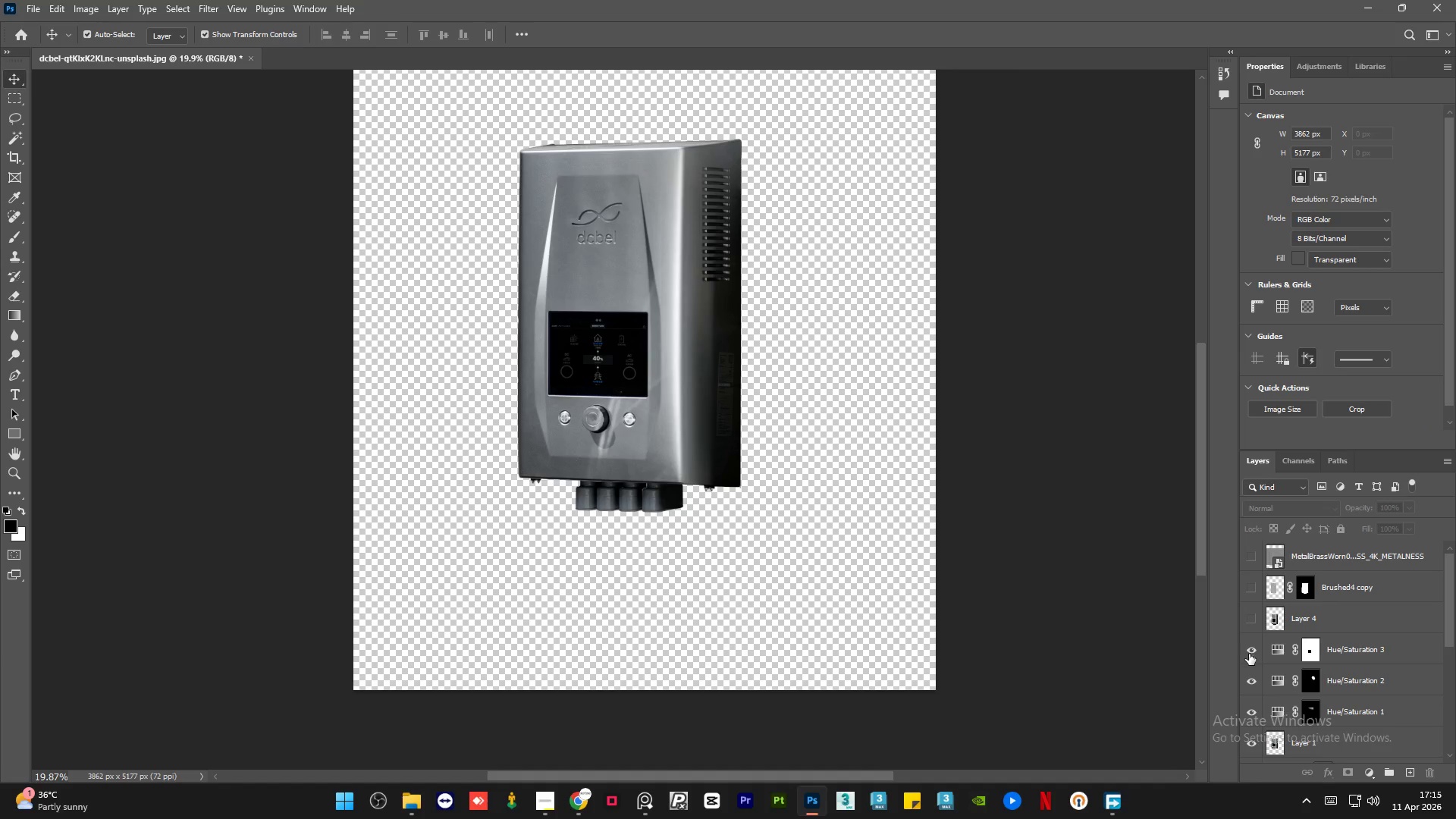 
left_click([1250, 651])
 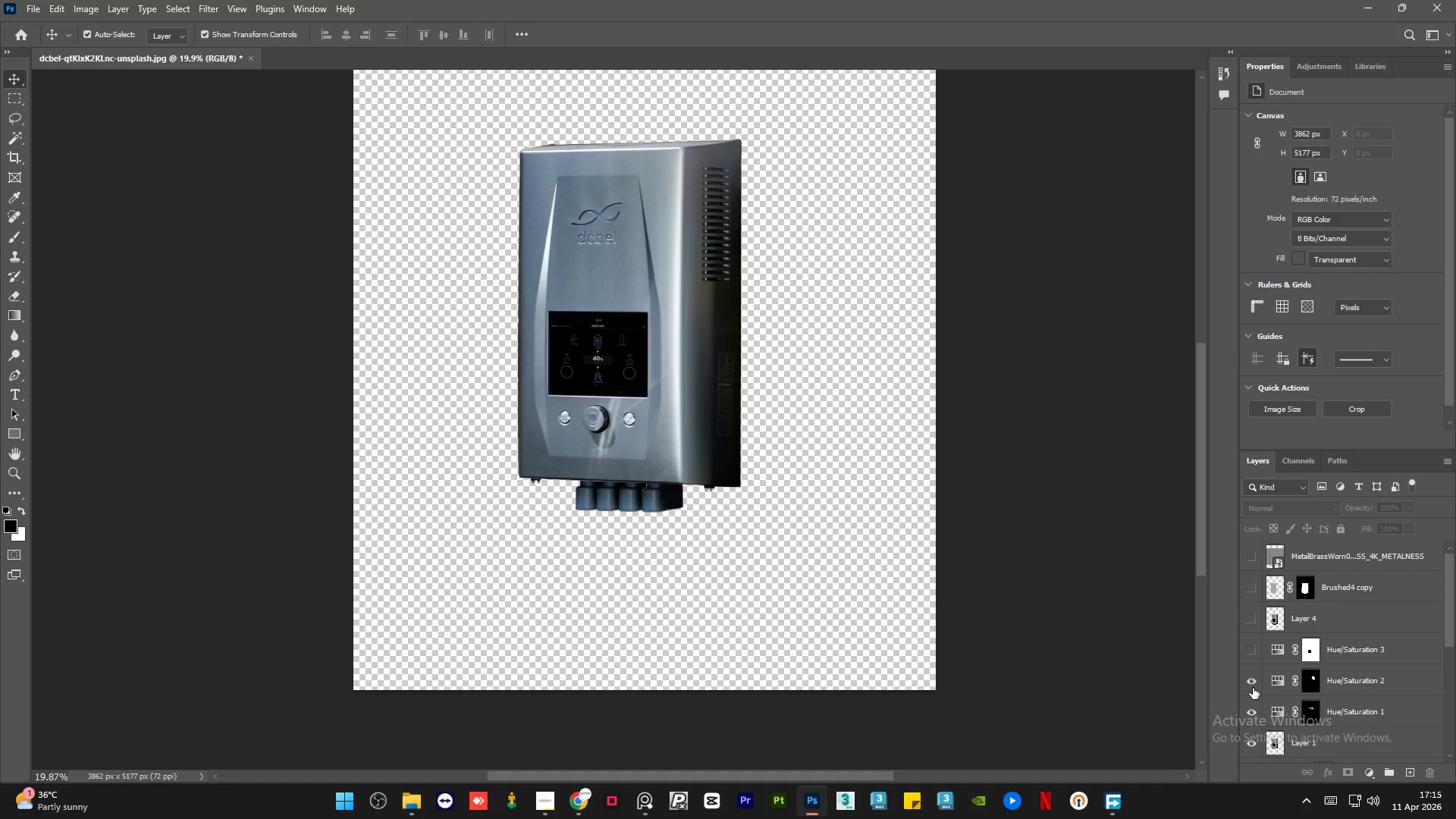 
left_click([1253, 688])
 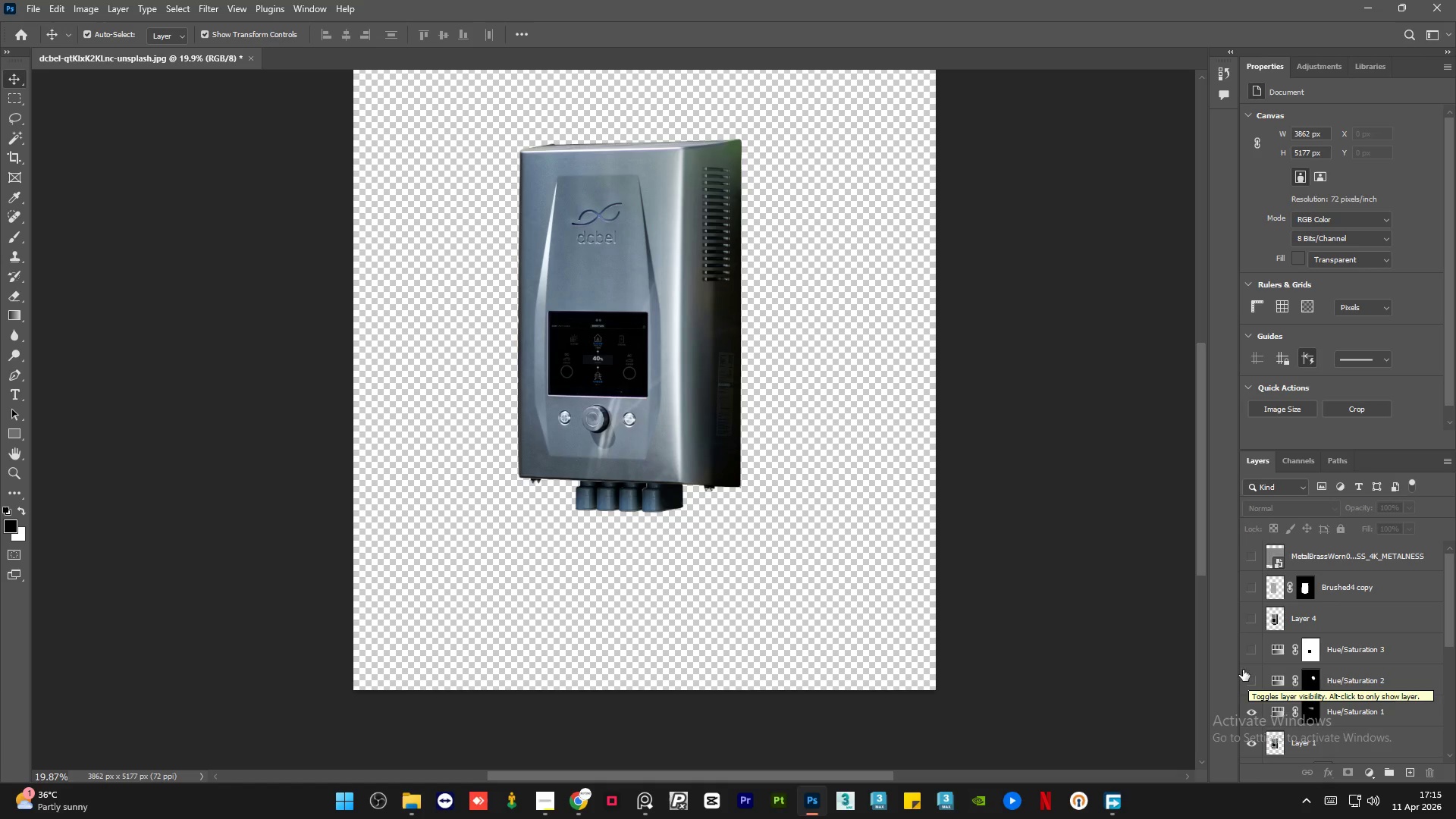 
wait(5.5)
 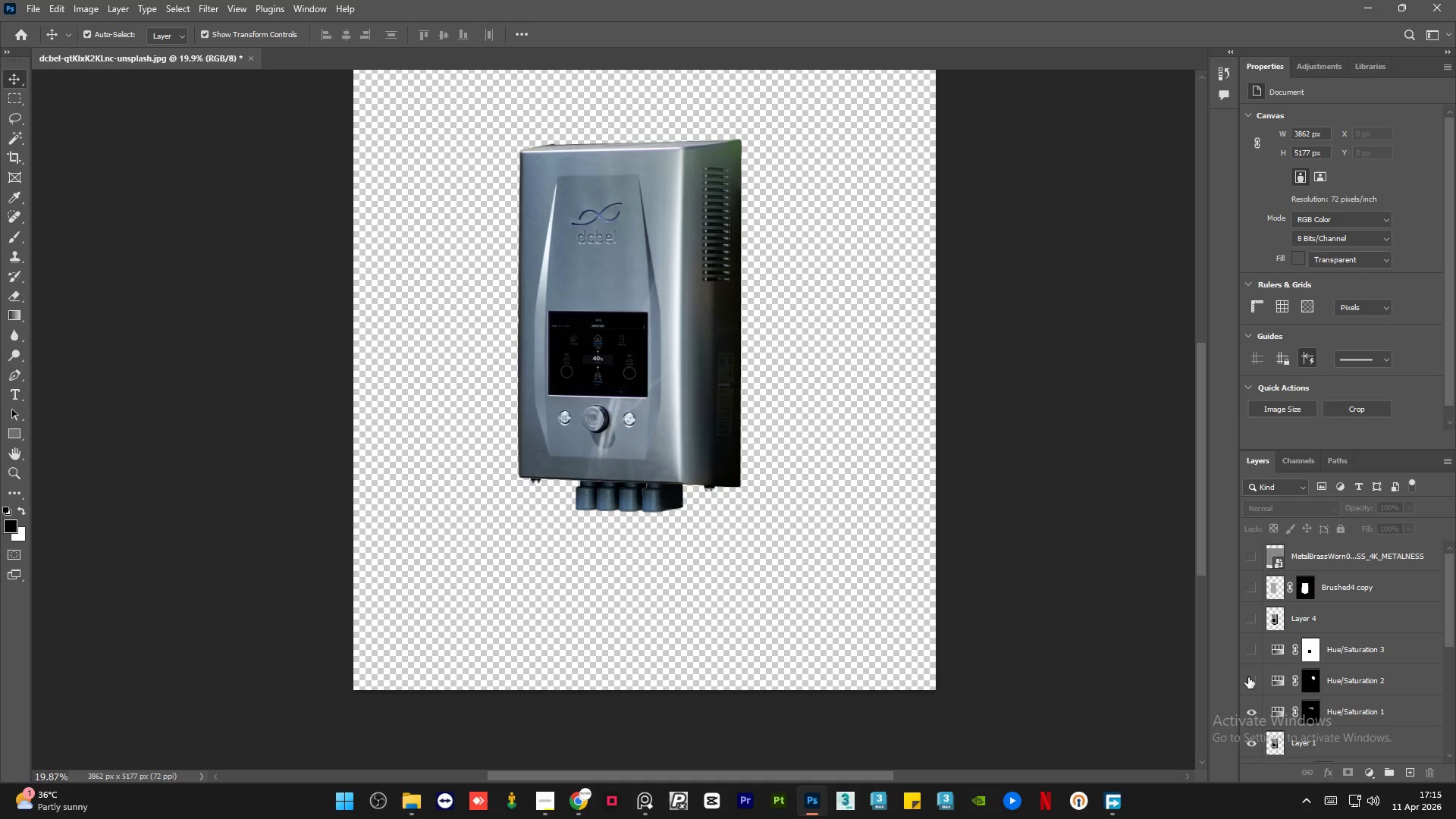 
scroll: coordinate [1253, 667], scroll_direction: down, amount: 2.0
 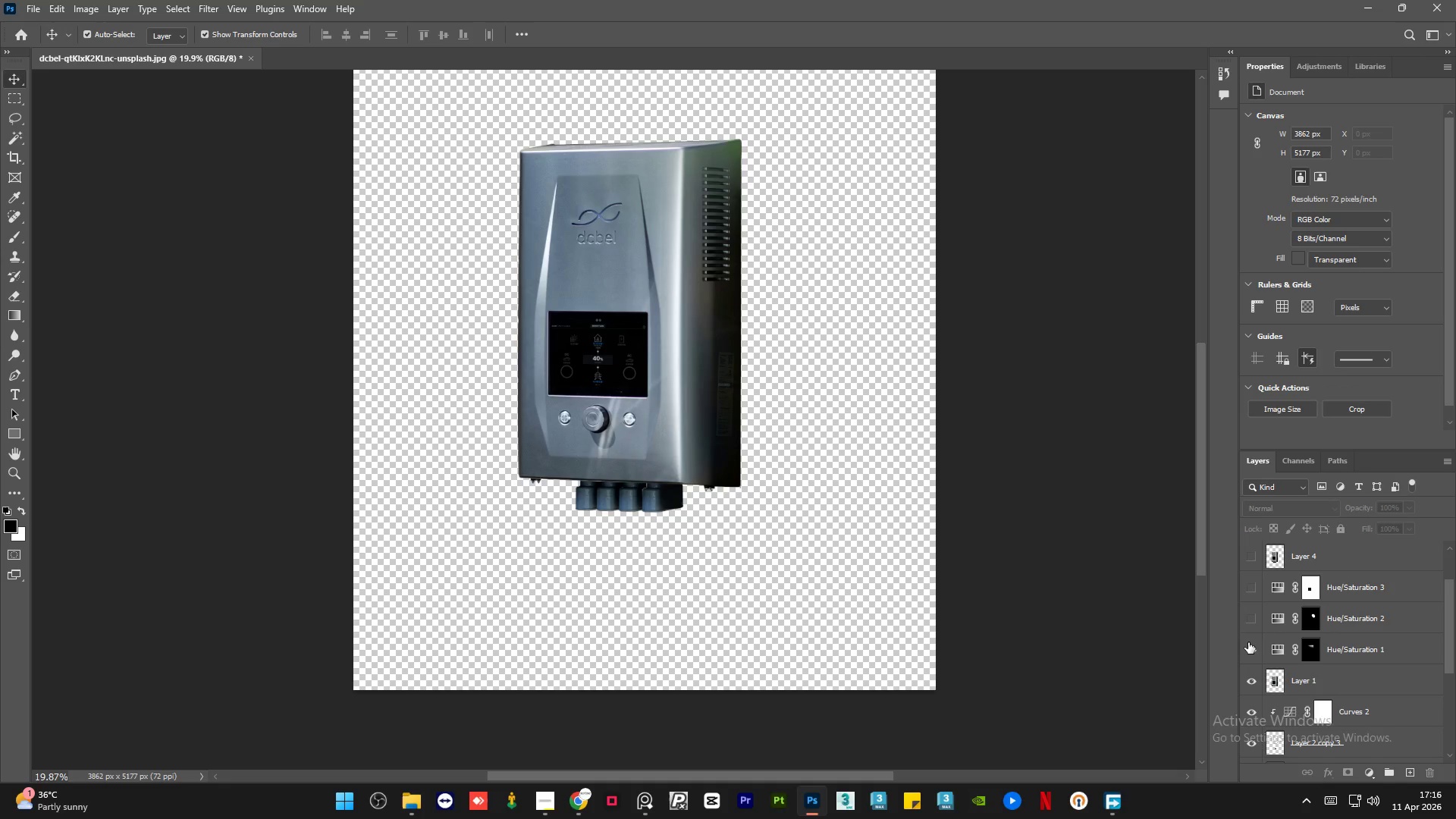 
wait(6.94)
 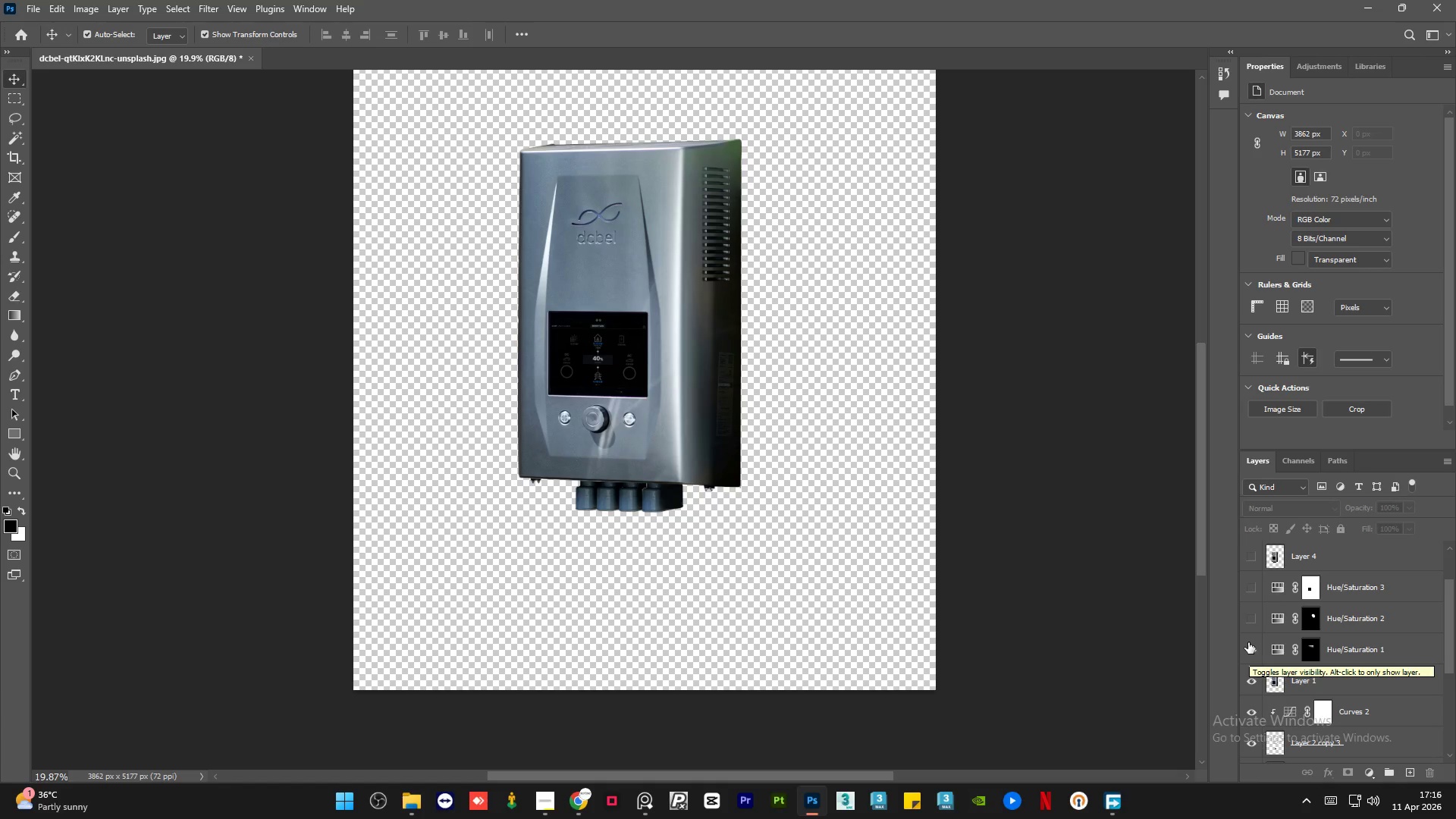 
mouse_move([1253, 620])
 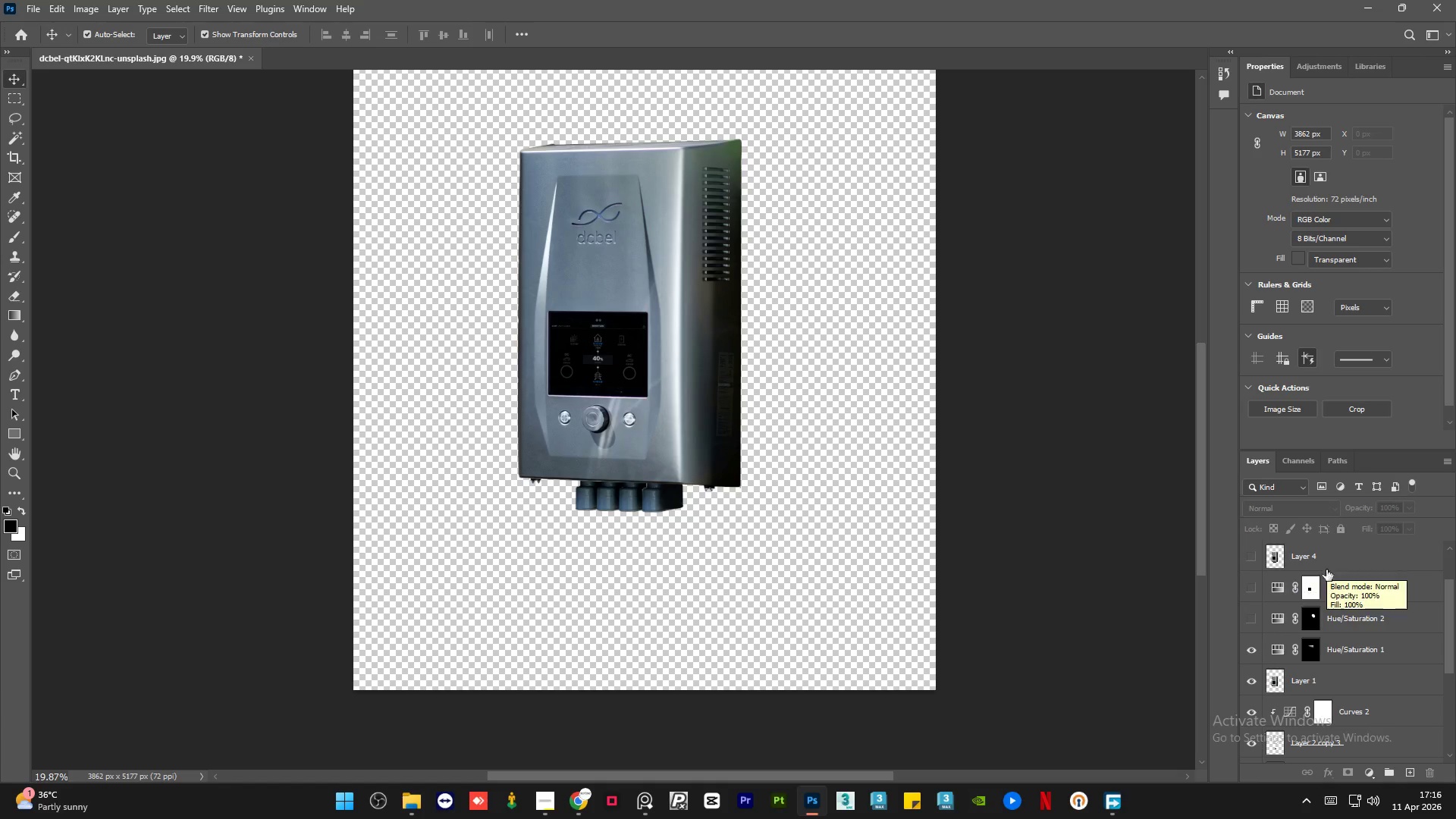 
scroll: coordinate [1325, 580], scroll_direction: down, amount: 2.0
 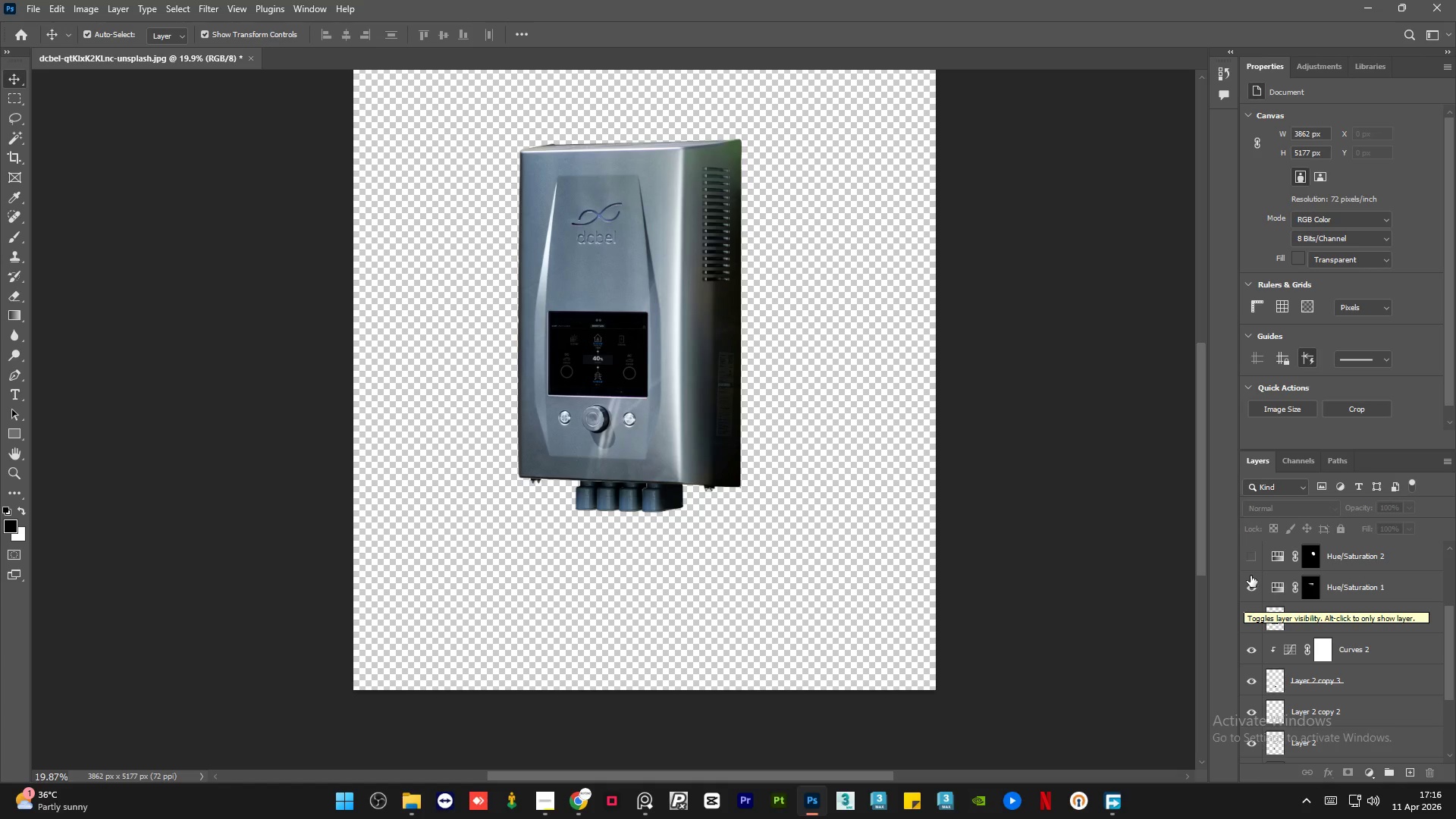 
left_click([1253, 576])
 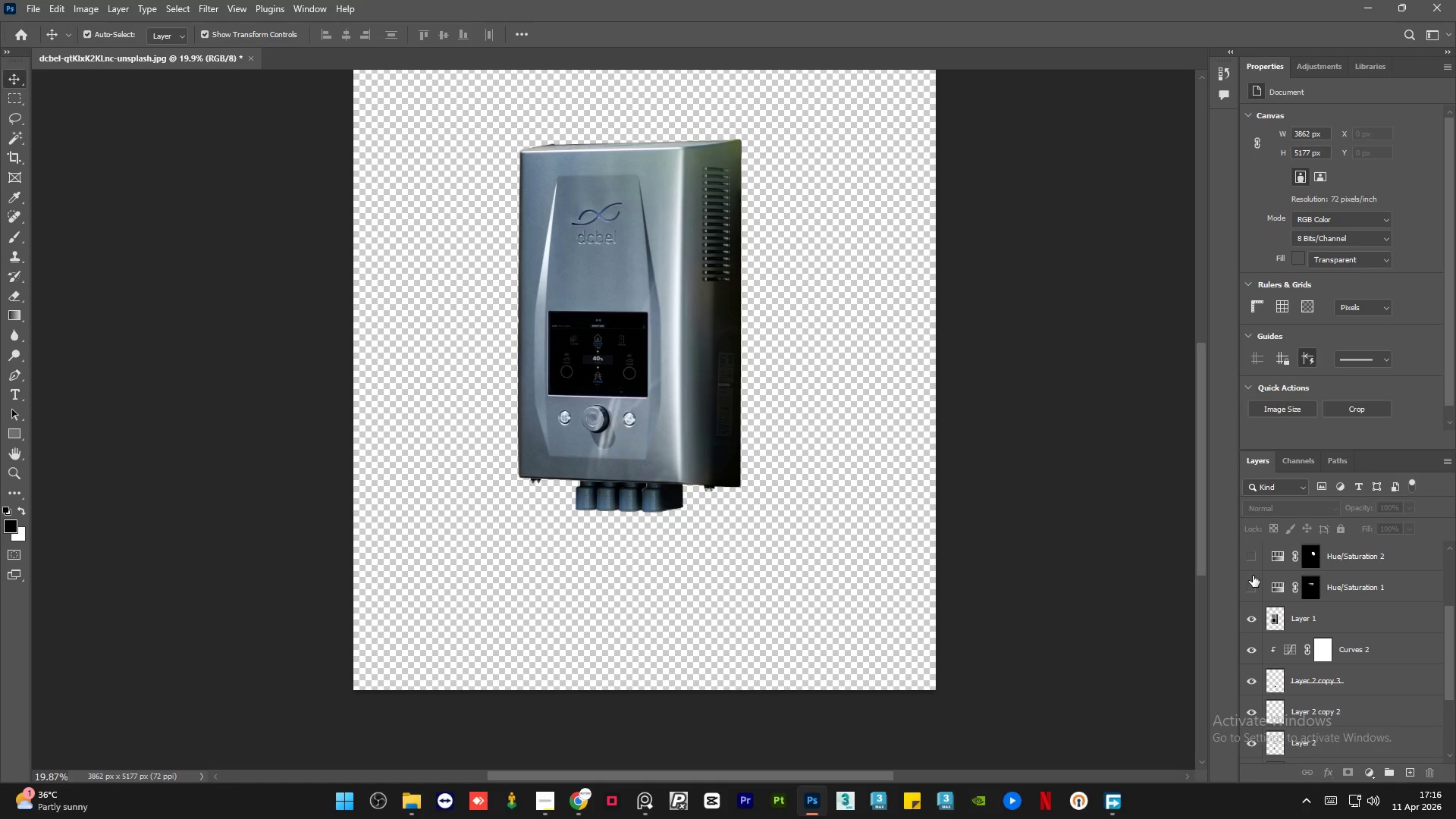 
wait(9.2)
 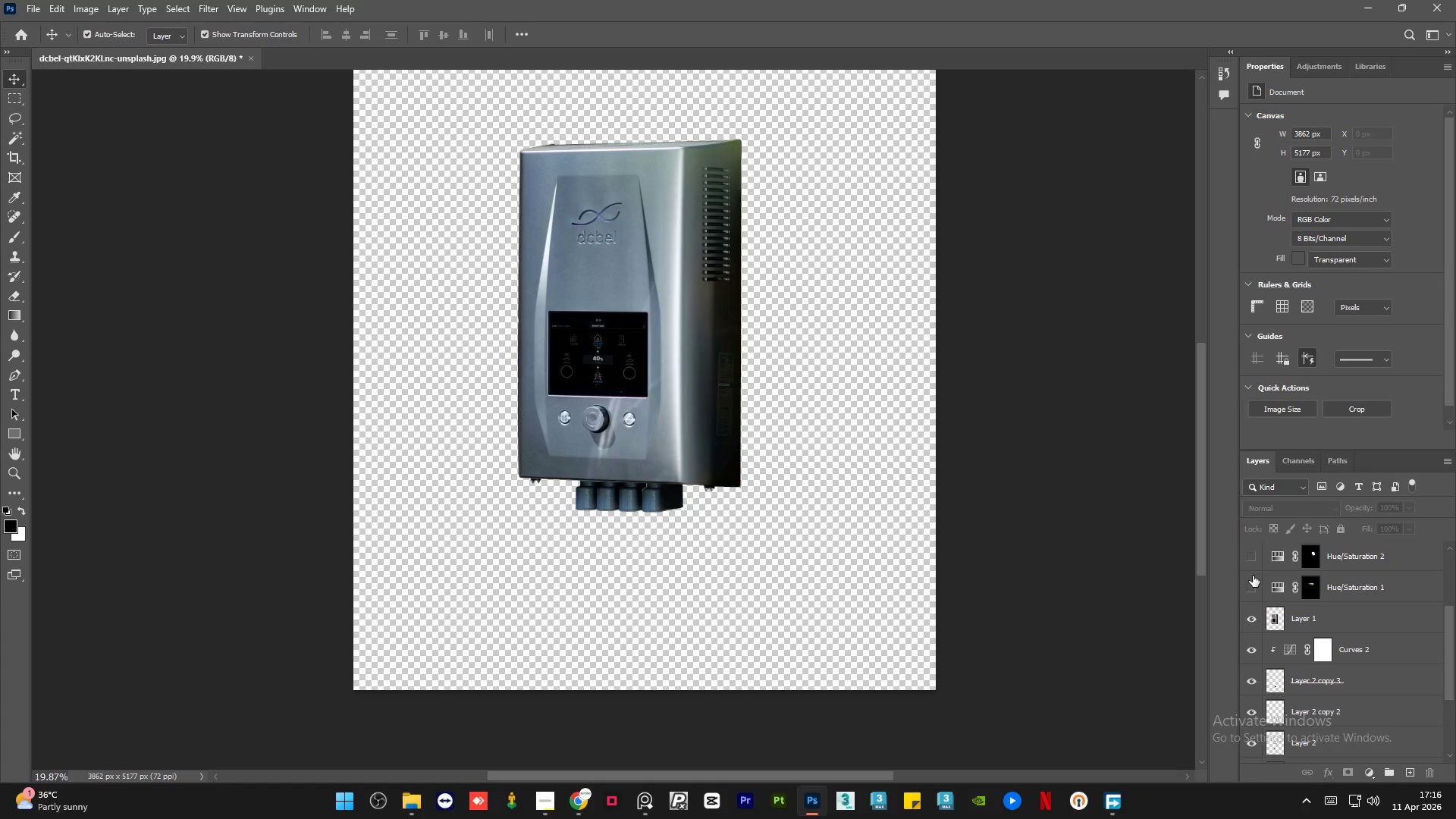 
left_click([1250, 612])
 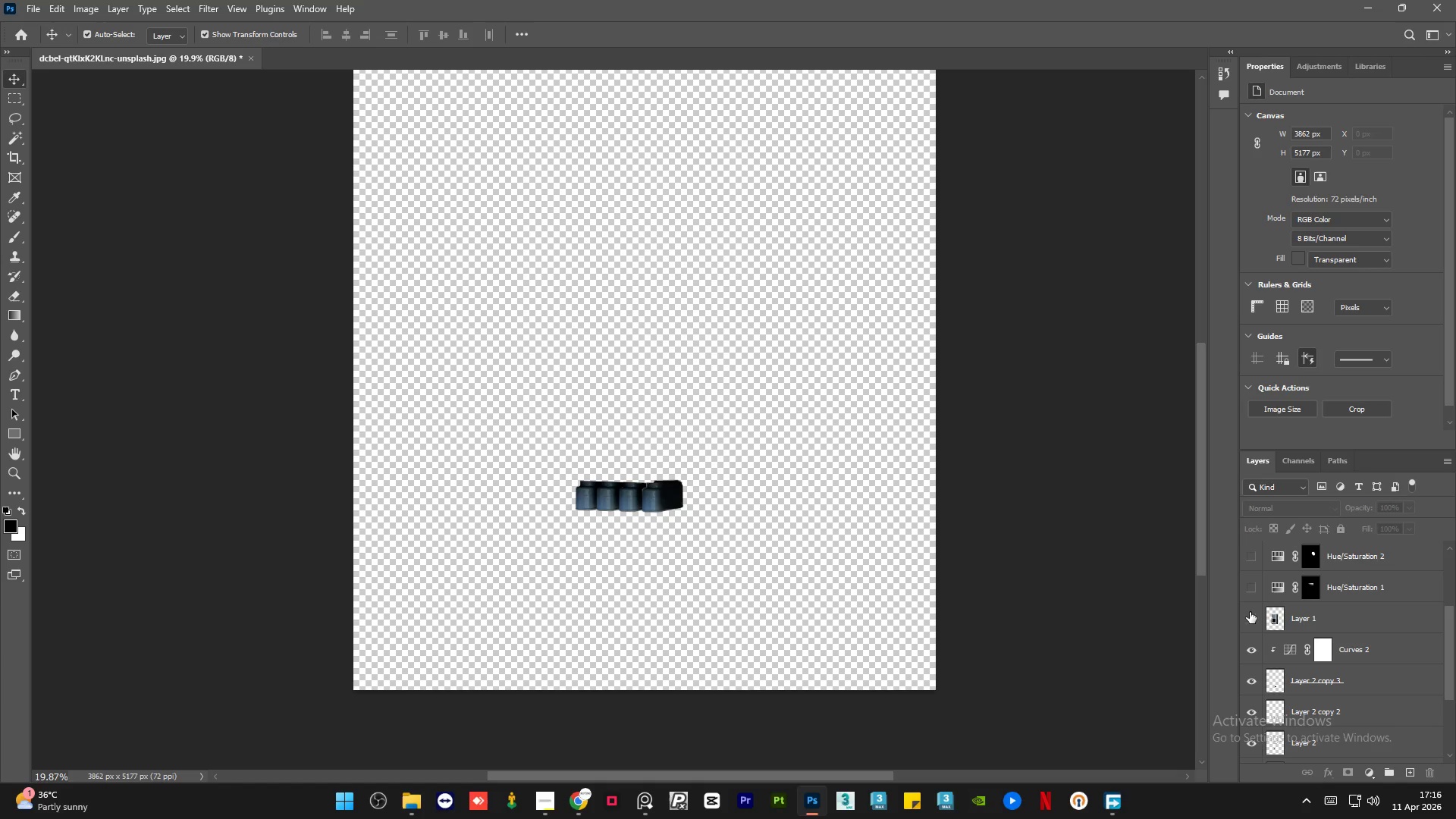 
left_click([1250, 612])
 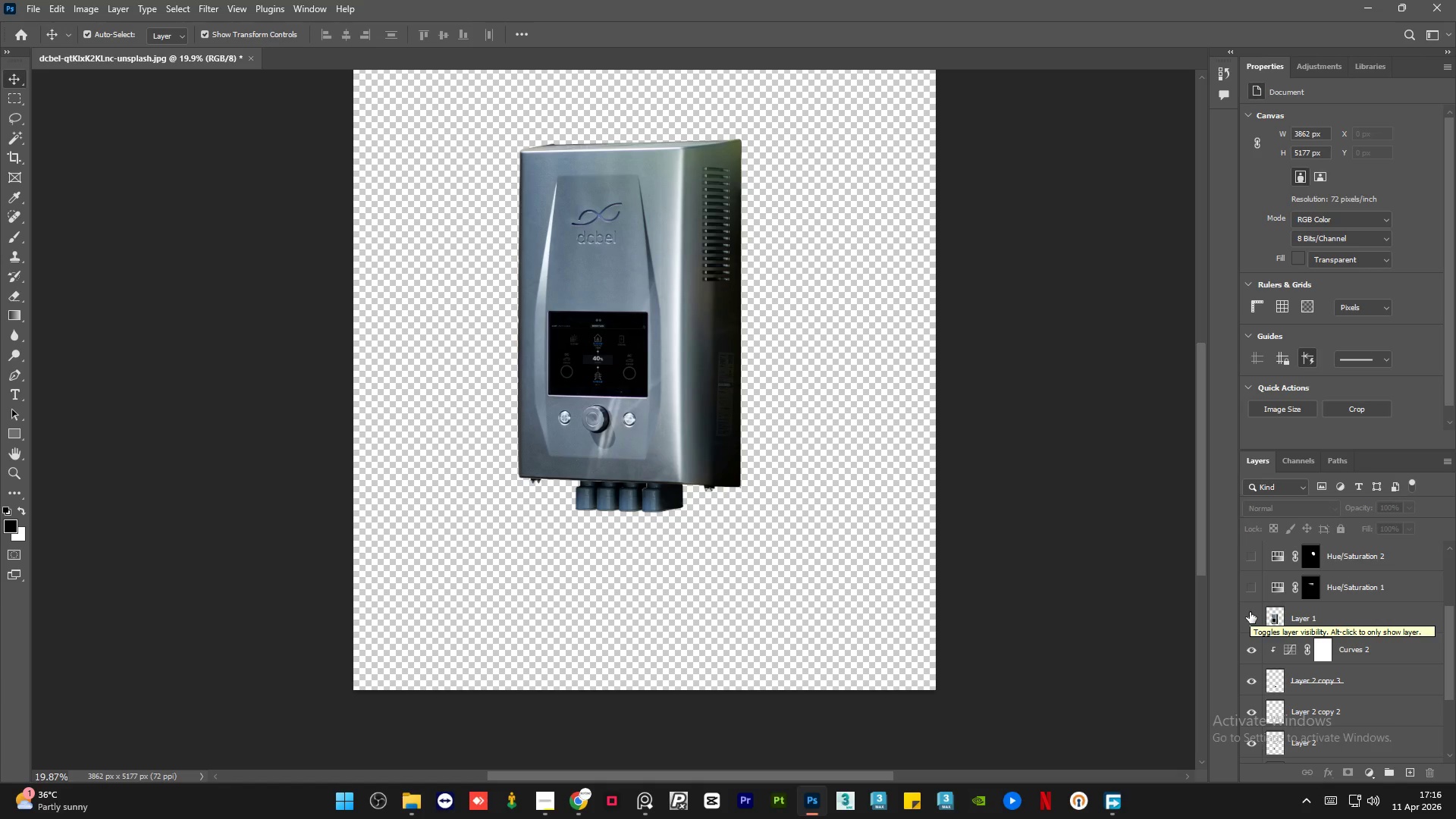 
wait(5.62)
 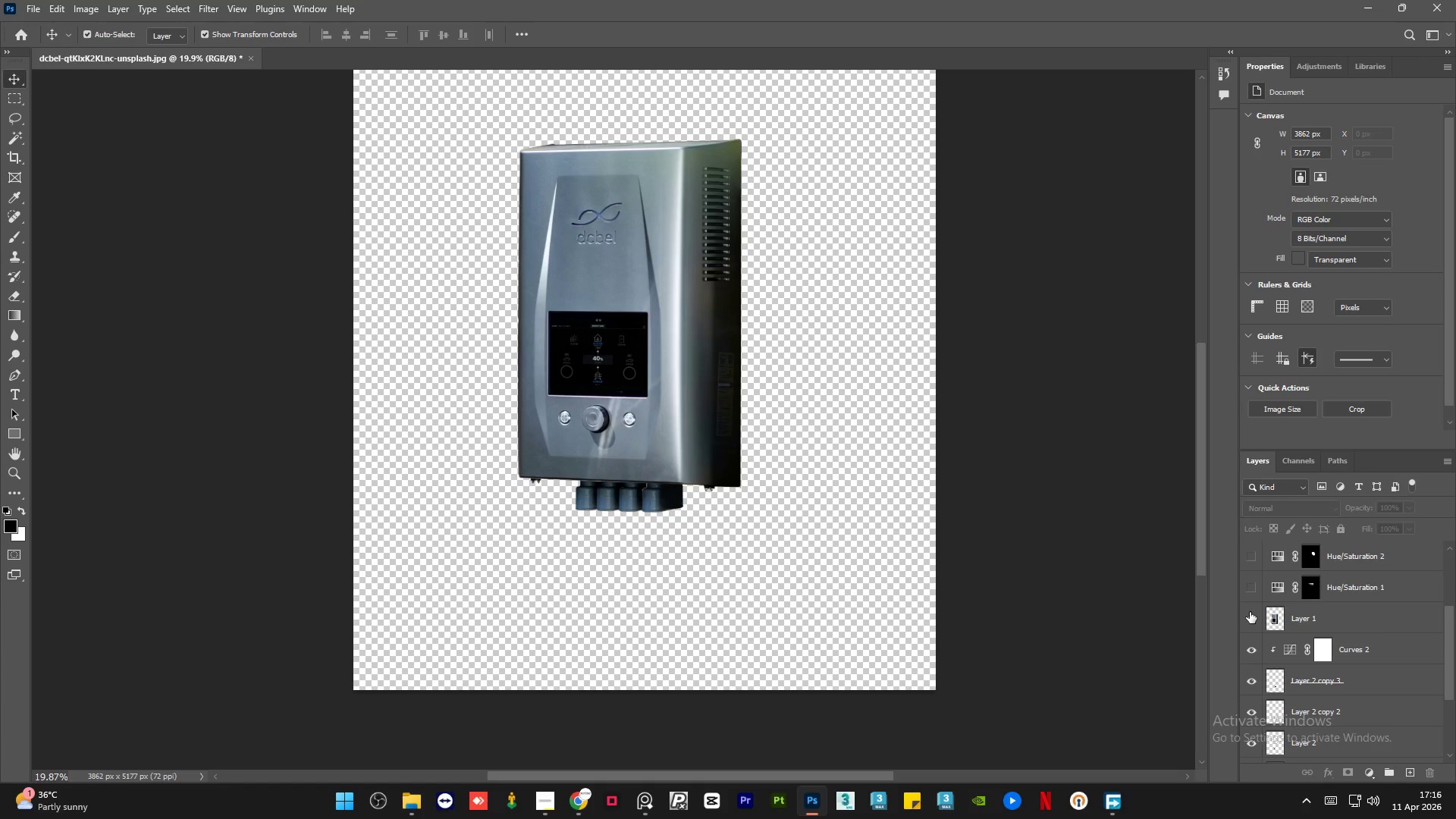 
left_click([1254, 626])
 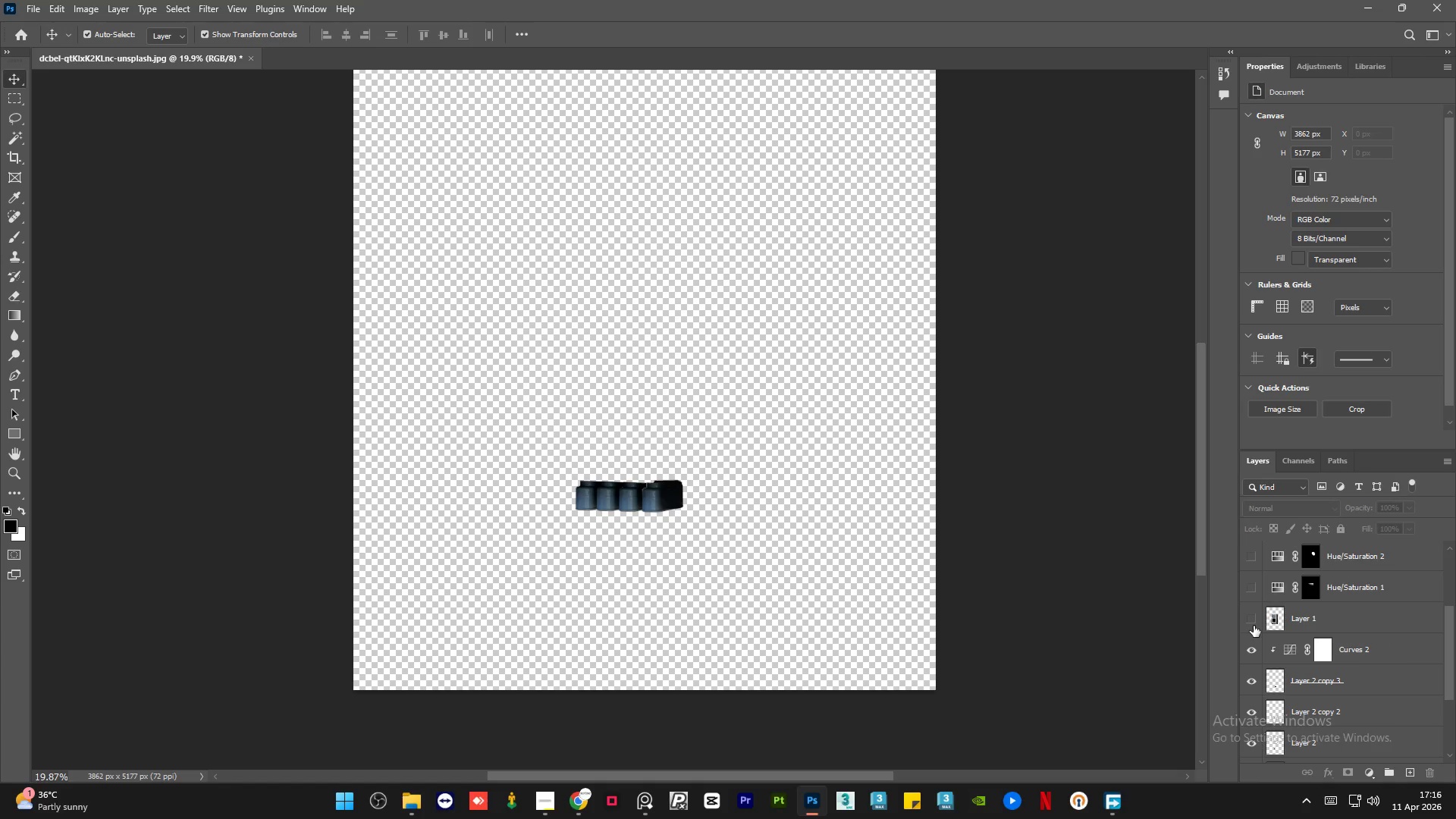 
left_click([1254, 626])
 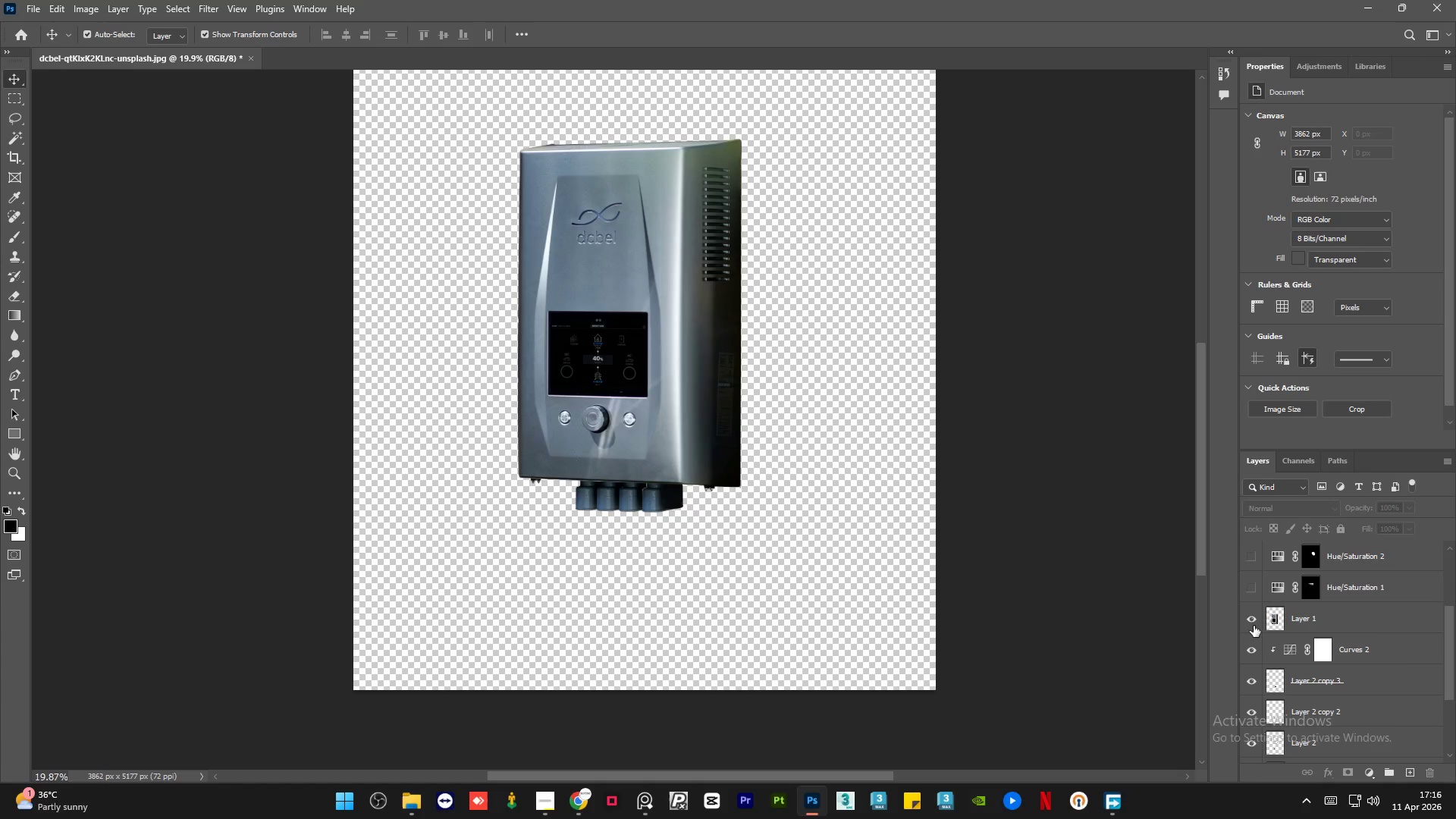 
left_click([1254, 626])
 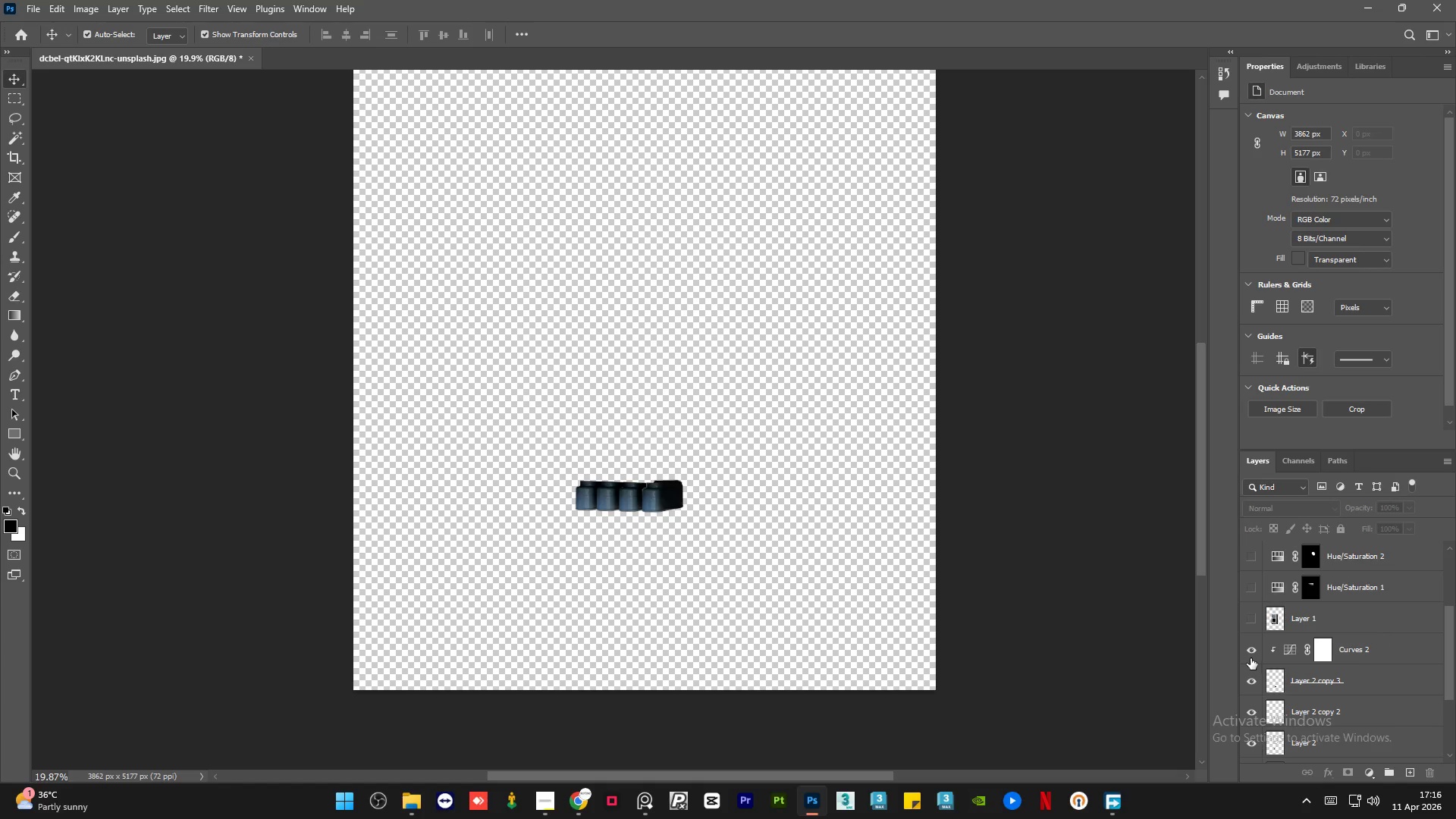 
left_click([1250, 651])
 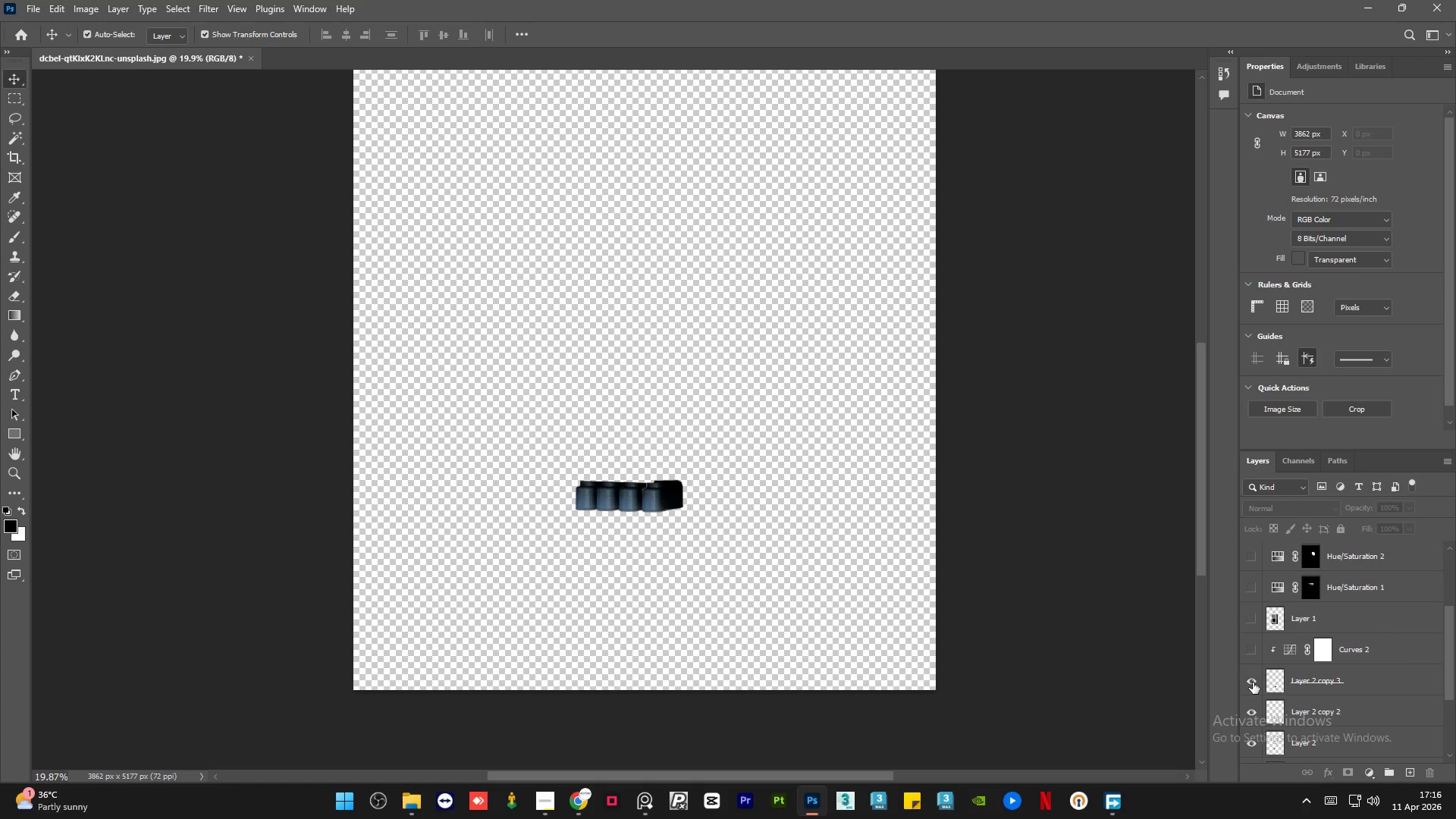 
left_click([1253, 683])
 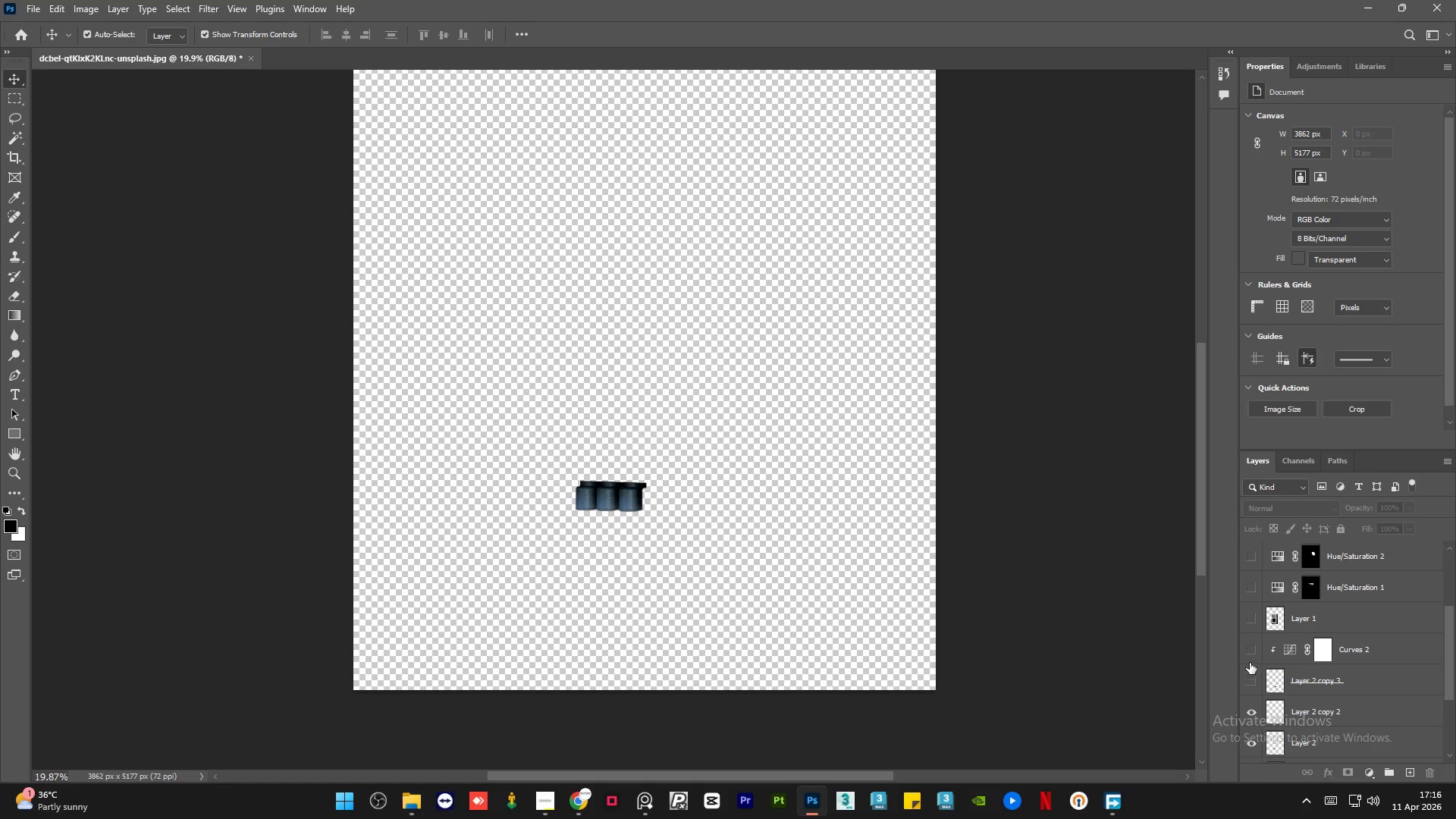 
scroll: coordinate [1250, 660], scroll_direction: down, amount: 4.0
 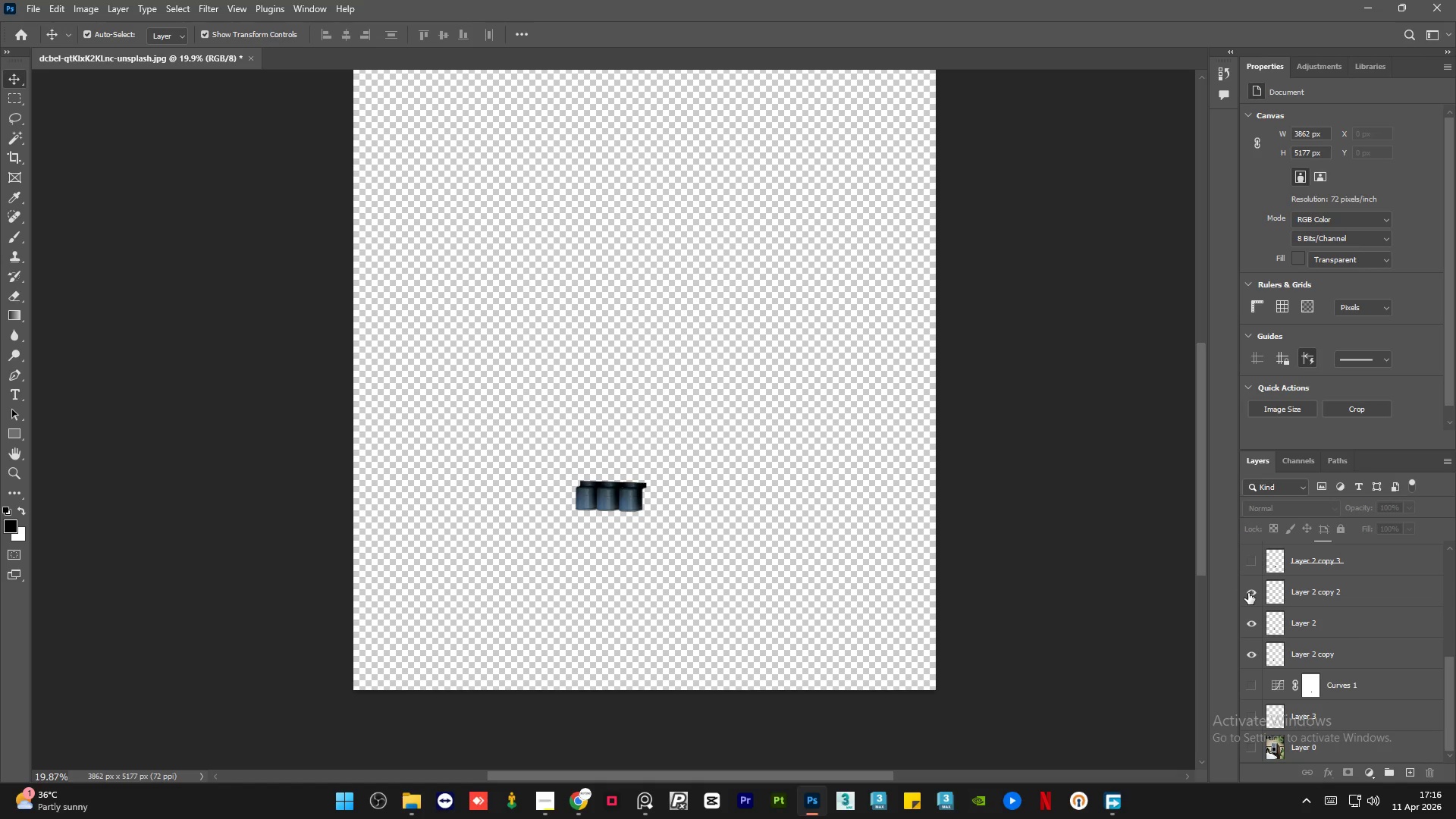 
left_click([1250, 588])
 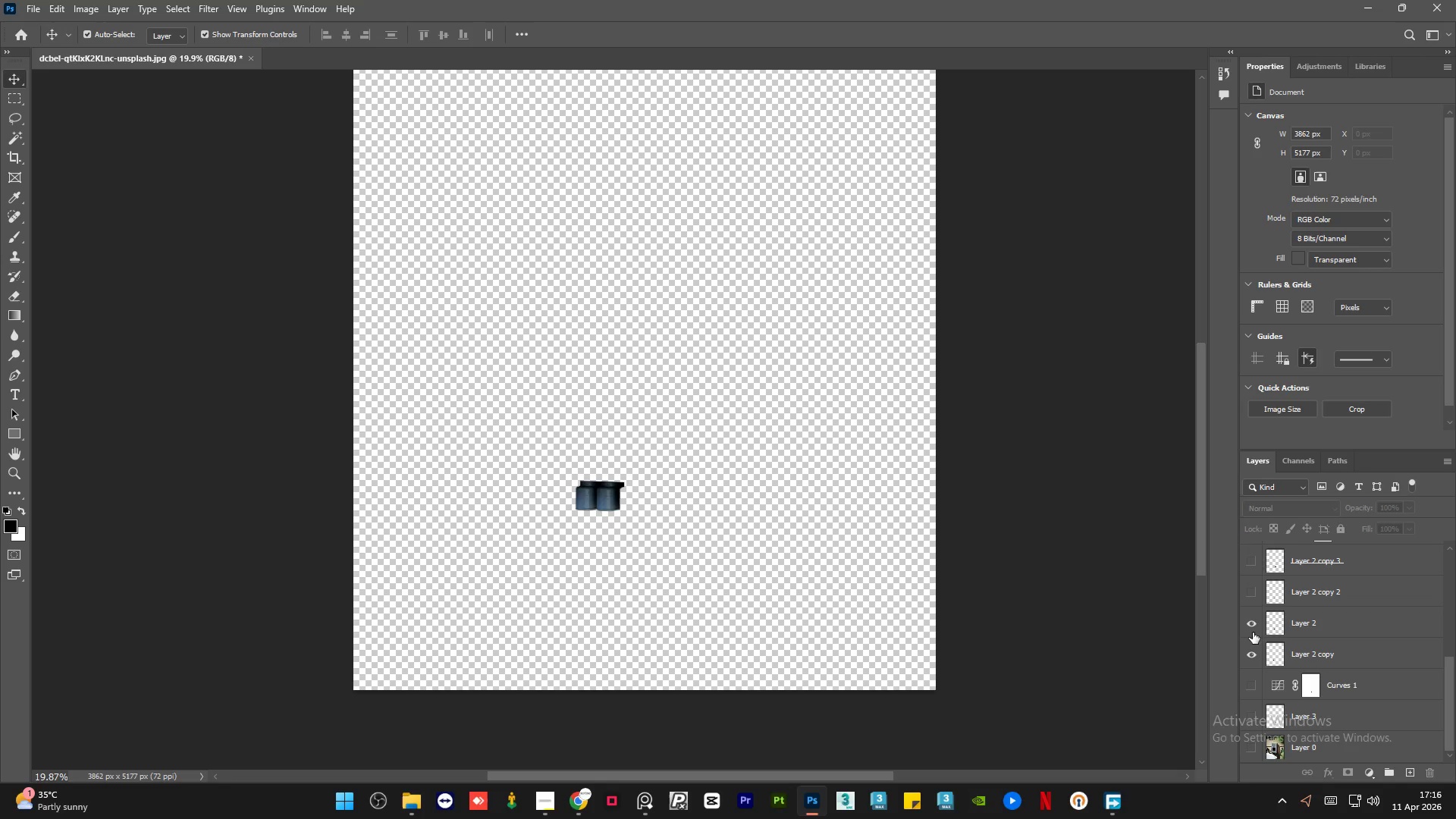 
left_click([1251, 617])
 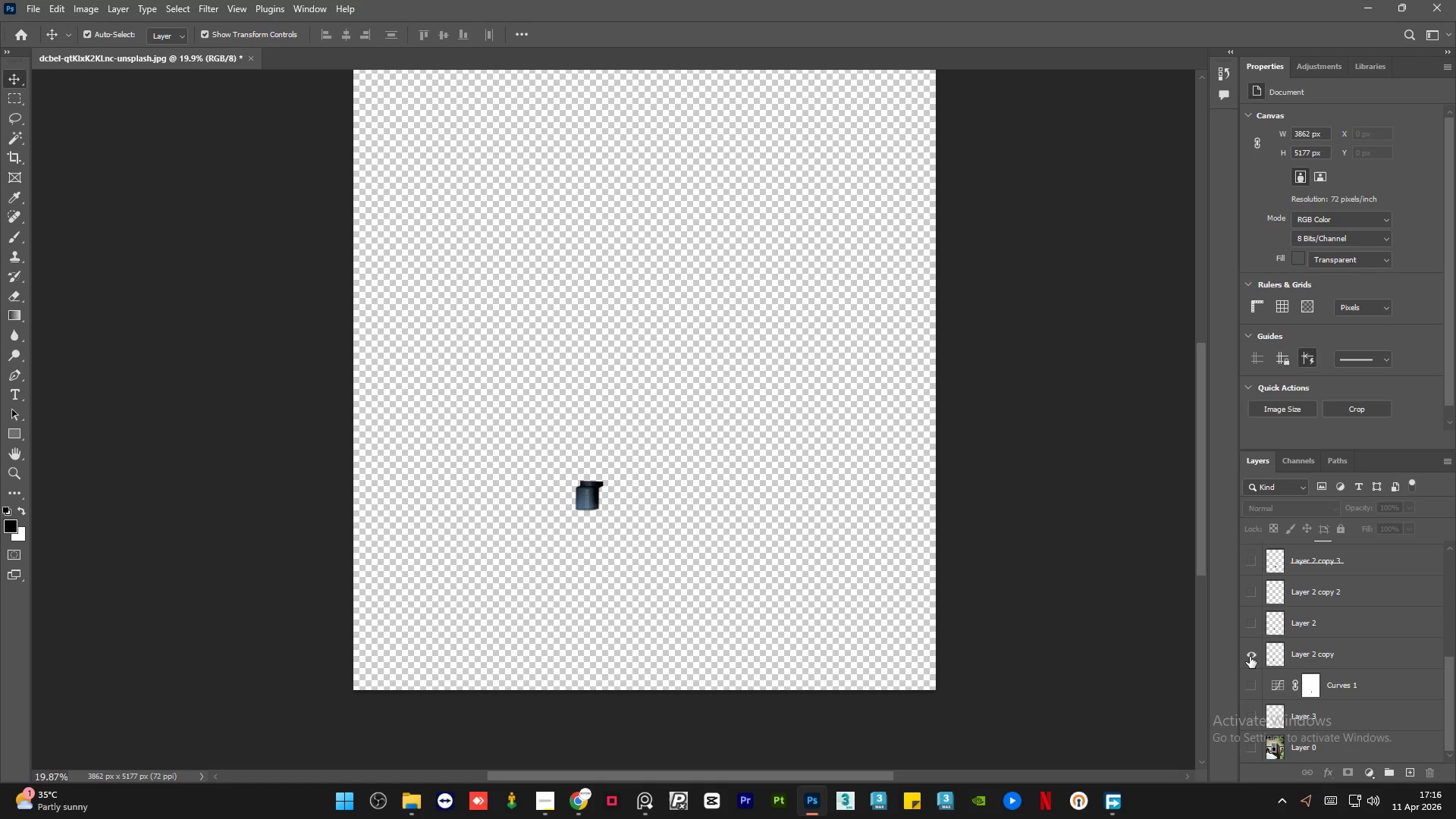 
left_click([1250, 657])
 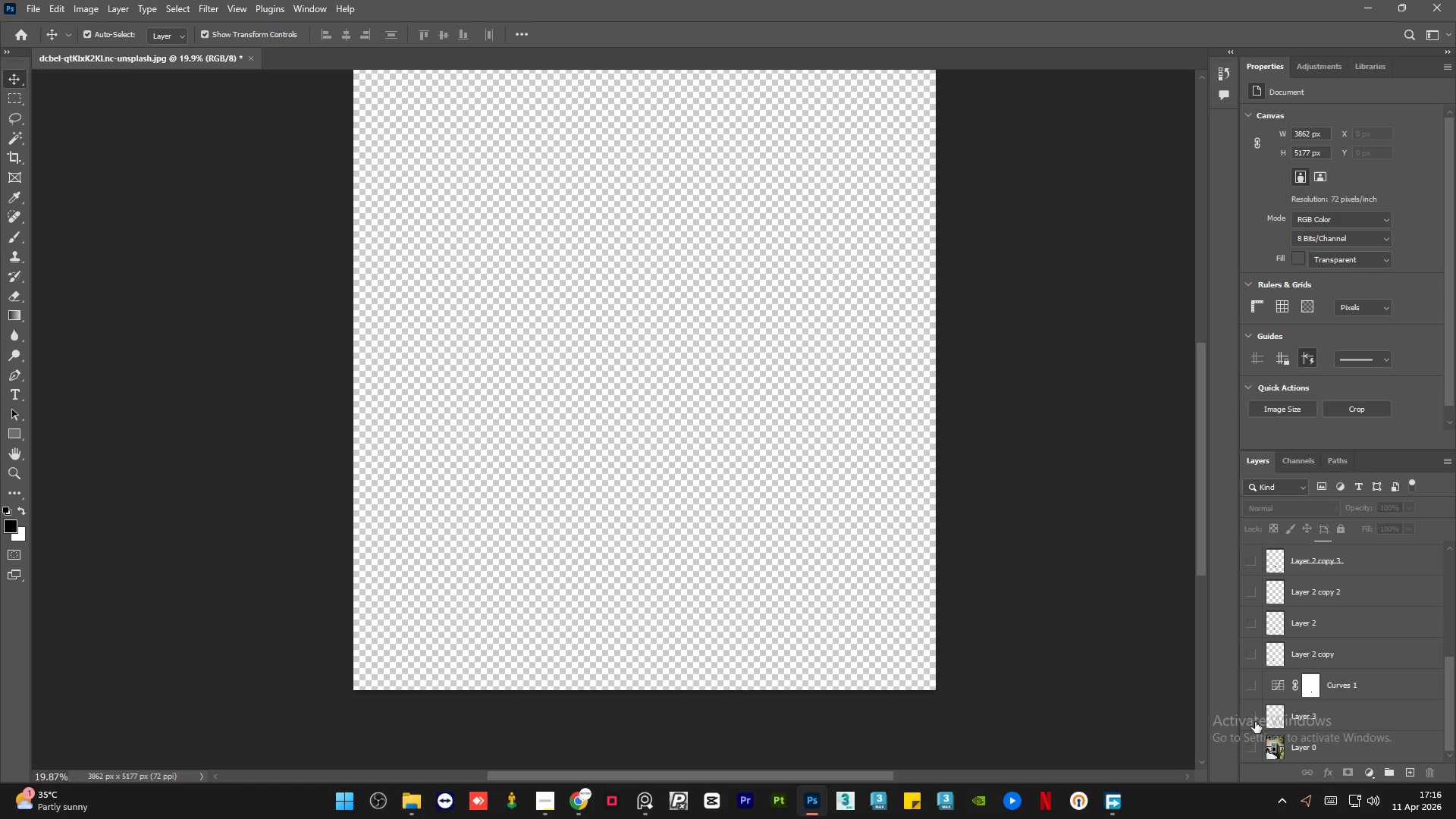 
scroll: coordinate [1256, 684], scroll_direction: down, amount: 1.0
 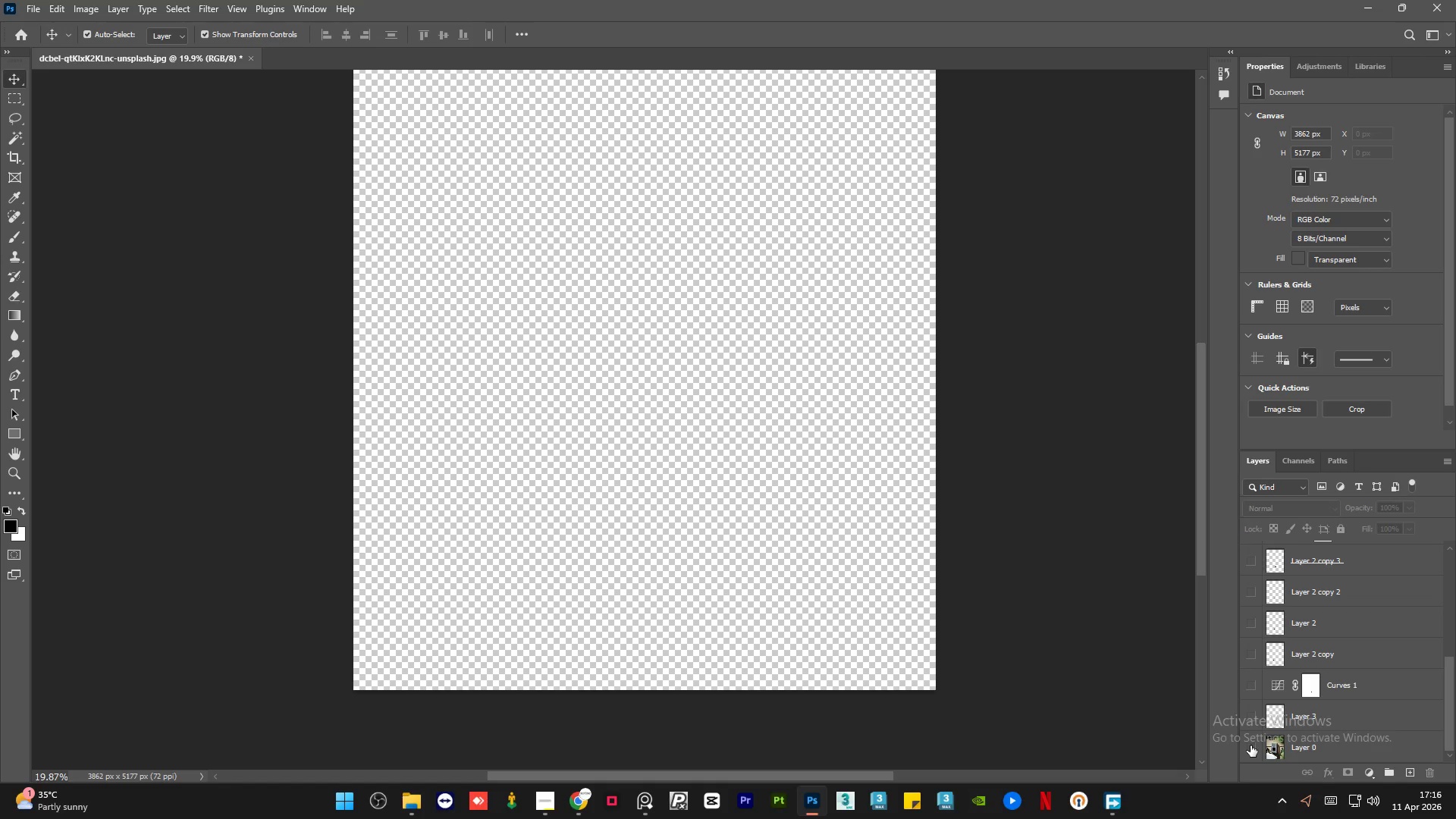 
left_click([1250, 745])
 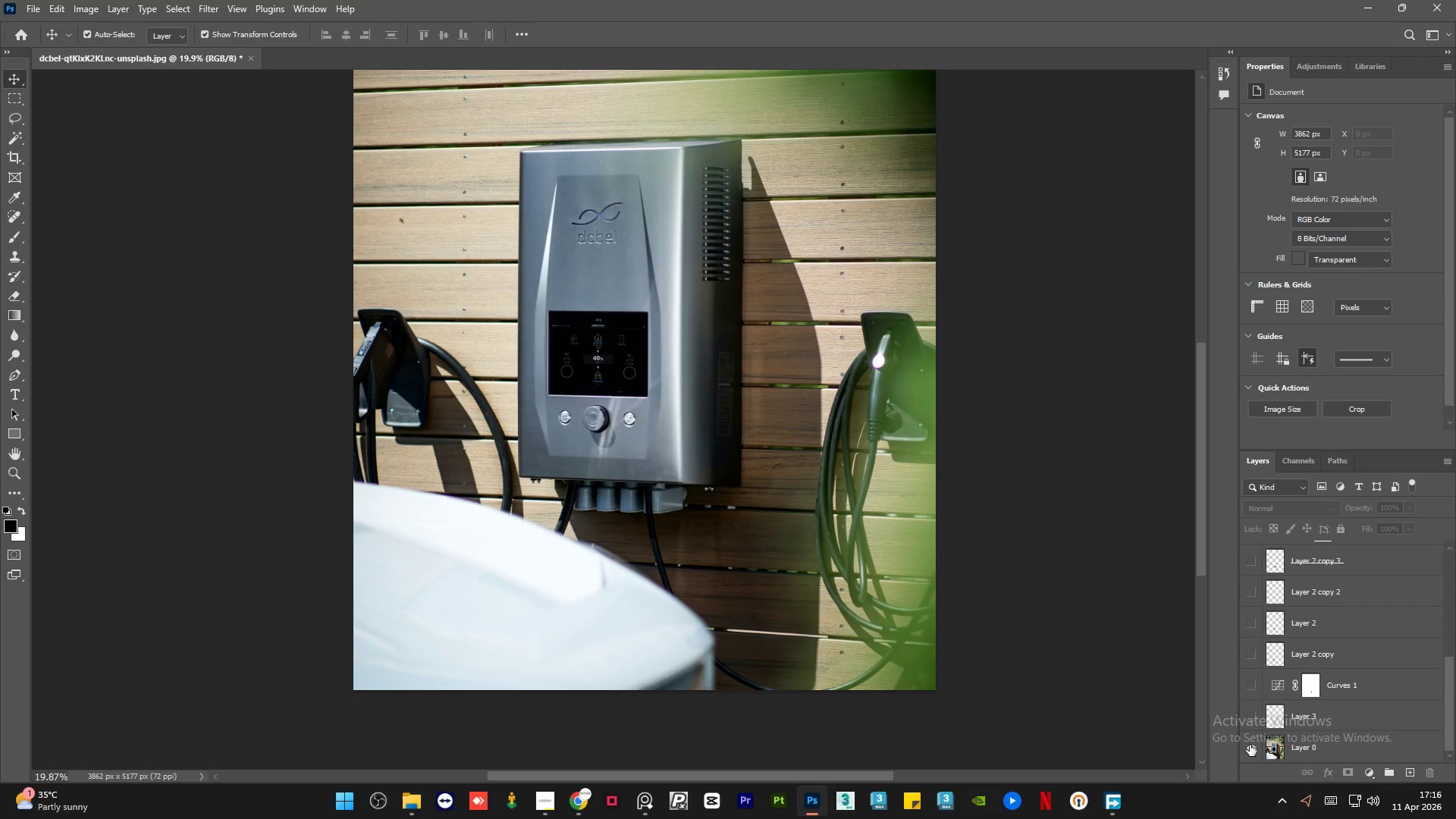 
scroll: coordinate [730, 559], scroll_direction: up, amount: 9.0
 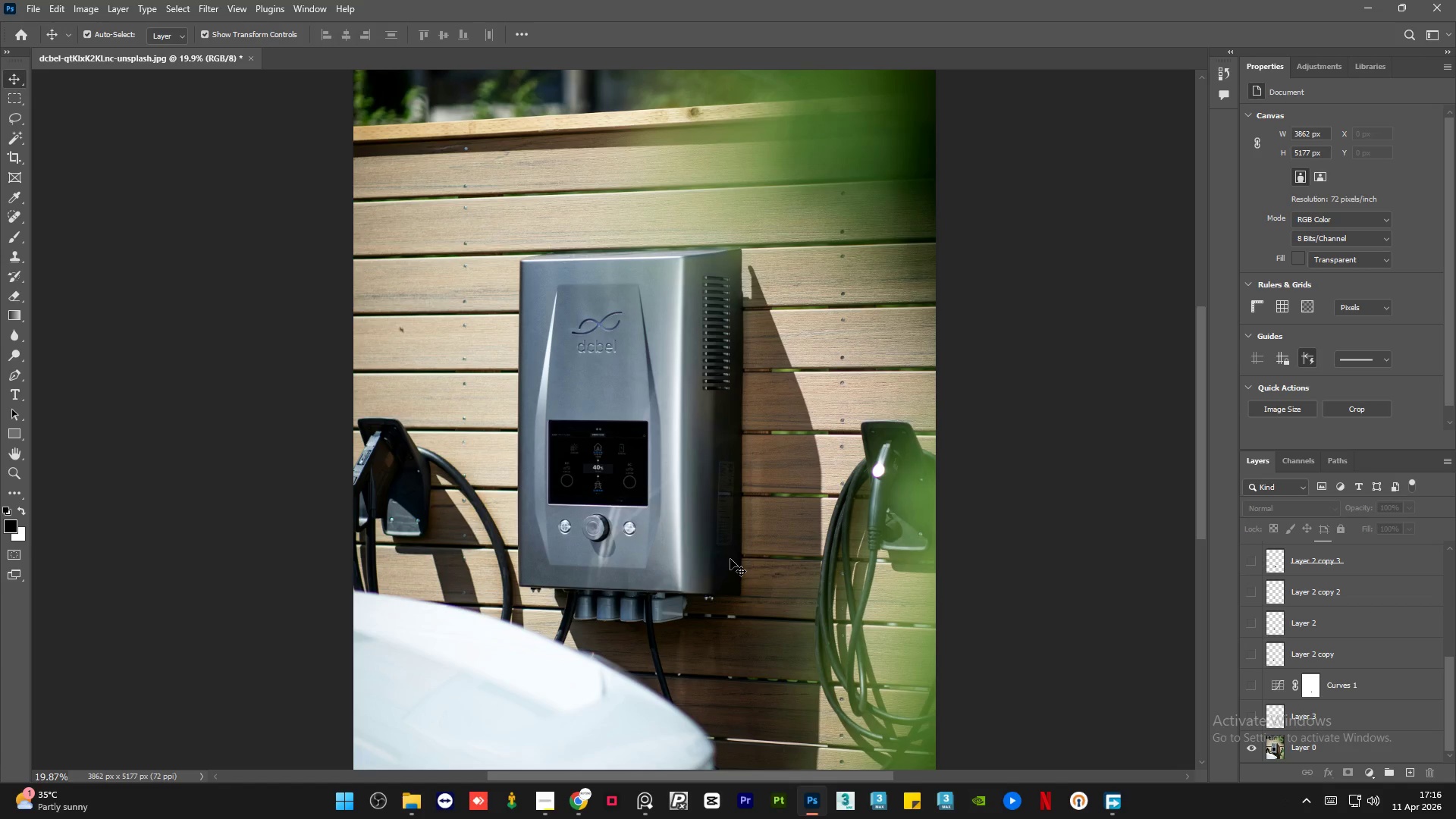 
scroll: coordinate [730, 576], scroll_direction: down, amount: 13.0
 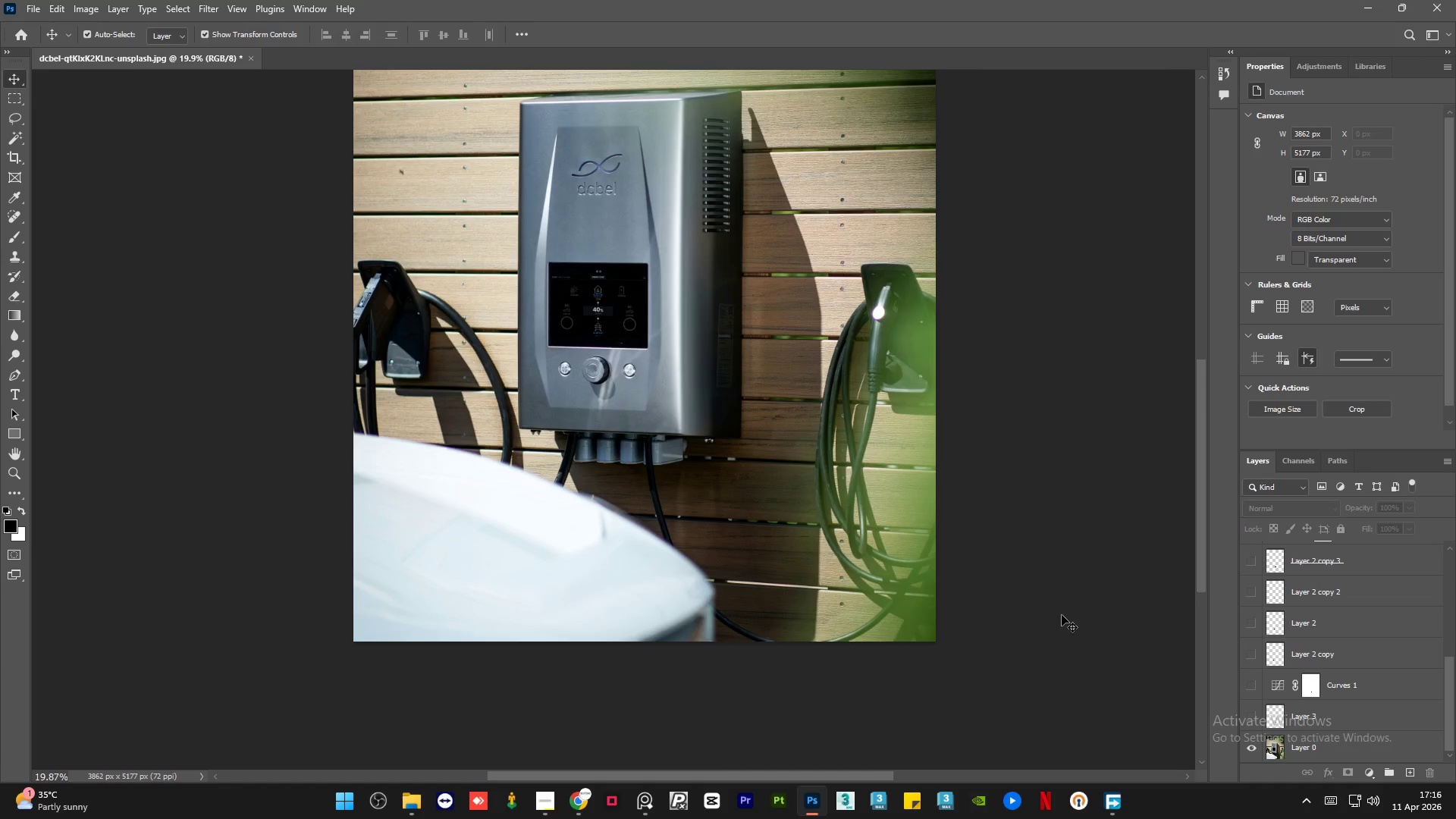 
scroll: coordinate [1052, 620], scroll_direction: up, amount: 7.0
 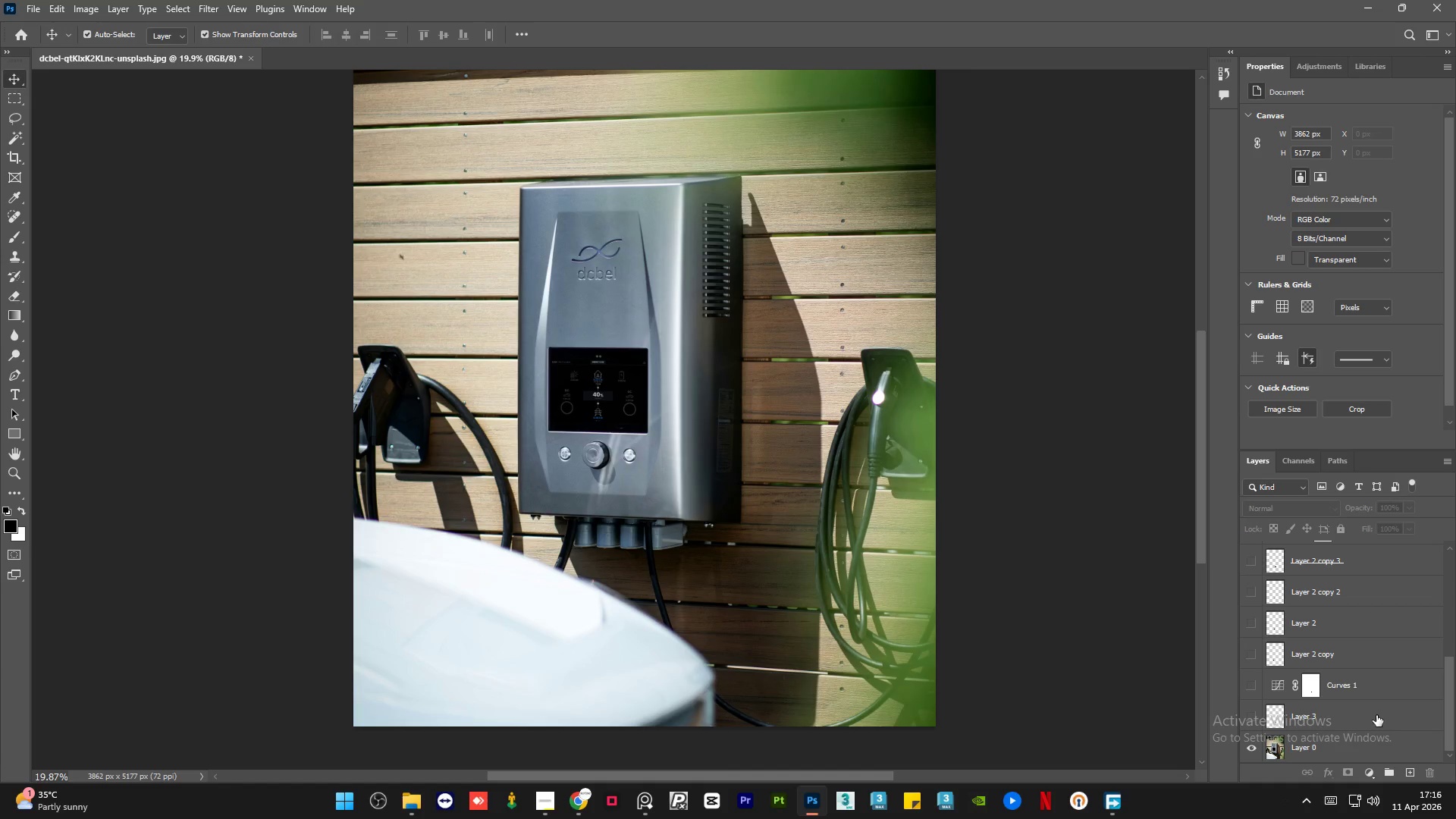 
key(Alt+Control+Z)
 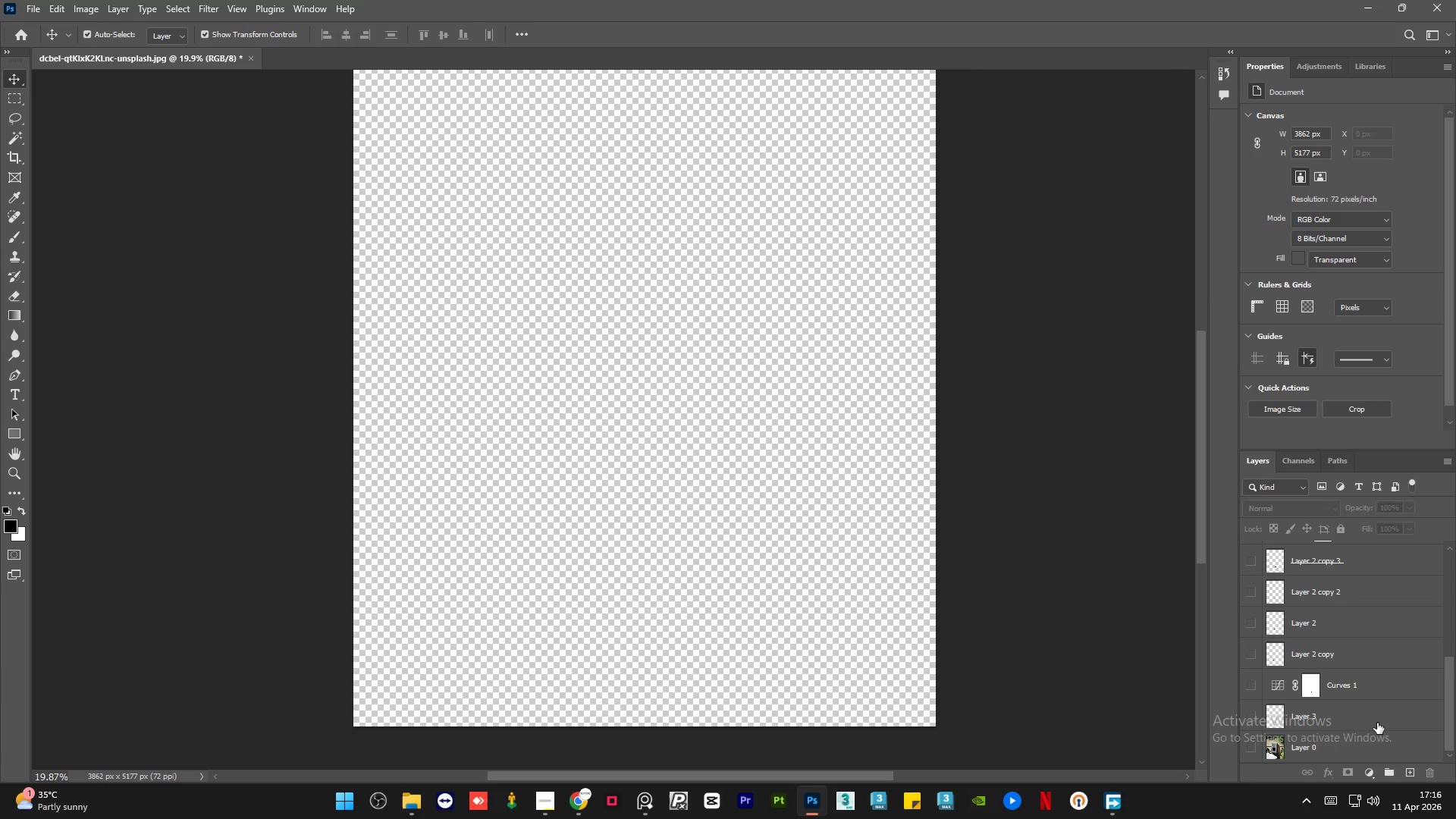 
key(Alt+Control+Z)
 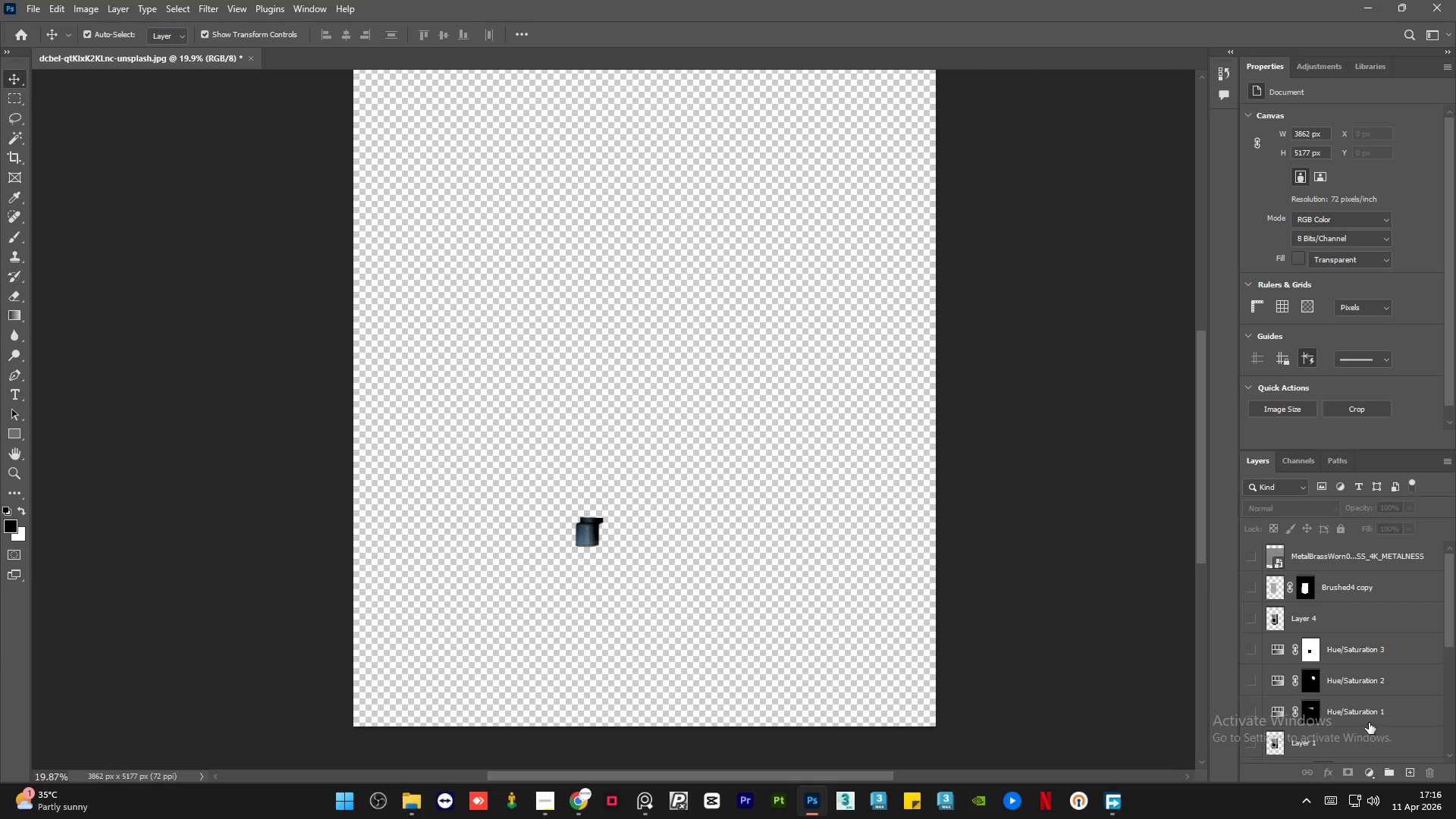 
scroll: coordinate [1250, 592], scroll_direction: up, amount: 5.0
 